 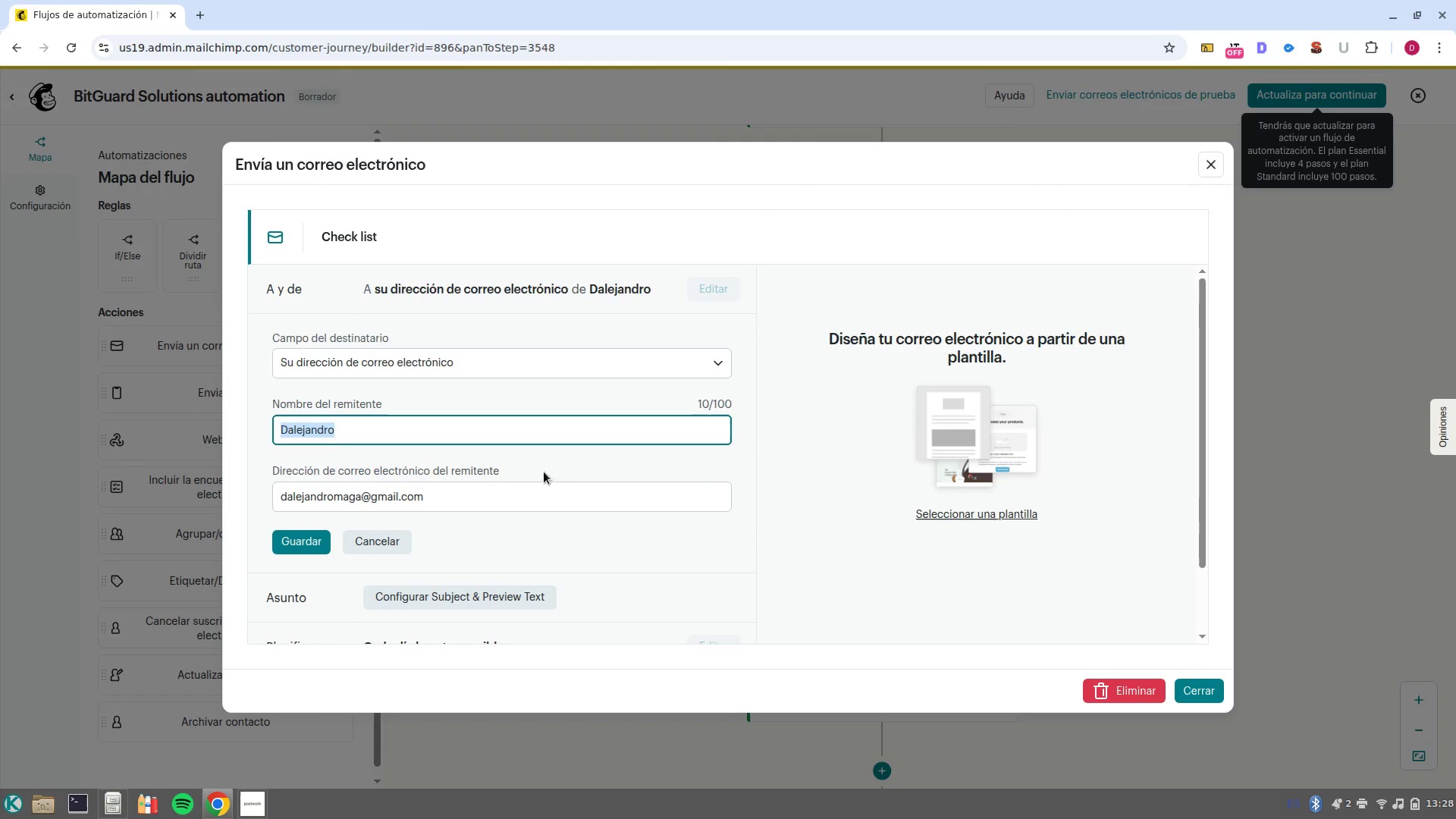 
key(Control+V)
 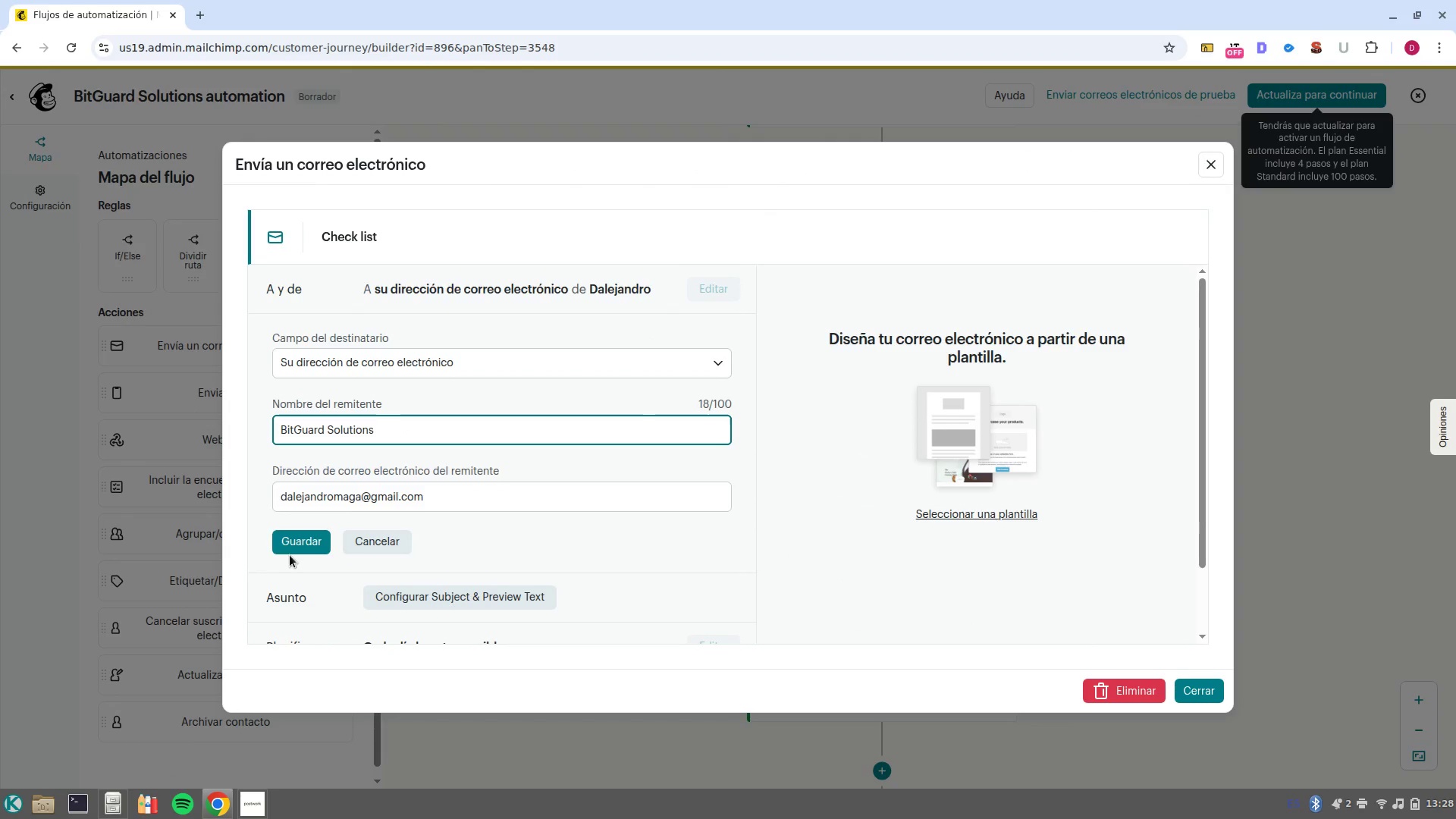 
left_click([292, 548])
 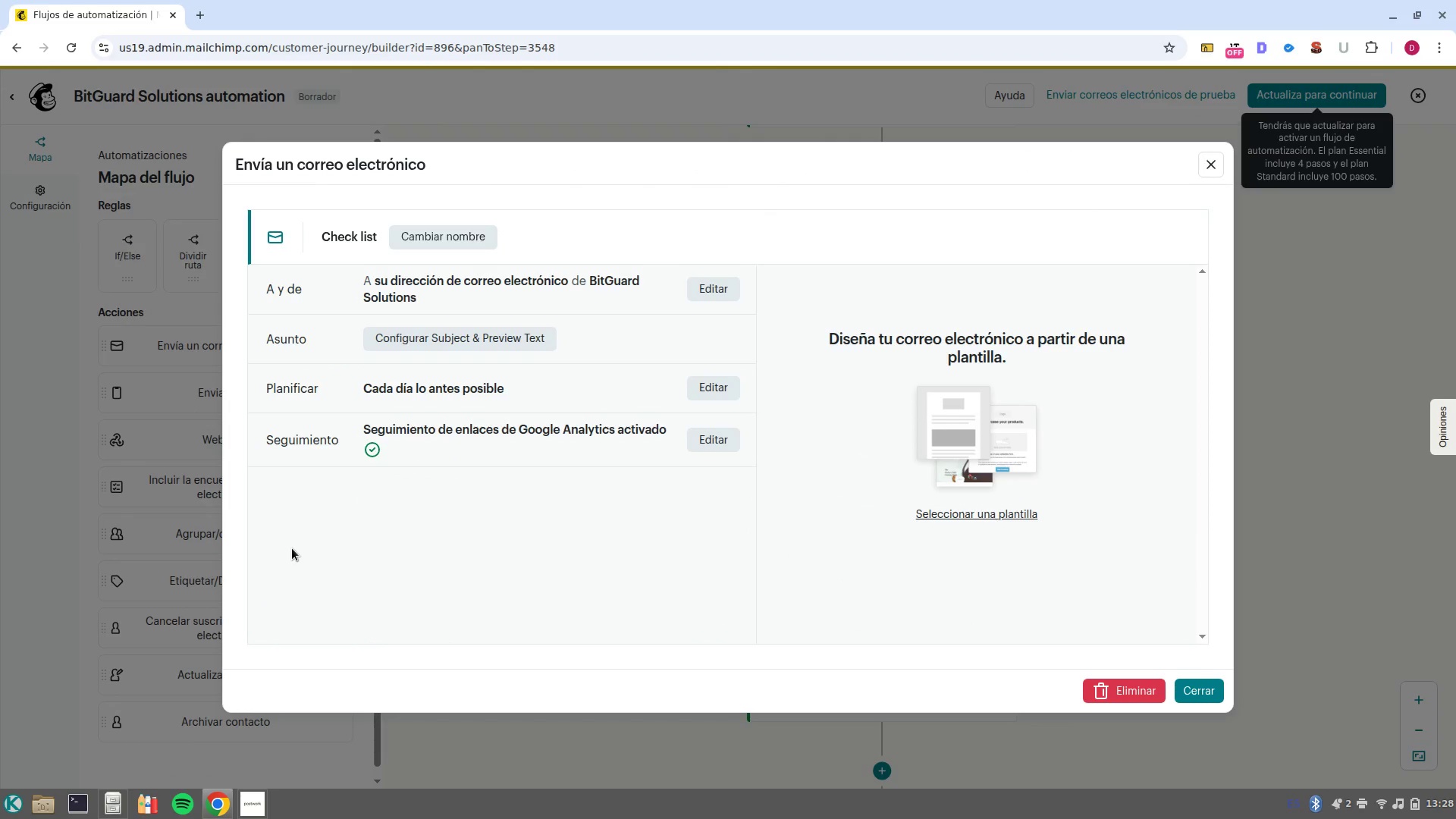 
wait(8.95)
 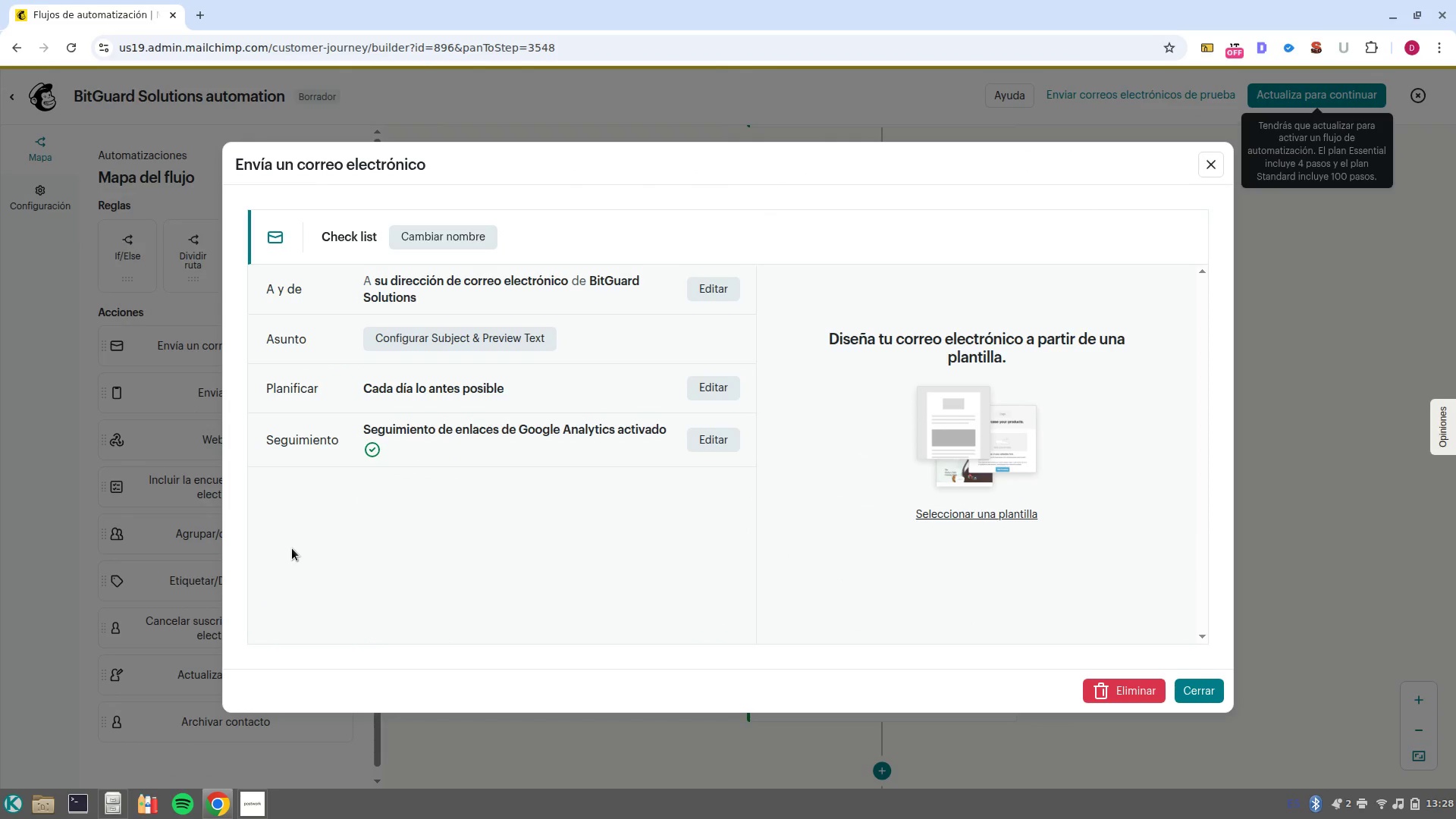 
left_click([456, 334])
 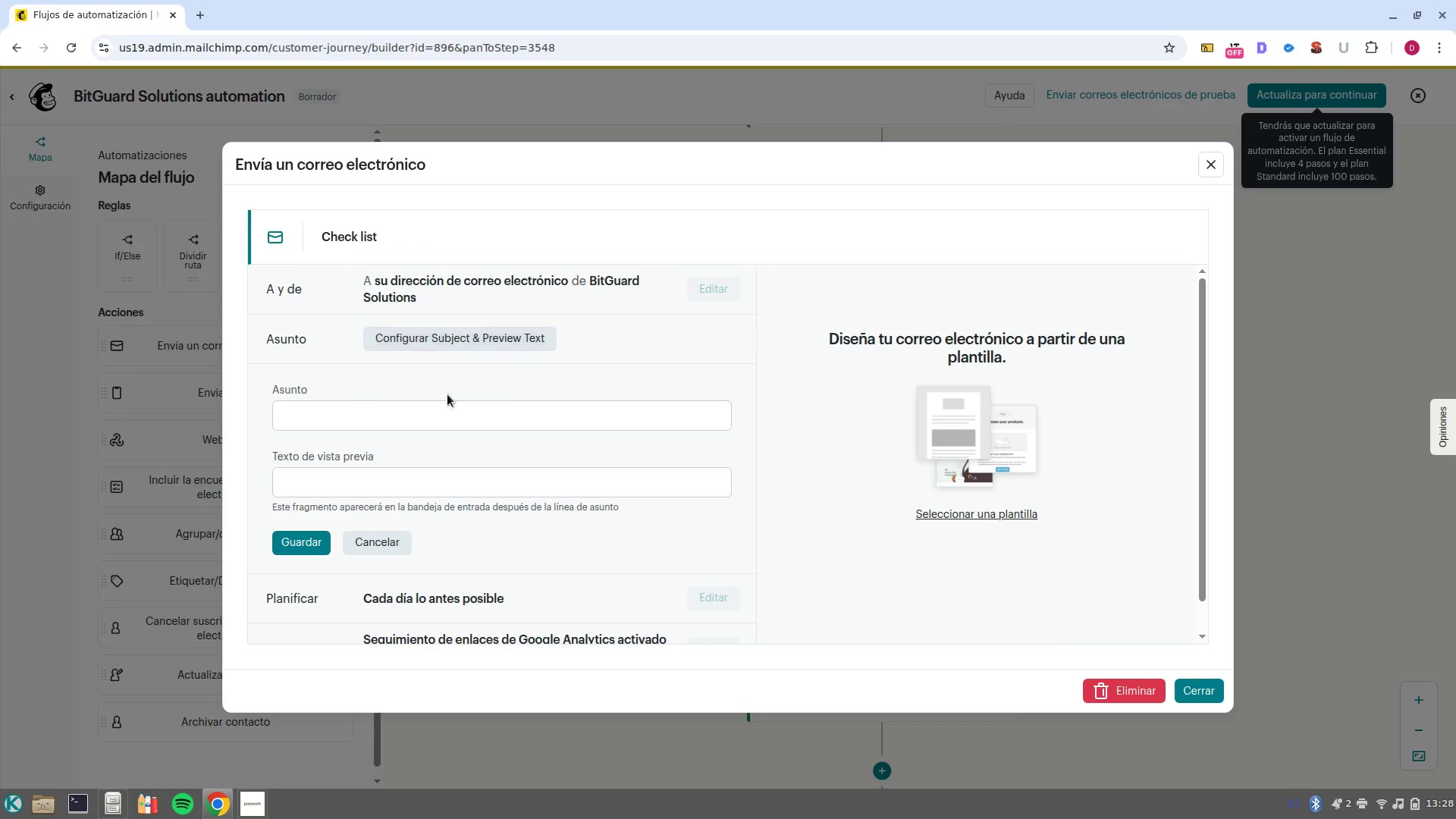 
left_click([459, 410])
 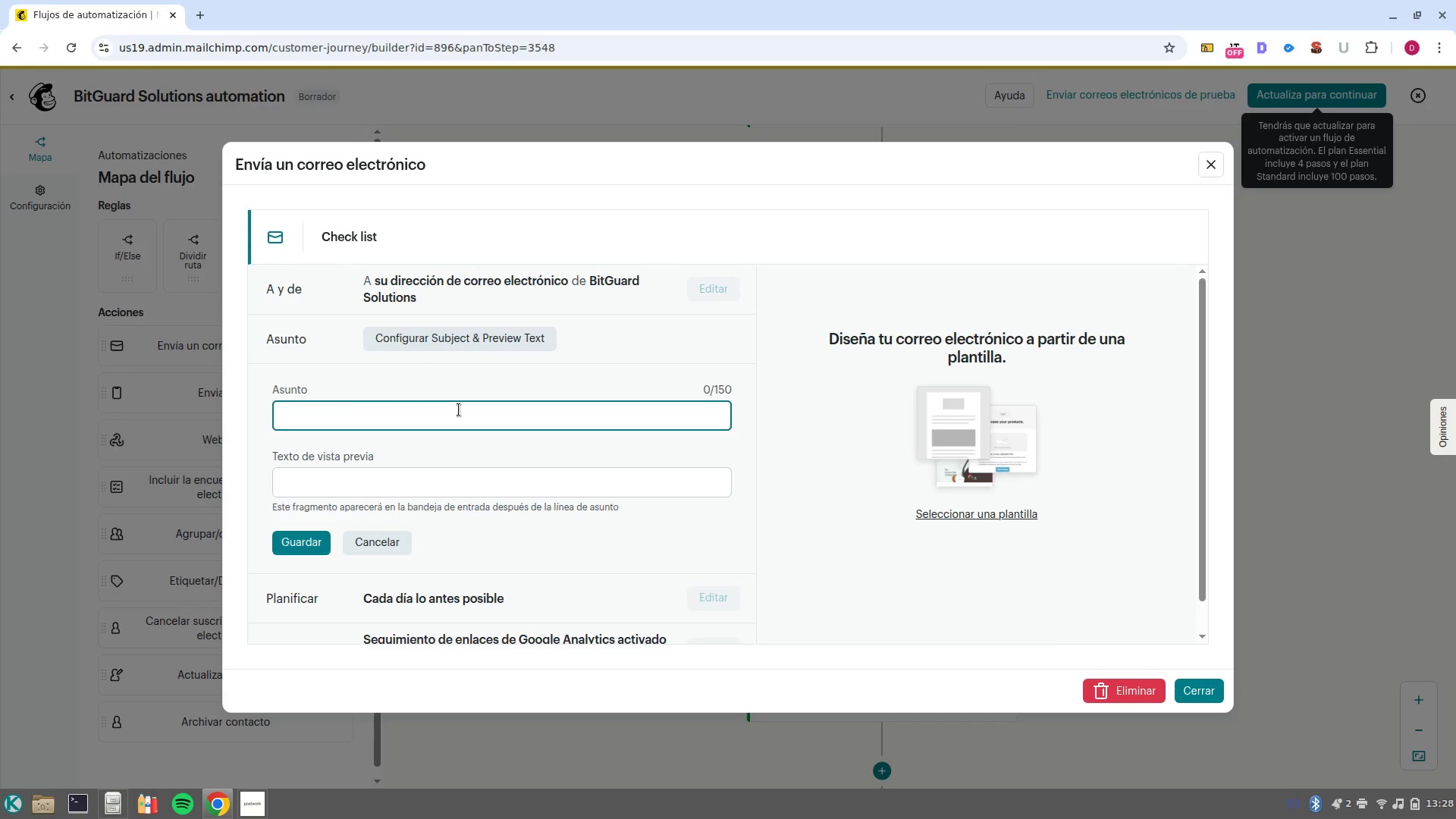 
type(Your 5 stpe)
key(Backspace)
key(Backspace)
type(ep Cyber/resilence Checklist)
 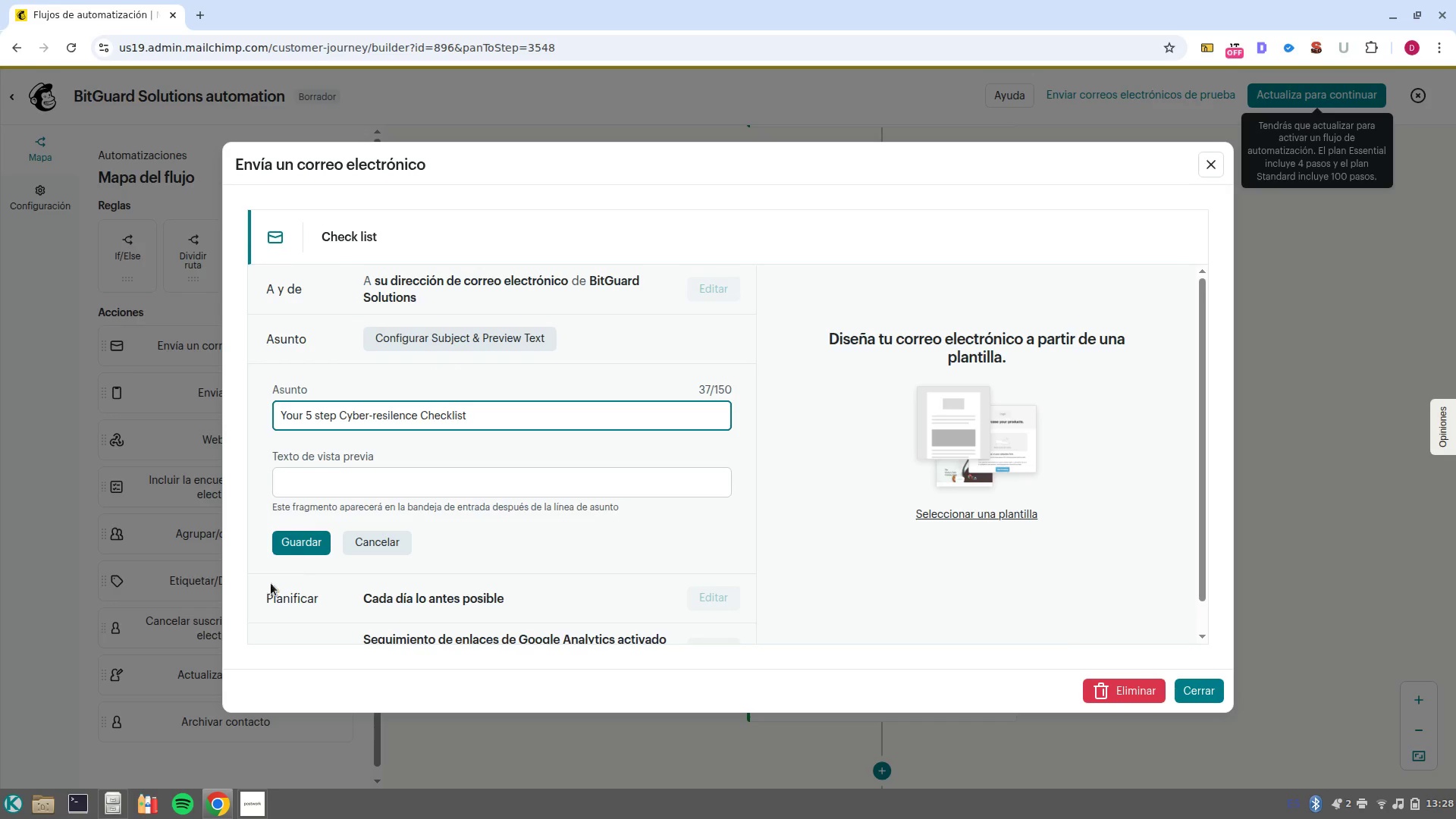 
left_click([290, 551])
 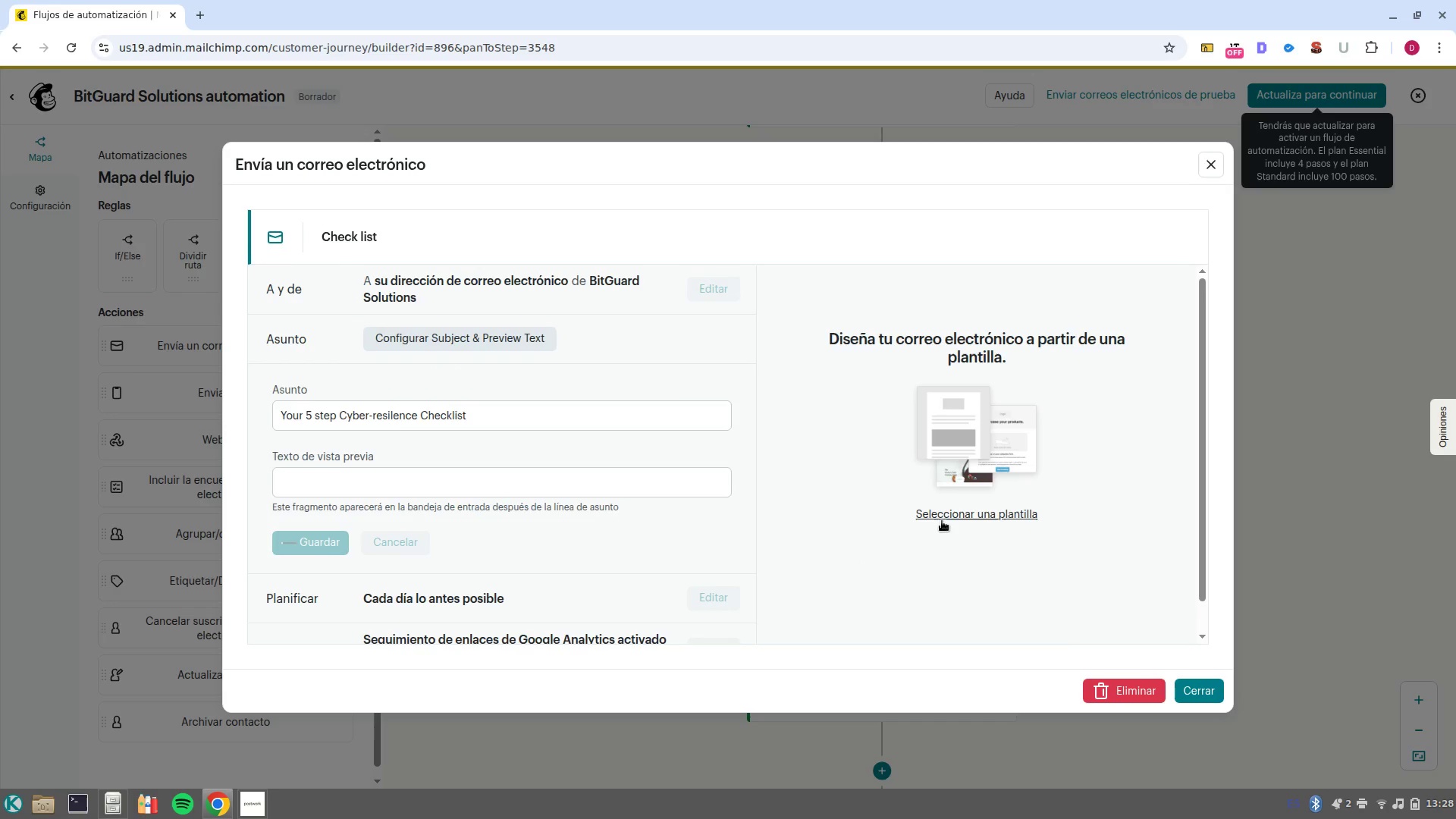 
left_click([945, 514])
 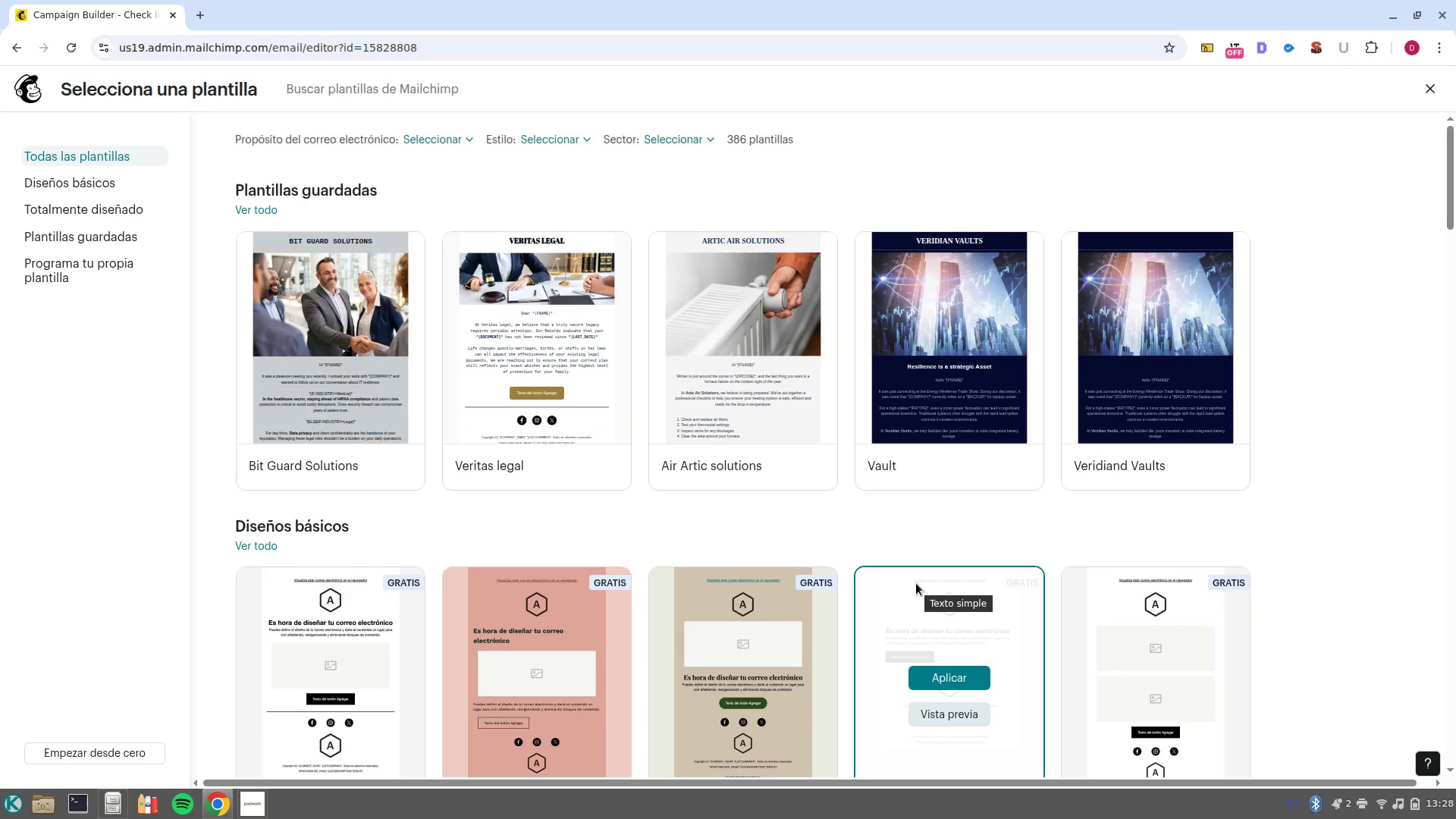 
wait(20.78)
 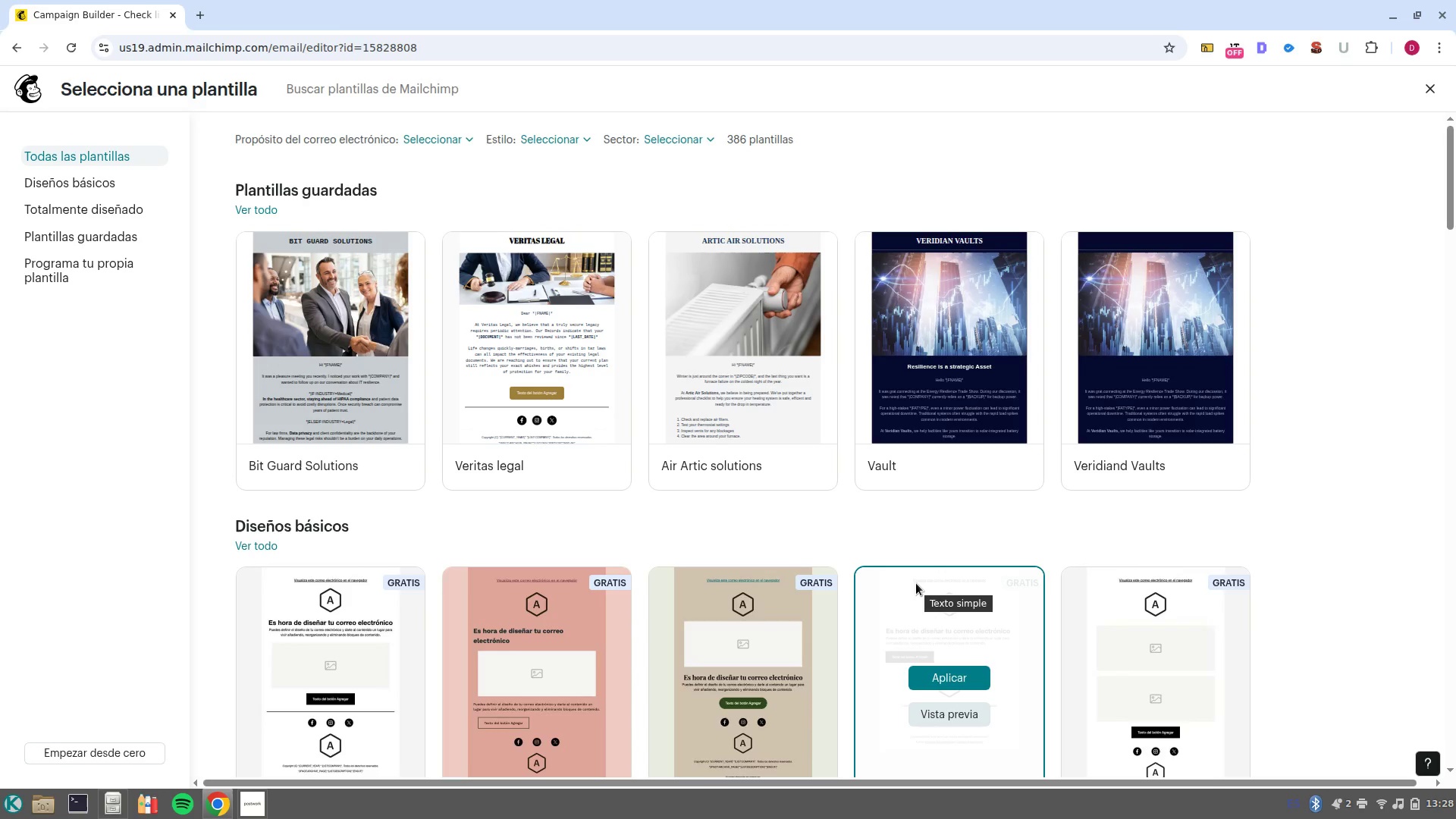 
left_click([331, 352])
 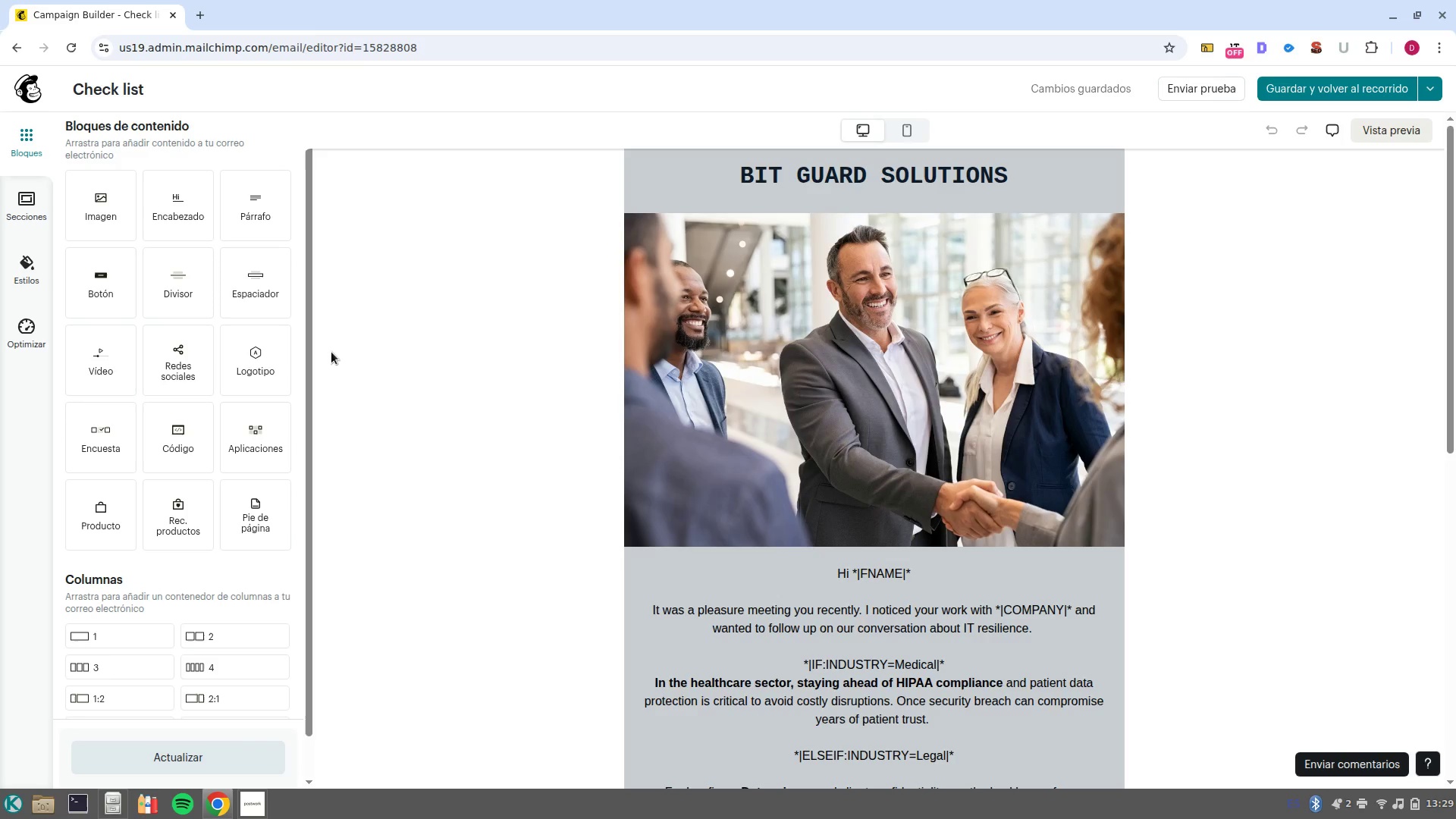 
wait(18.56)
 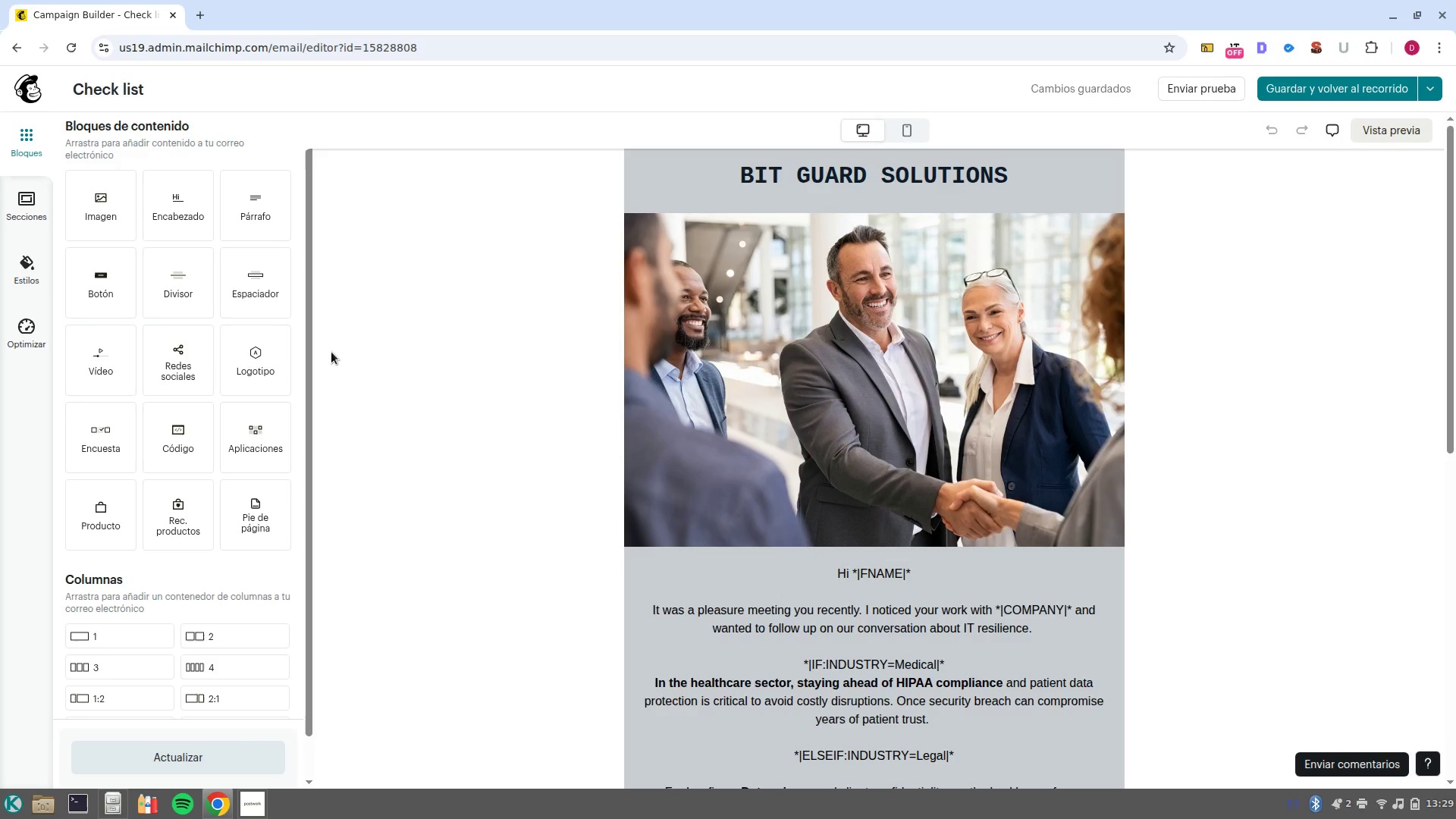 
scroll: coordinate [861, 551], scroll_direction: down, amount: 5.0
 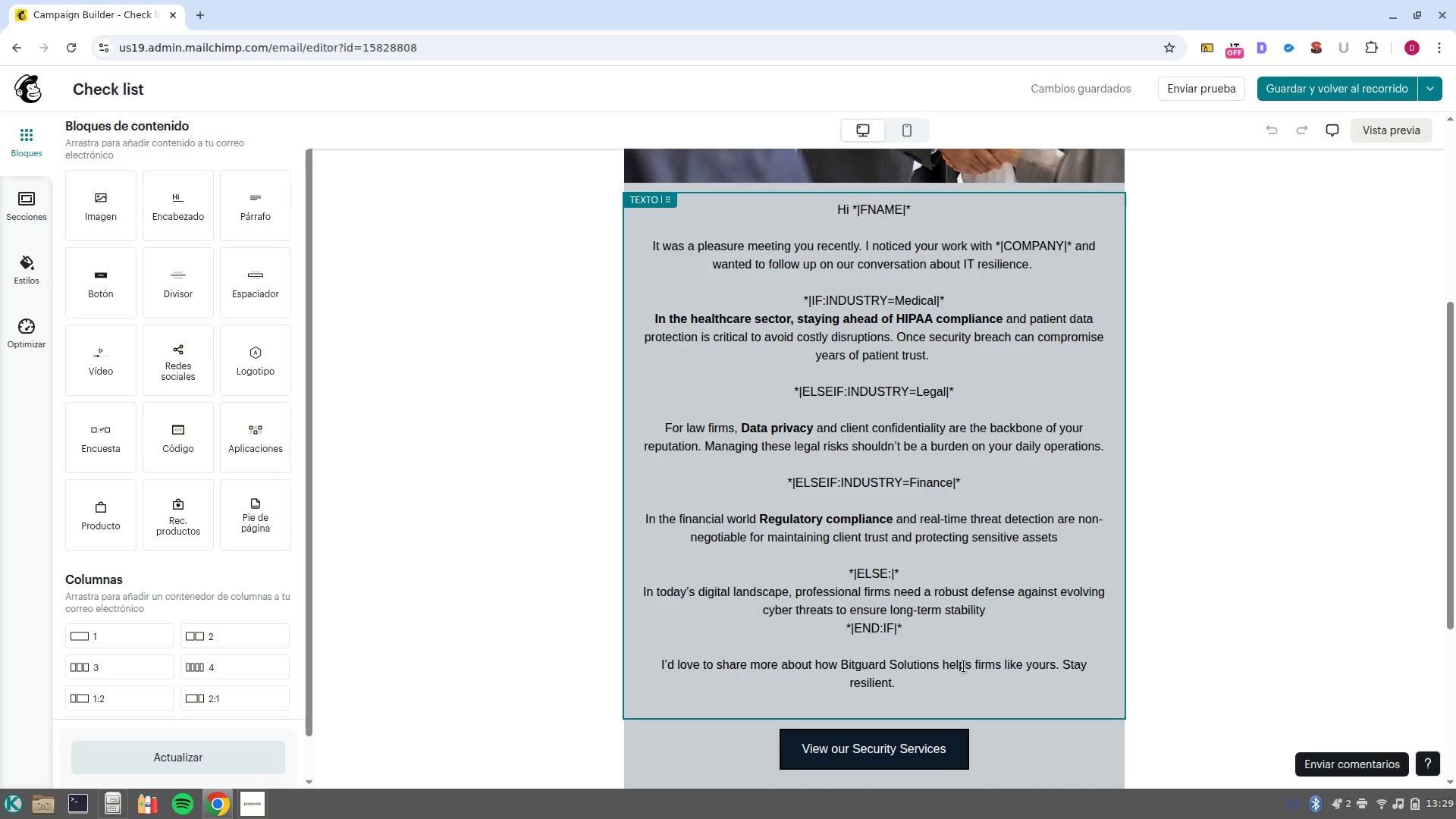 
left_click_drag(start_coordinate=[955, 690], to_coordinate=[632, 252])
 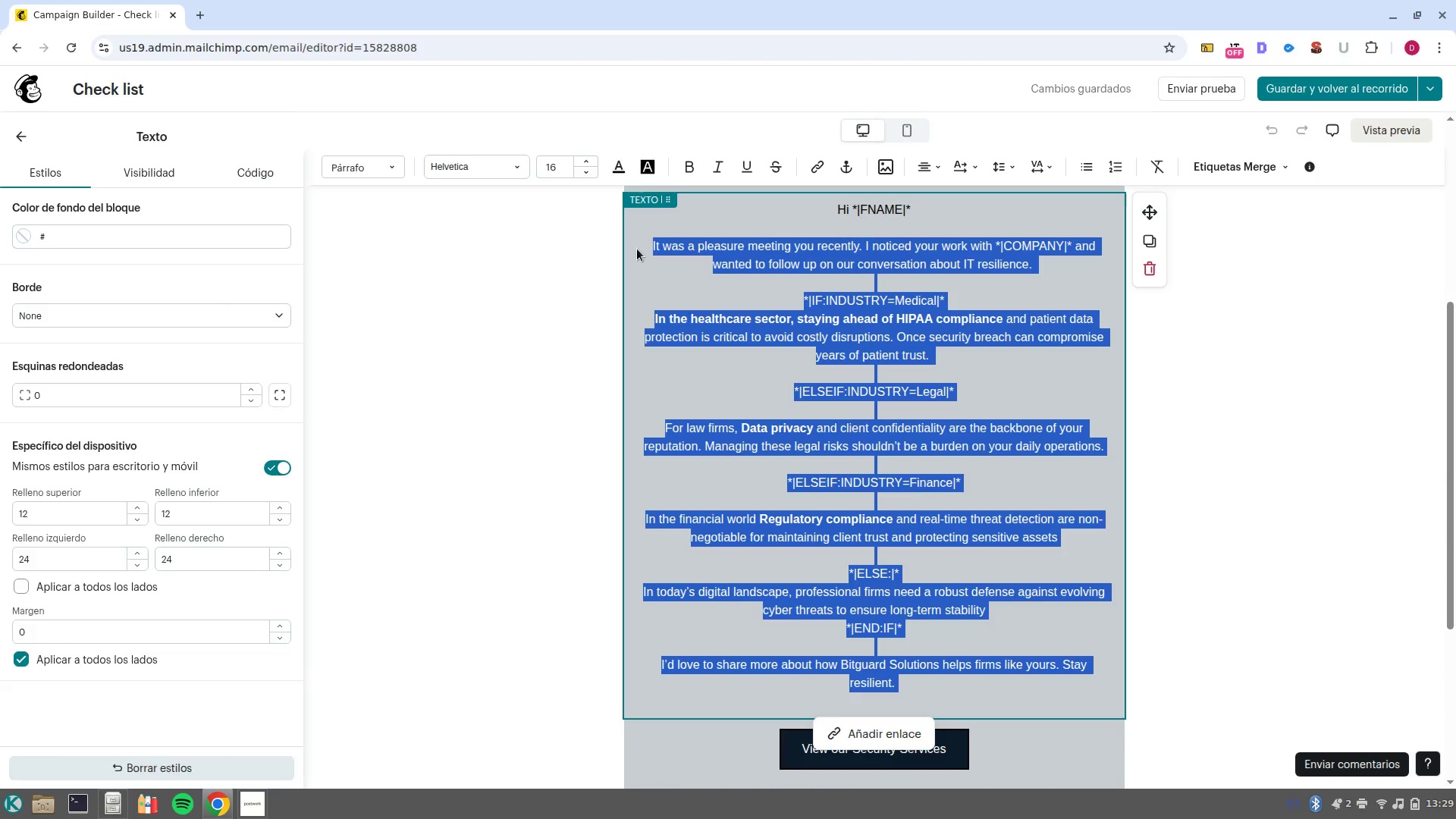 
key(Backspace)
 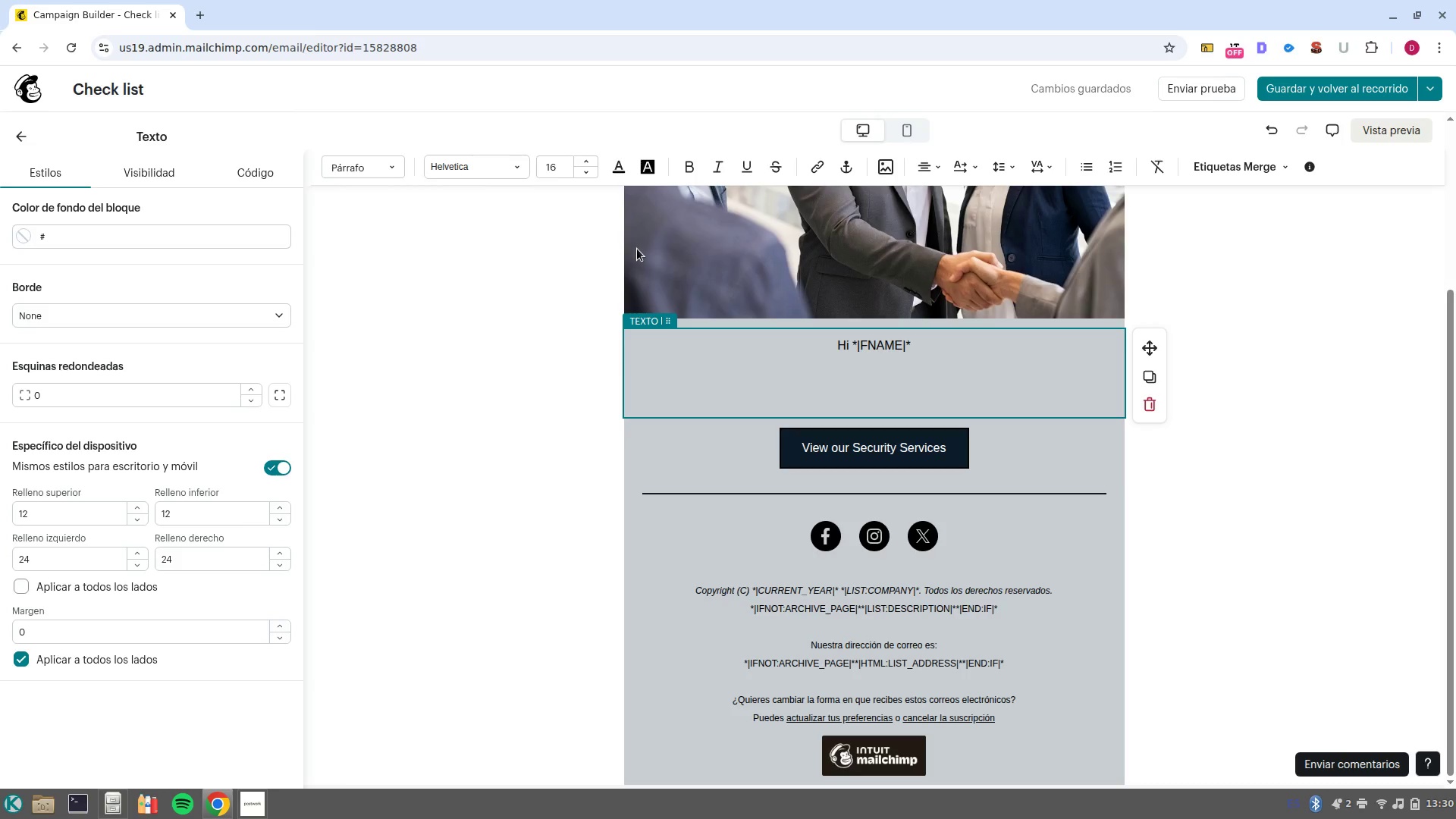 
wait(75.67)
 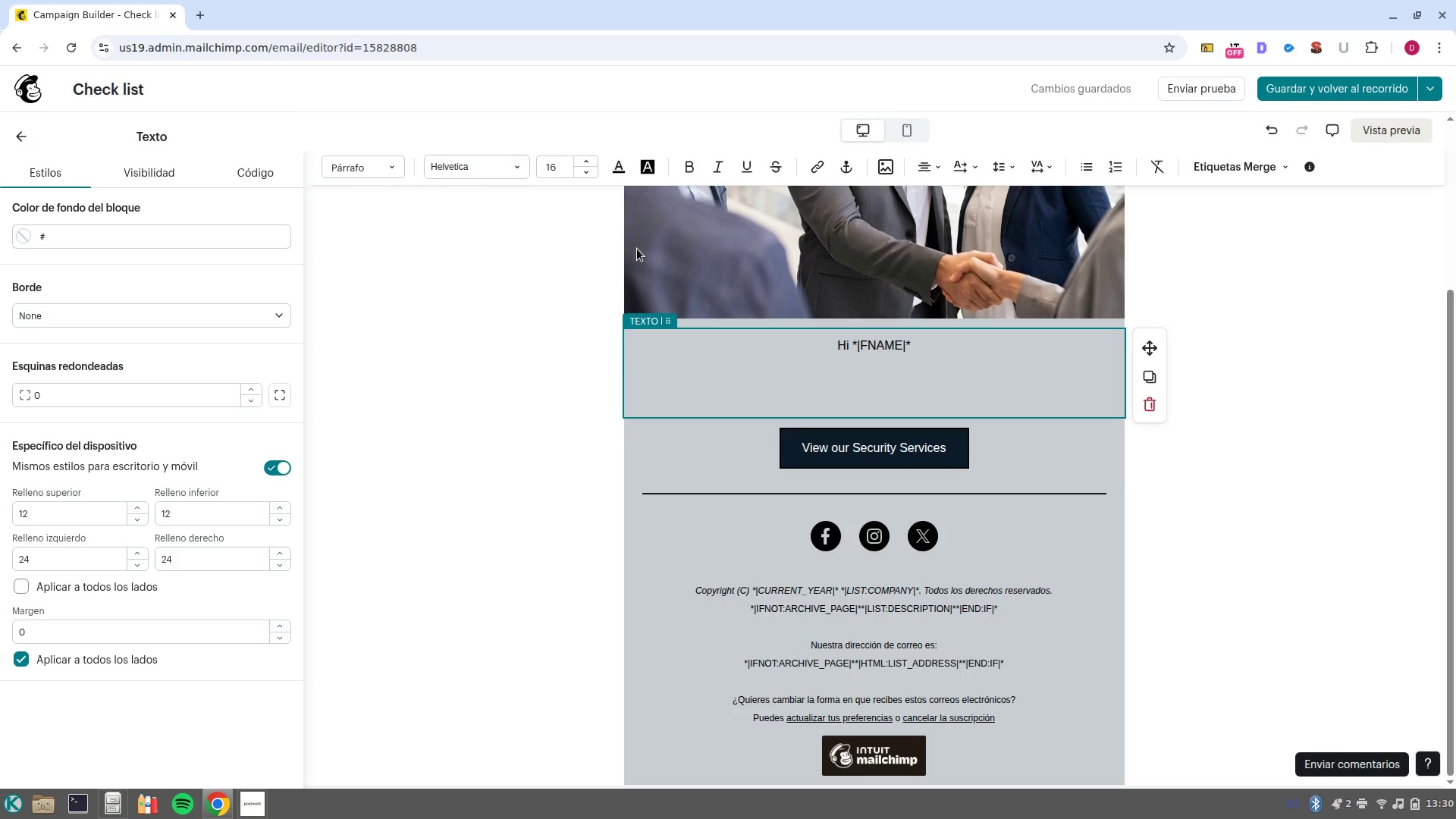 
type(Sometimes, the best defens isn-t a total system overg)
key(Backspace)
type(haul)
 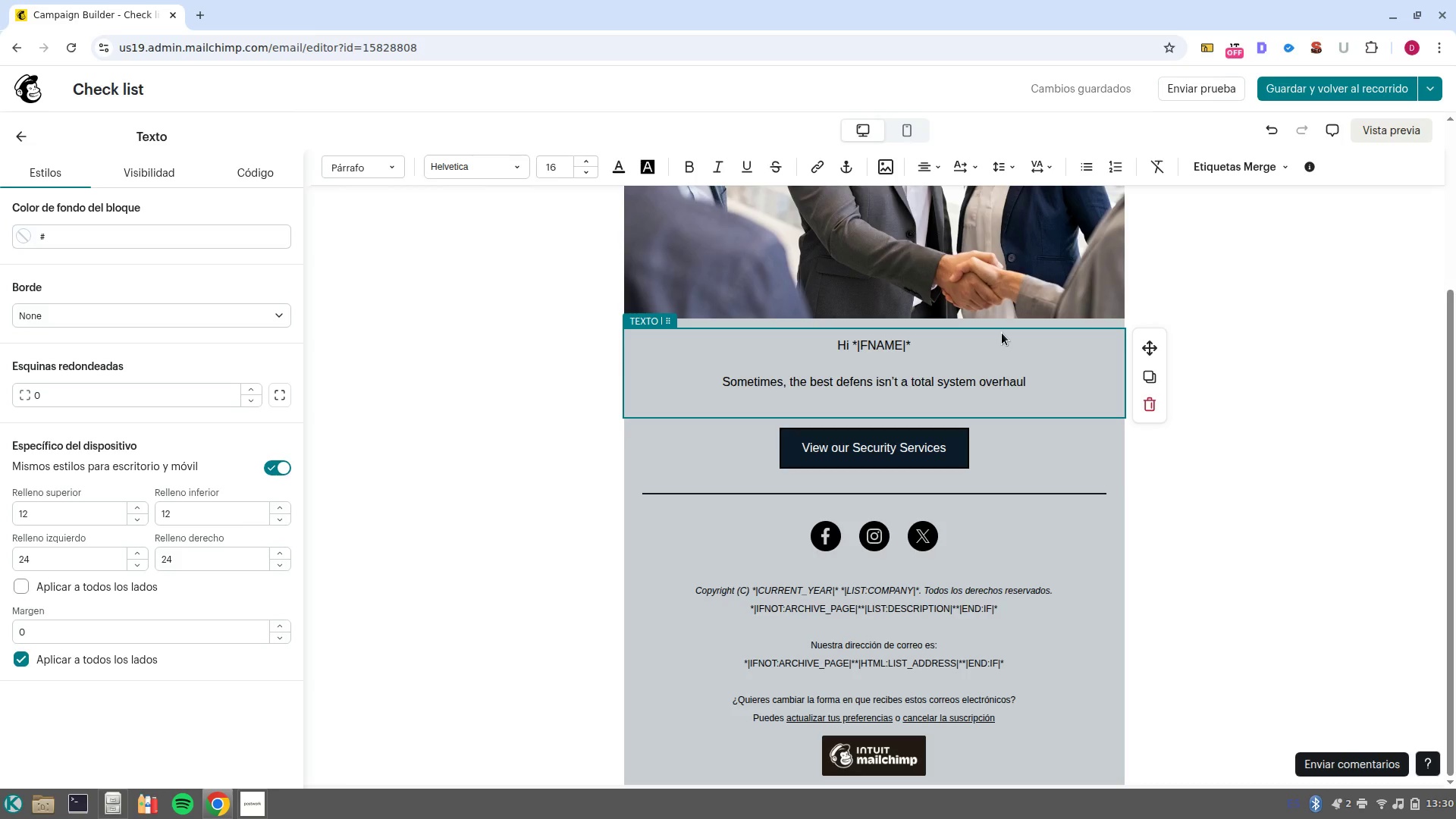 
wait(9.49)
 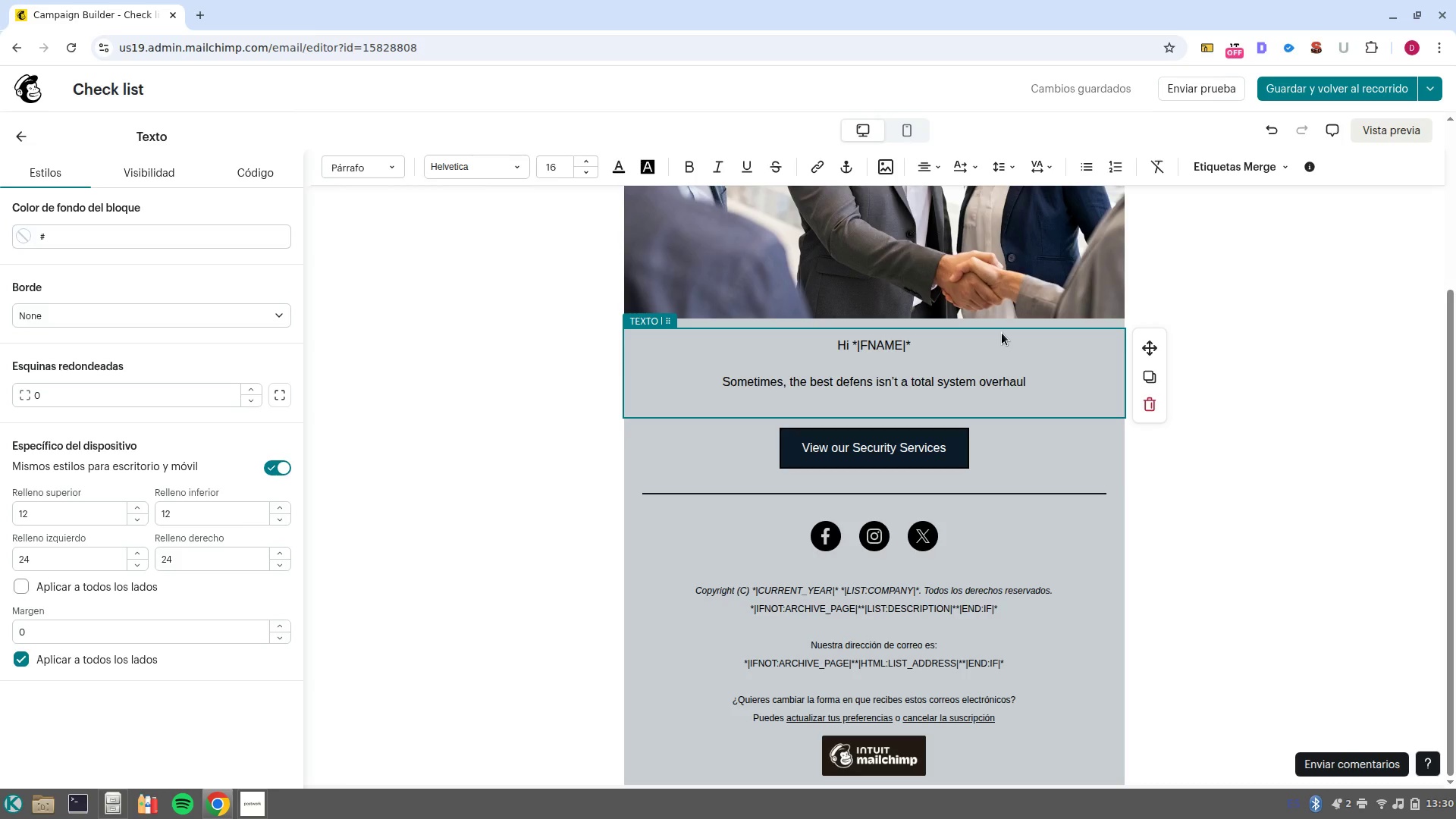 
type(, but ensuring )
 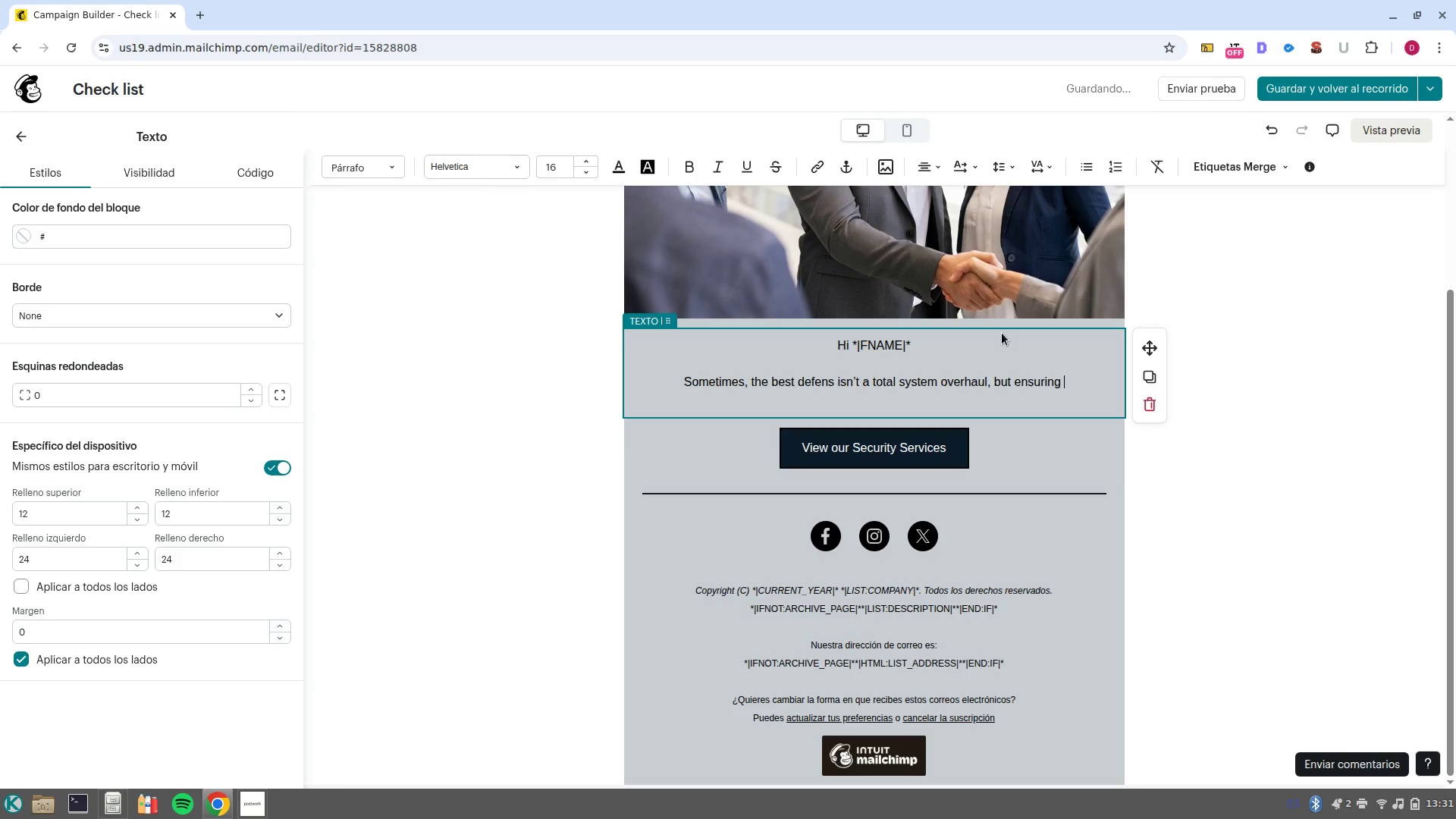 
wait(5.53)
 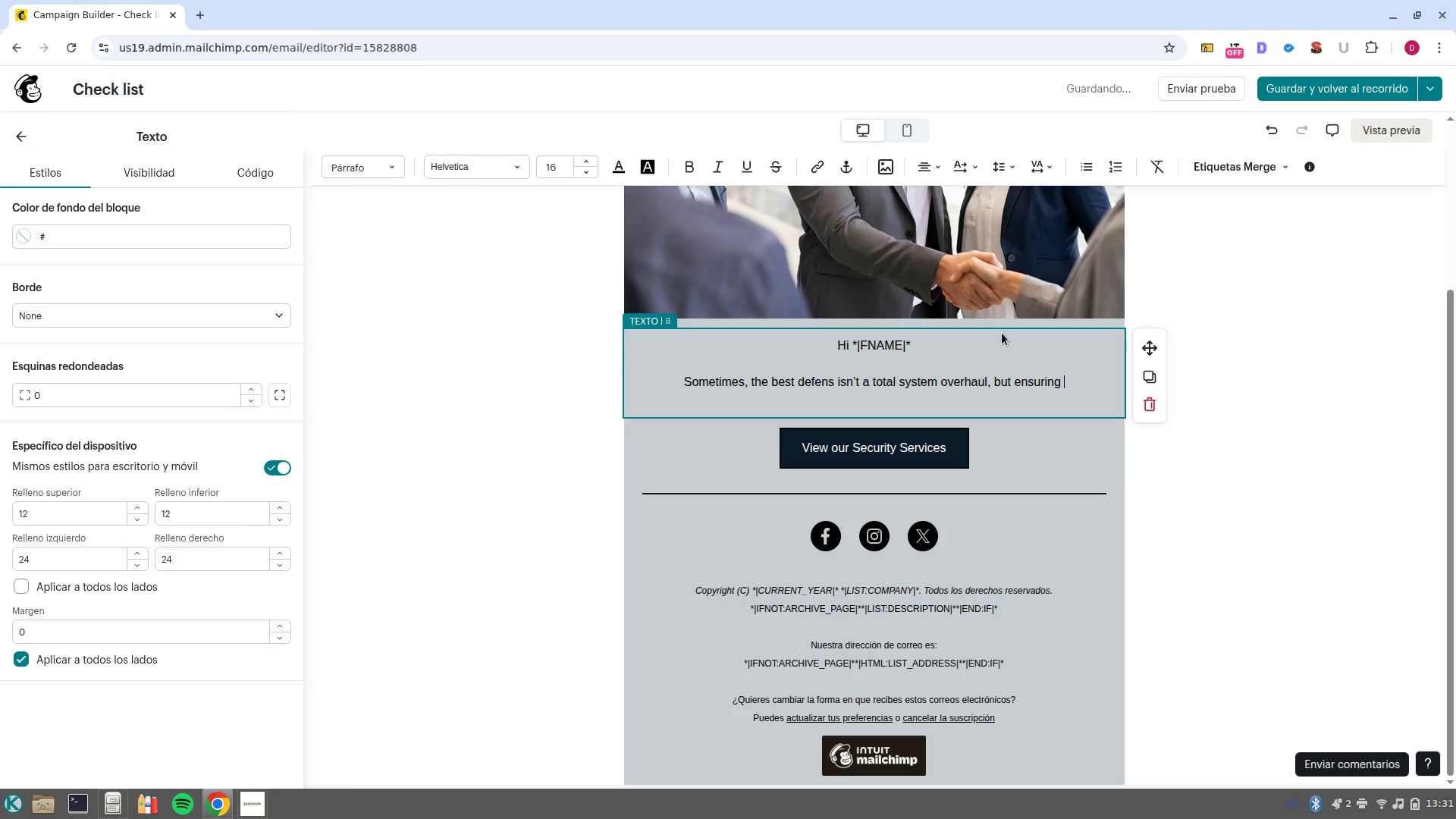 
type(the )
 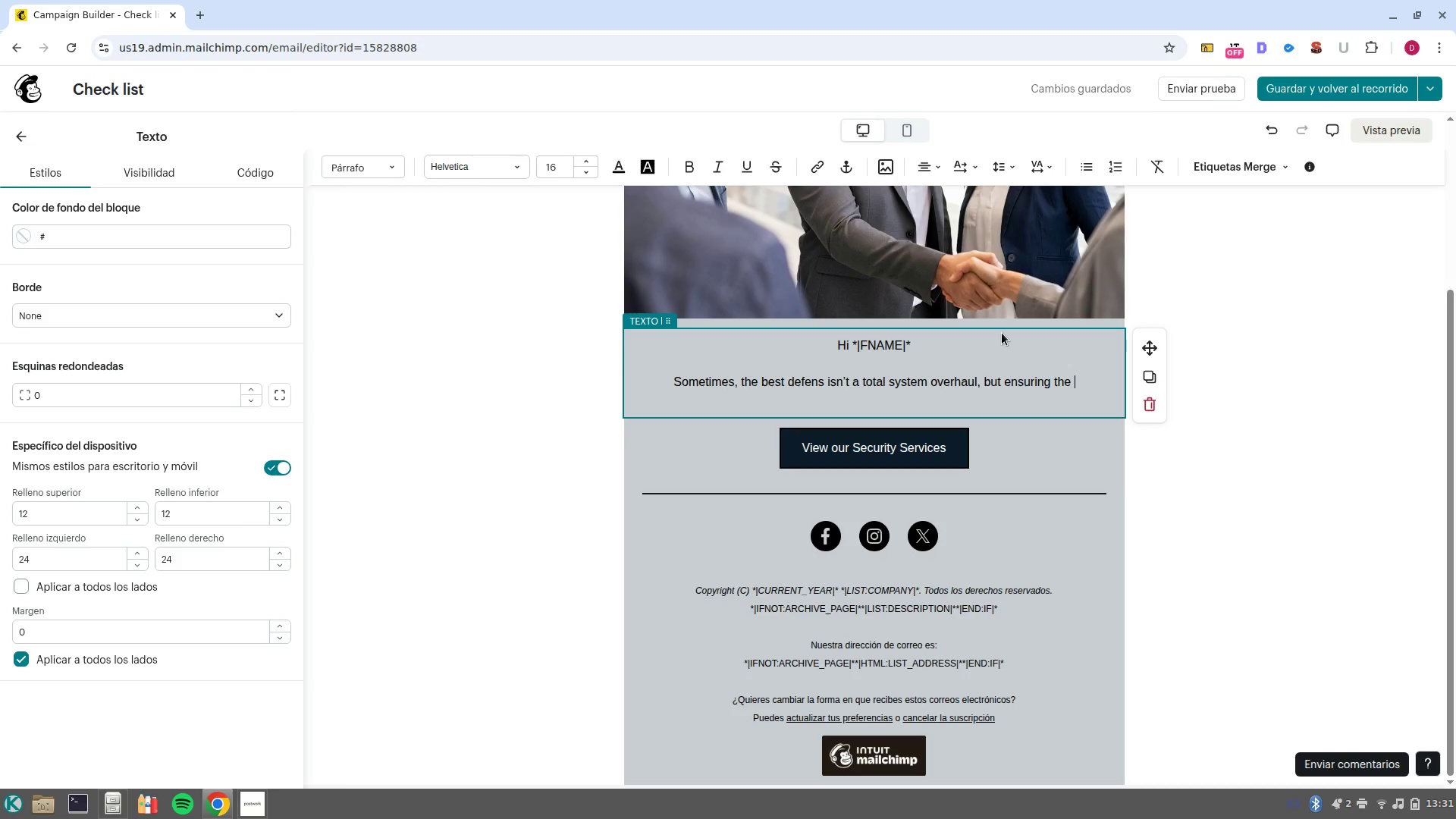 
wait(25.76)
 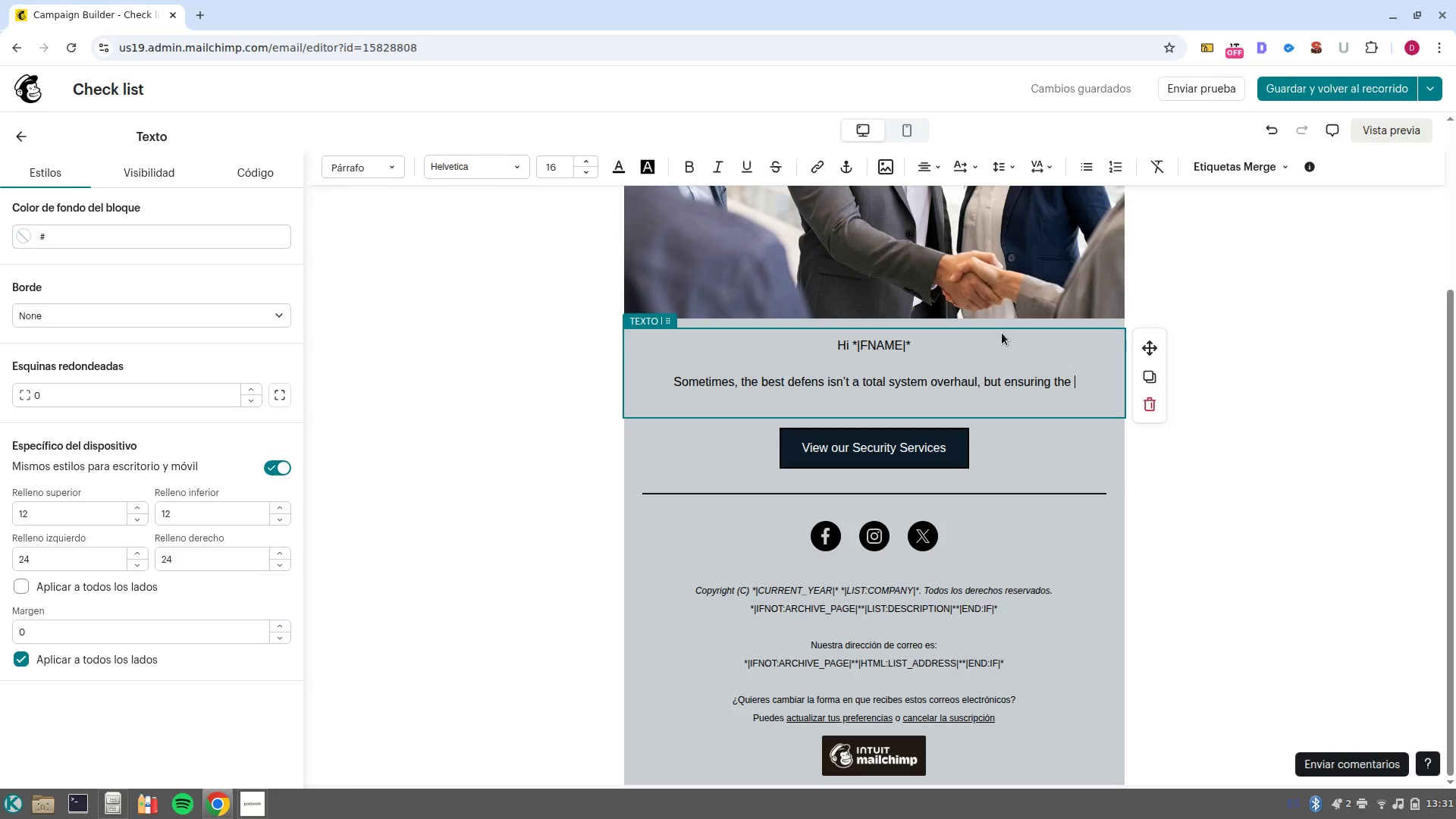 
type(the foundations are rock )
key(Backspace)
type(/solid. i-vw)
key(Backspace)
type(e put together a quick checklist to)
key(Backspace)
key(Backspace)
type(you can review today at )
 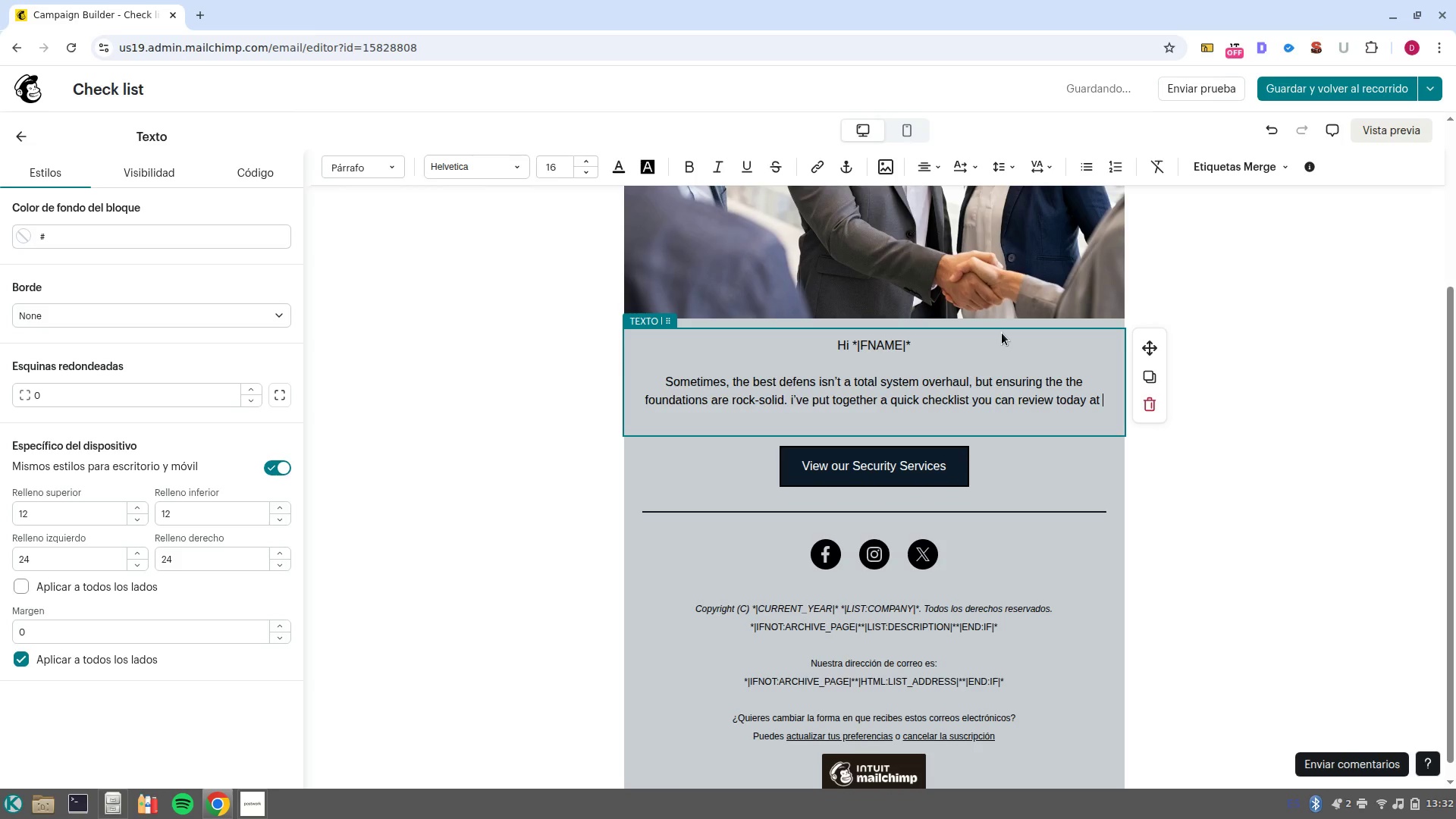 
left_click([1005, 381])
 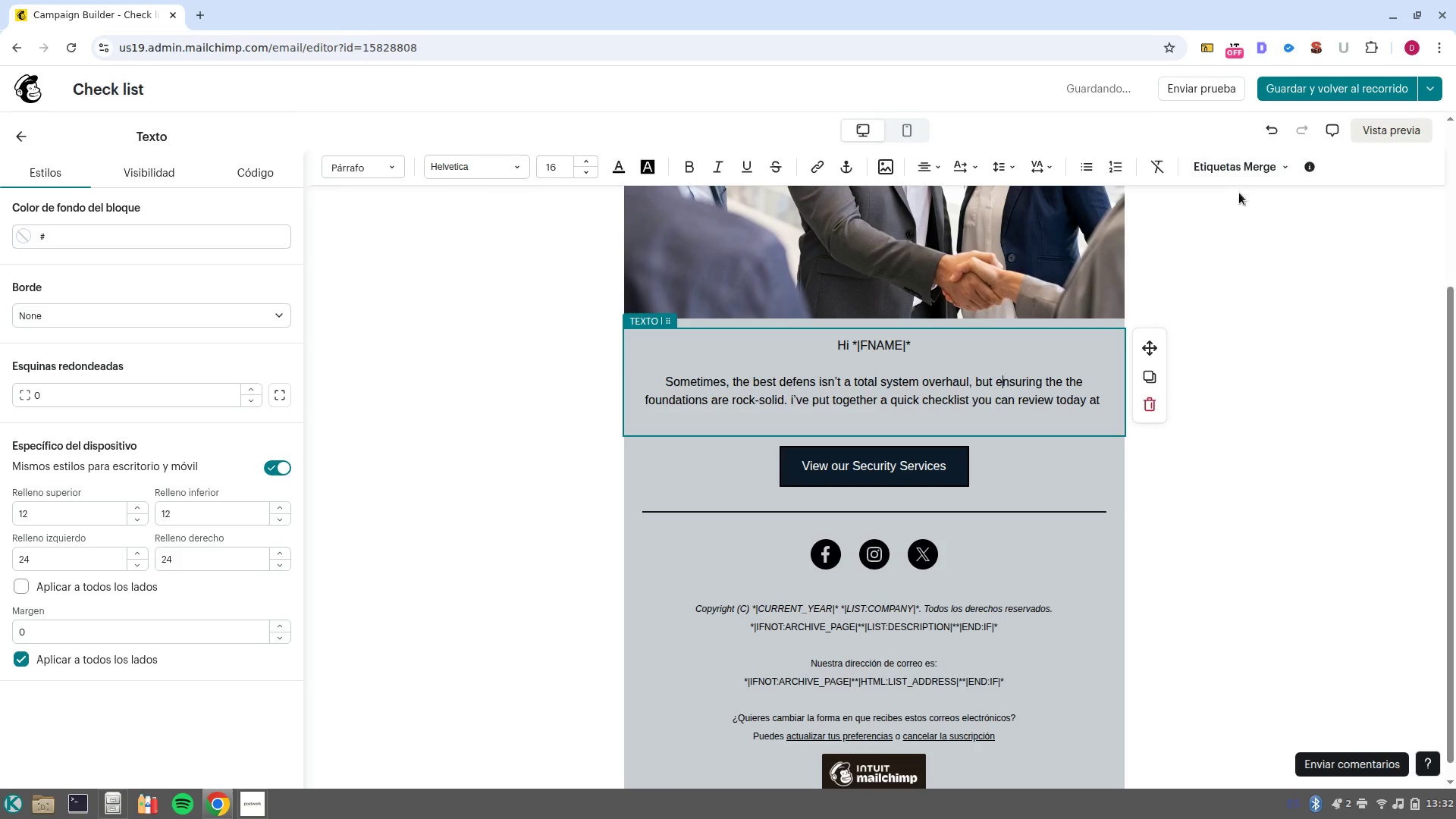 
left_click([1234, 174])
 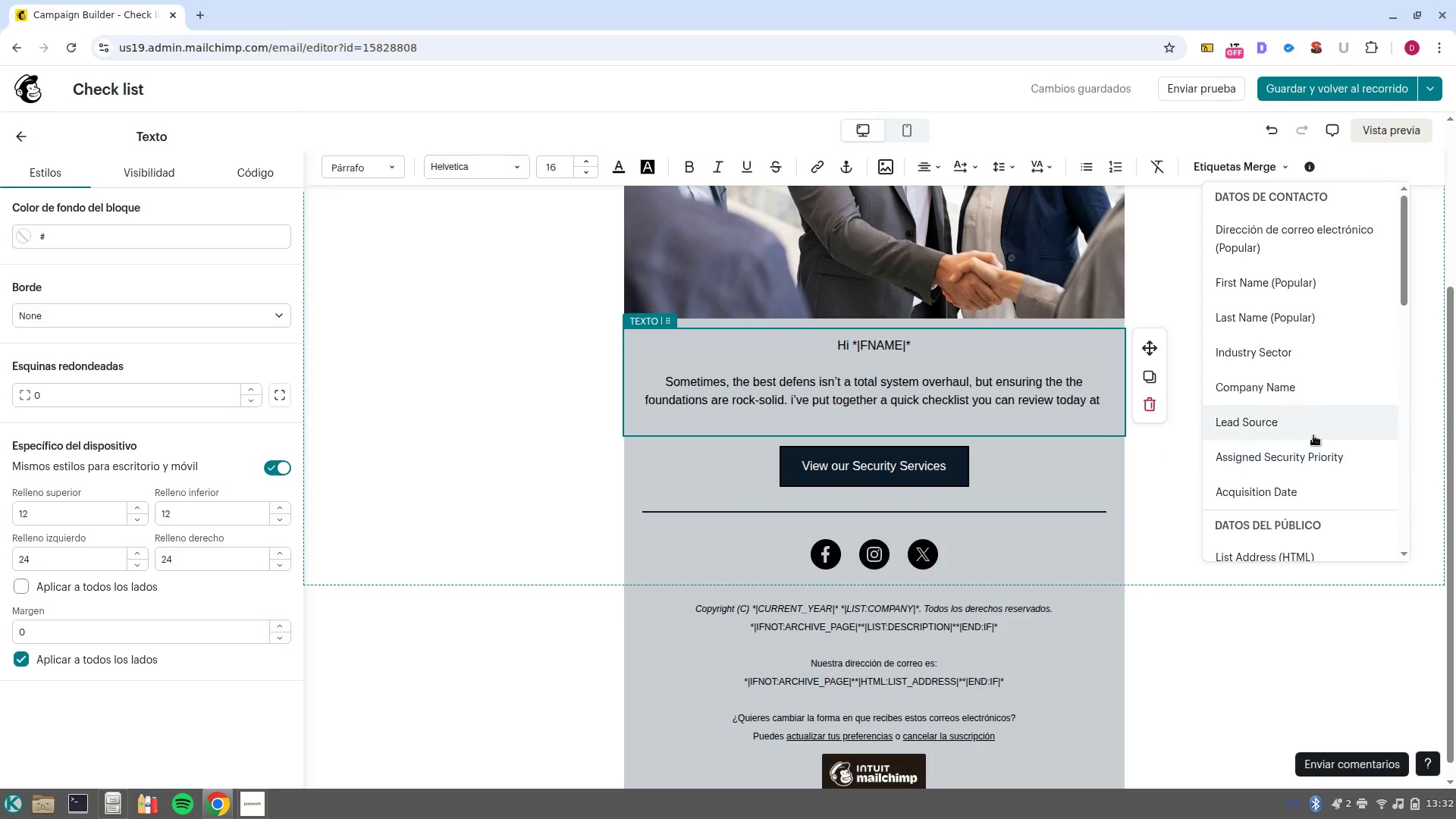 
left_click([1305, 380])
 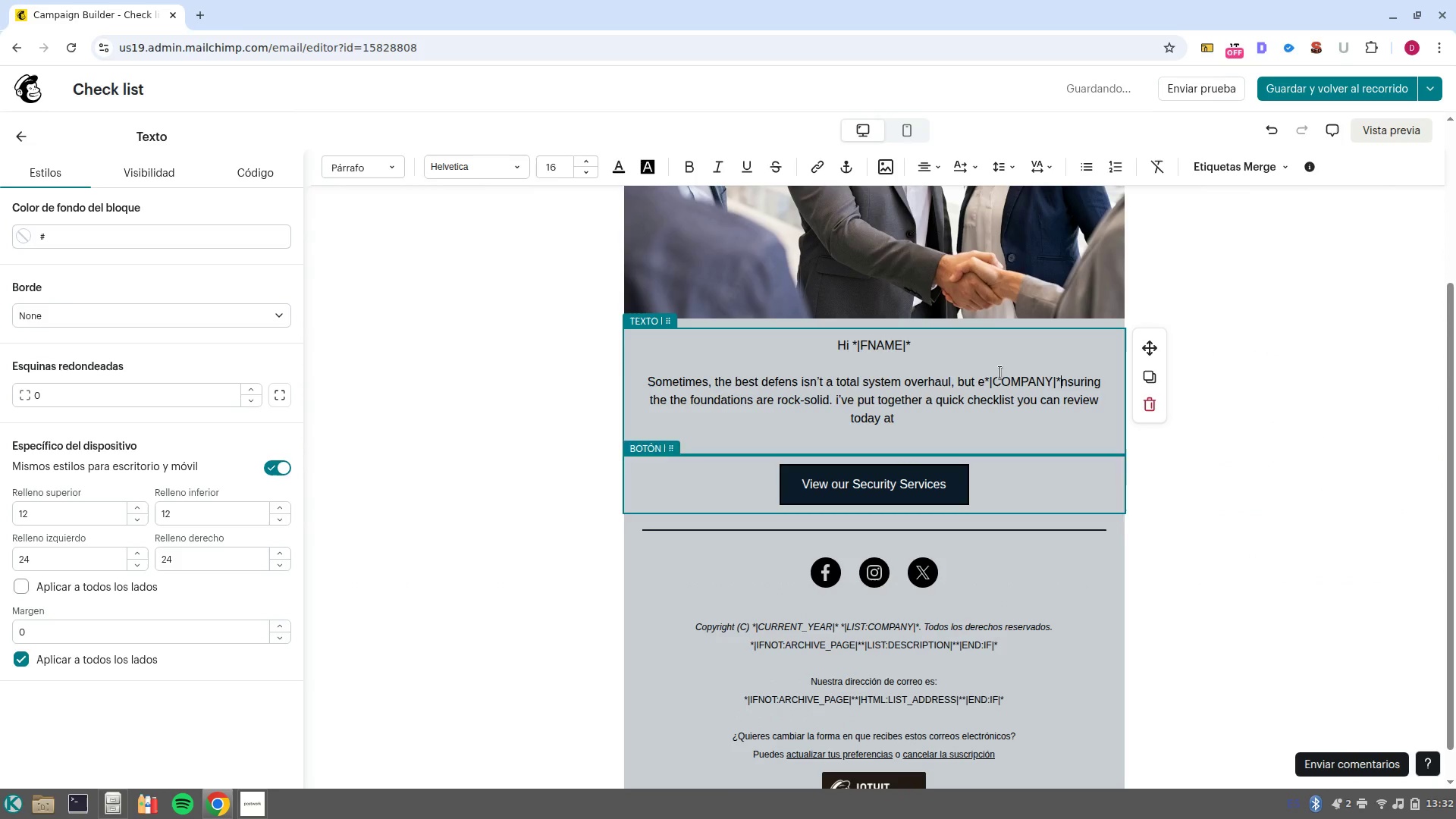 
key(Control+Z)
 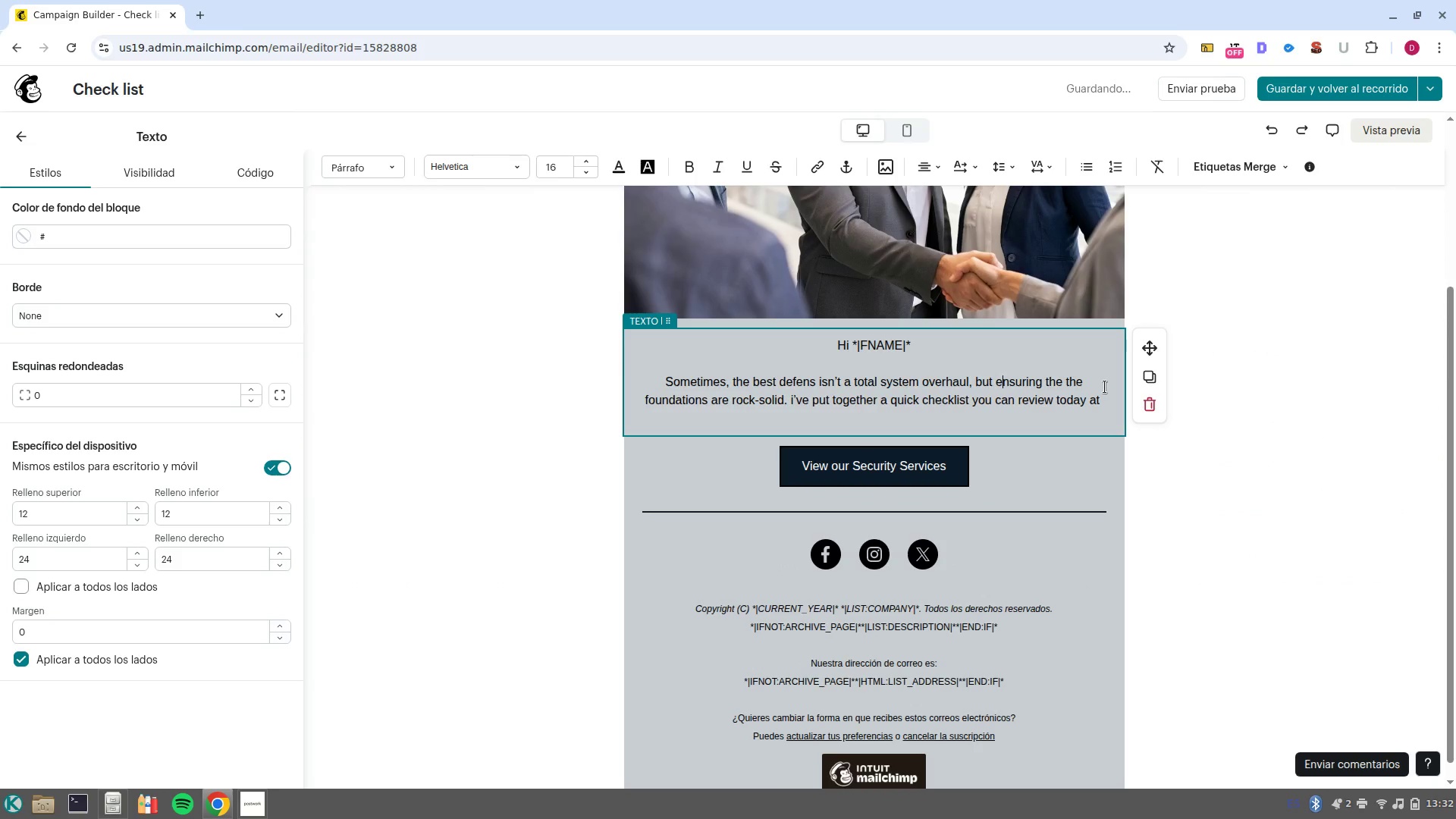 
left_click([1109, 399])
 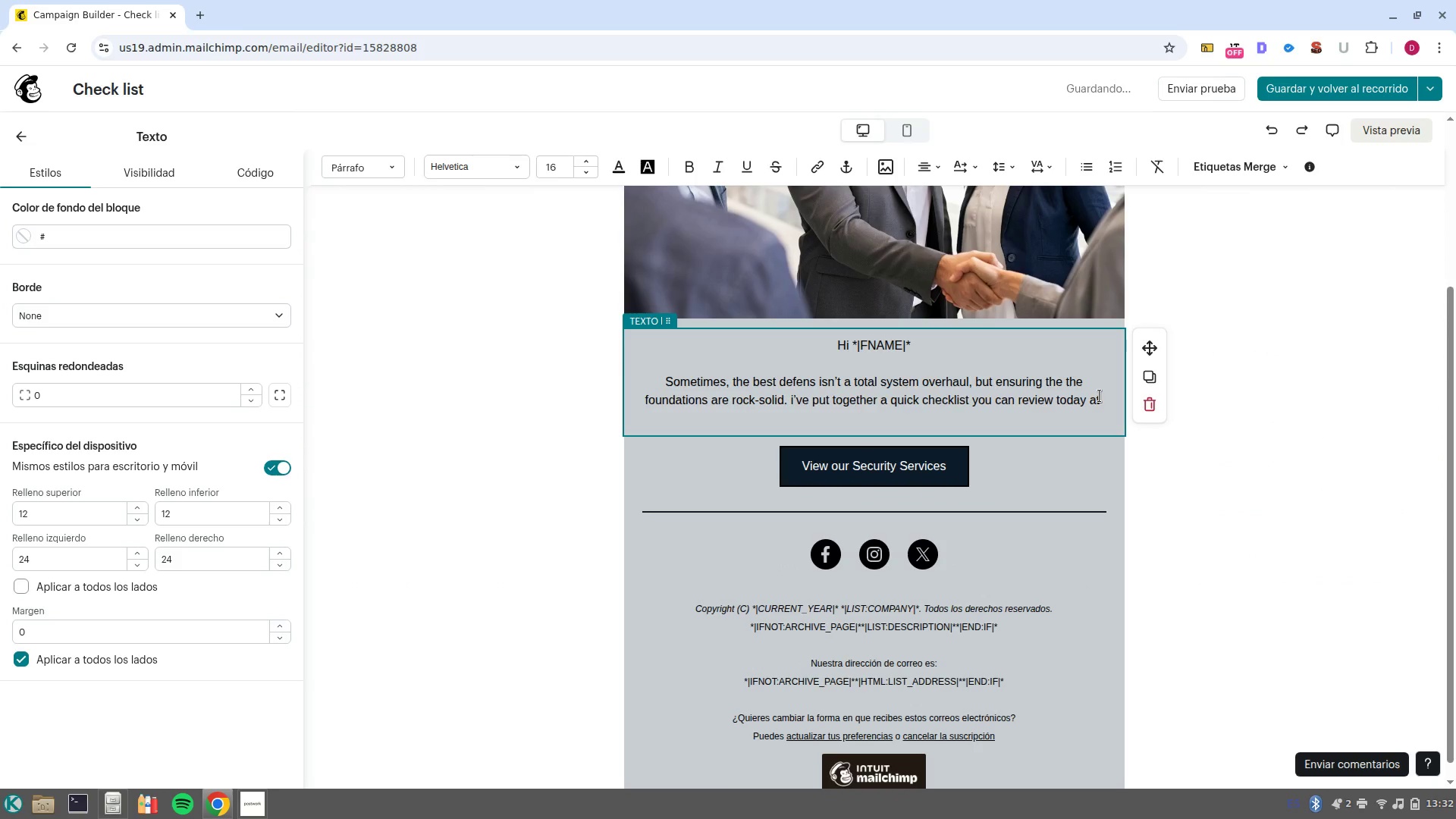 
left_click([1100, 396])
 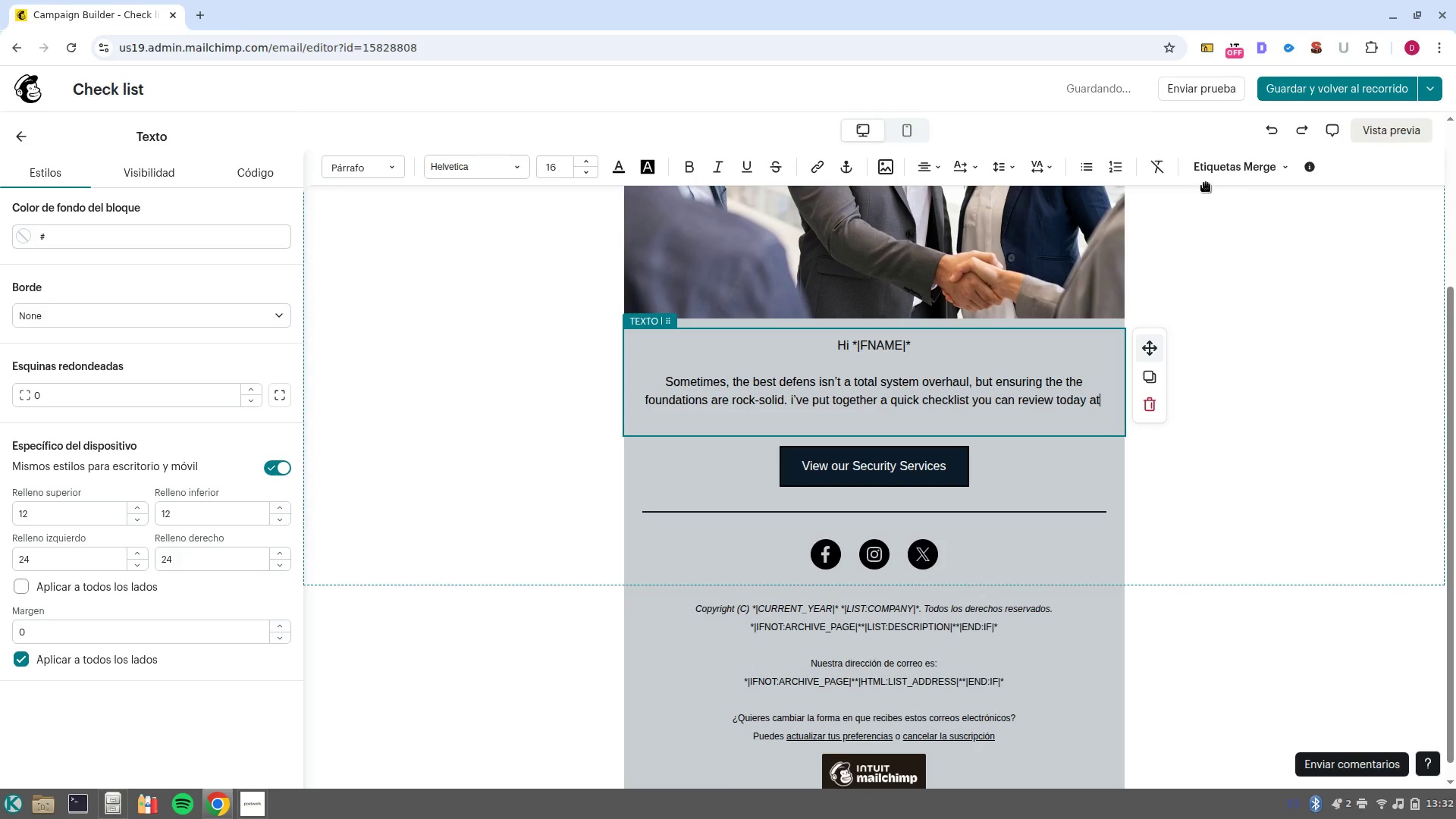 
key(Space)
 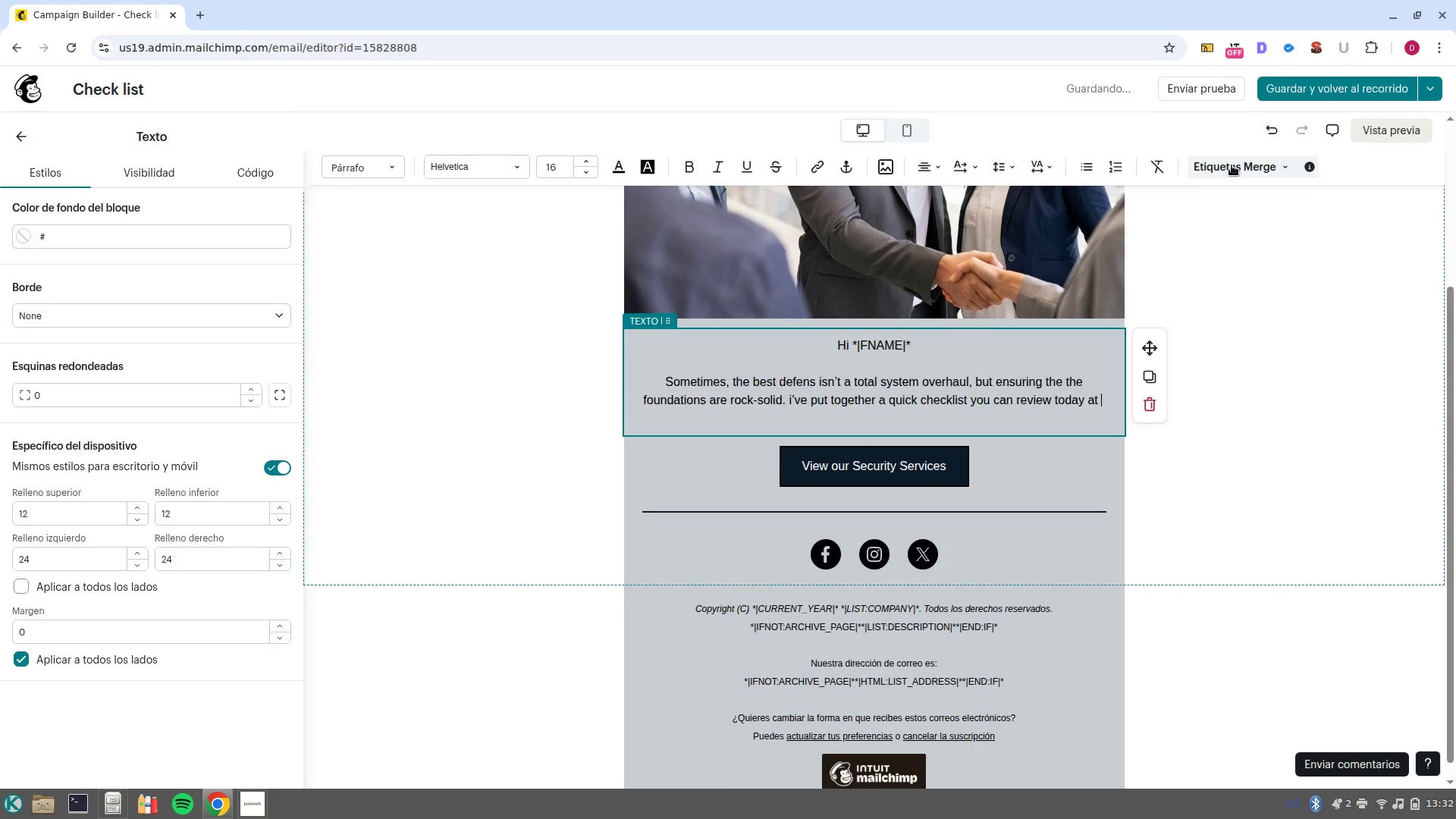 
left_click([1232, 165])
 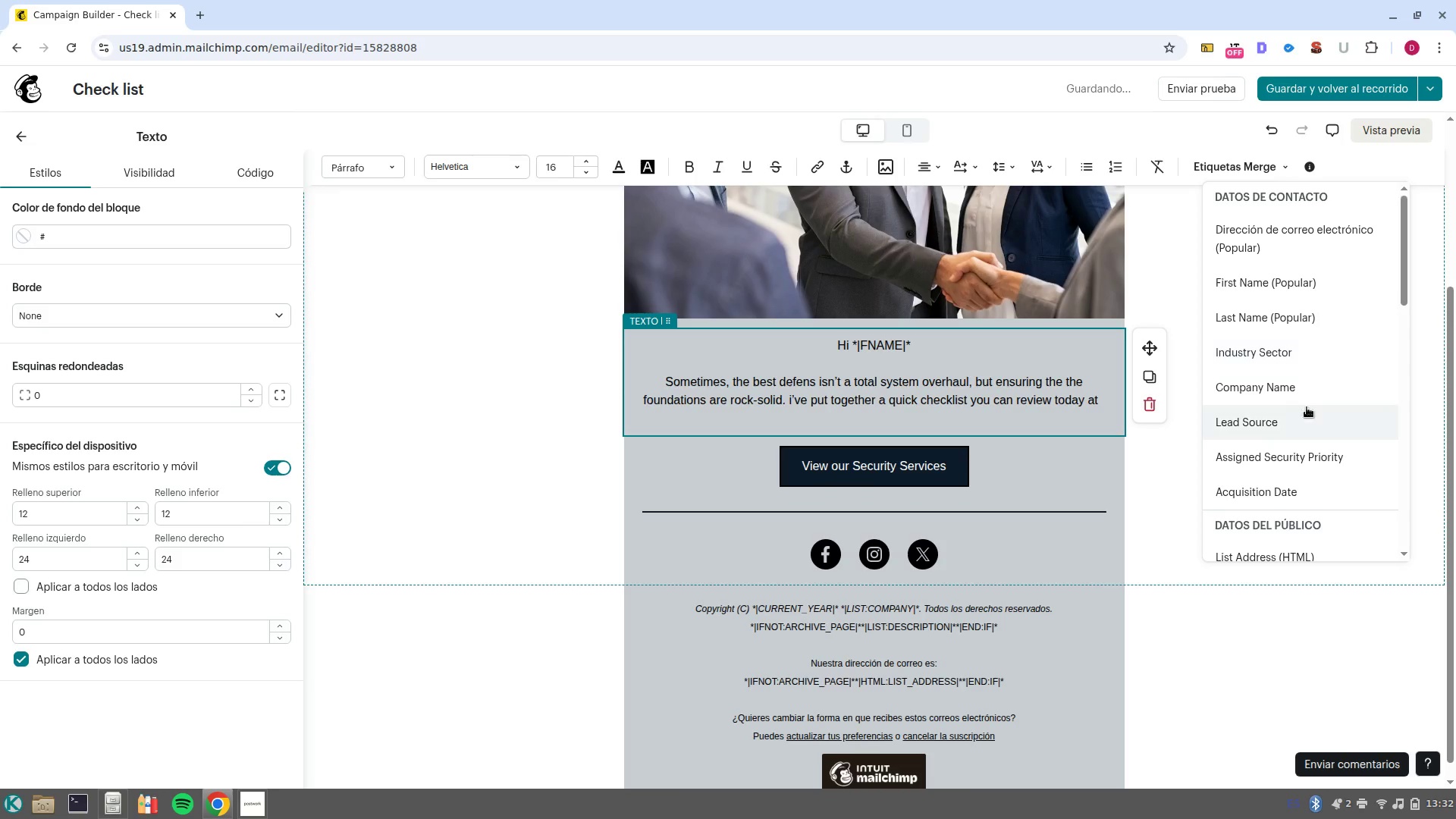 
left_click([1286, 390])
 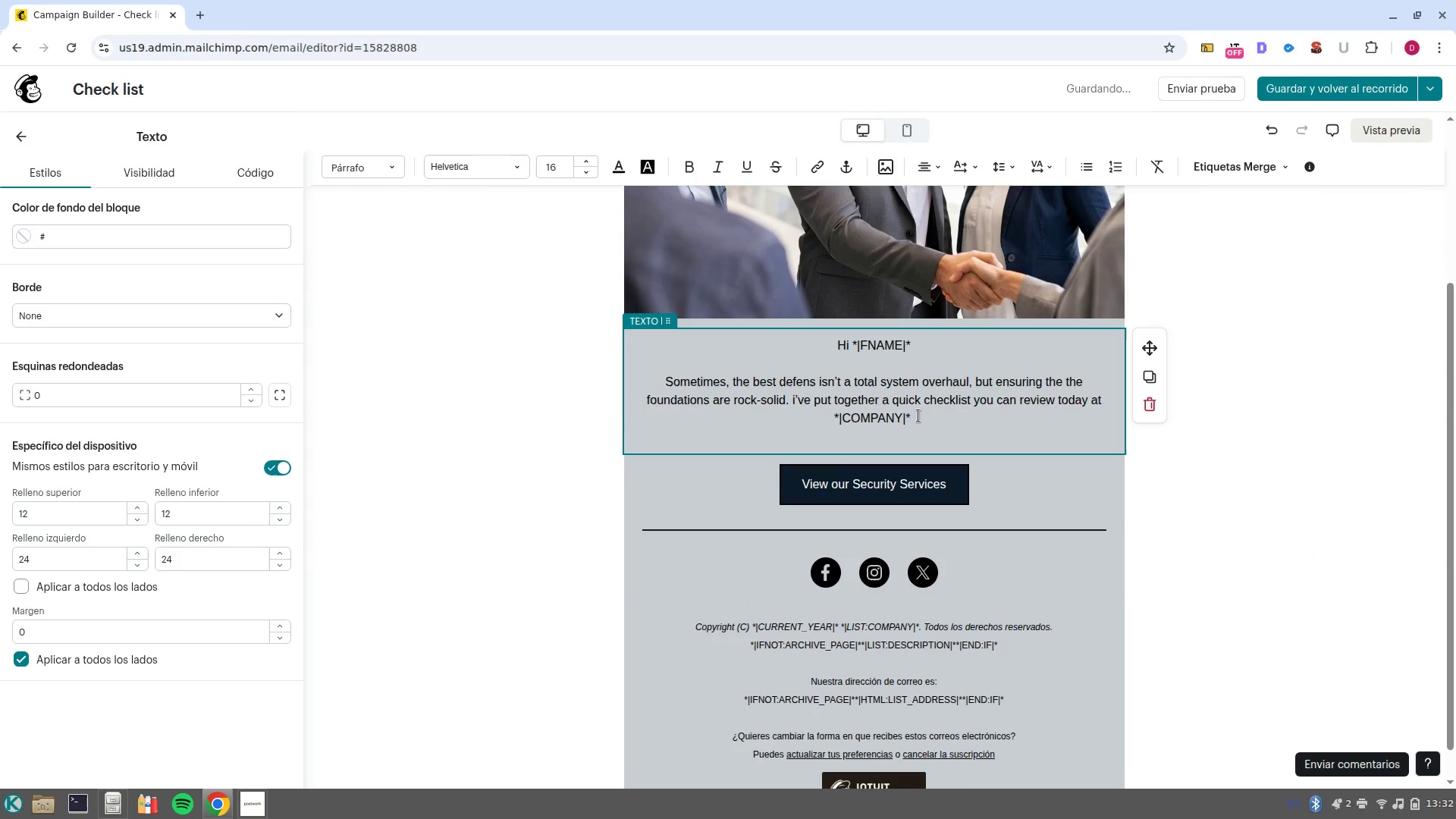 
type( to asses your current protection levels. )
 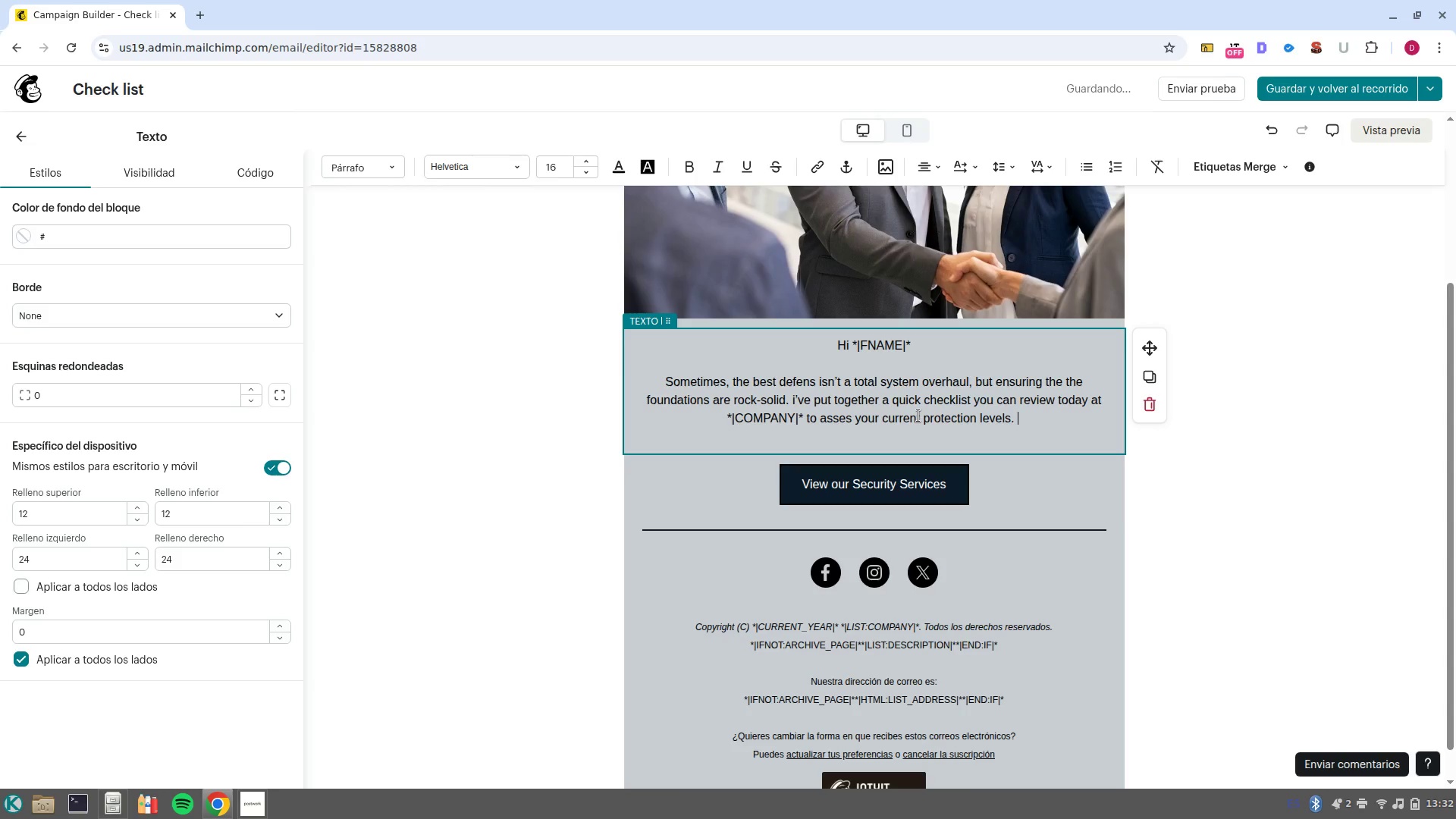 
key(Enter)
 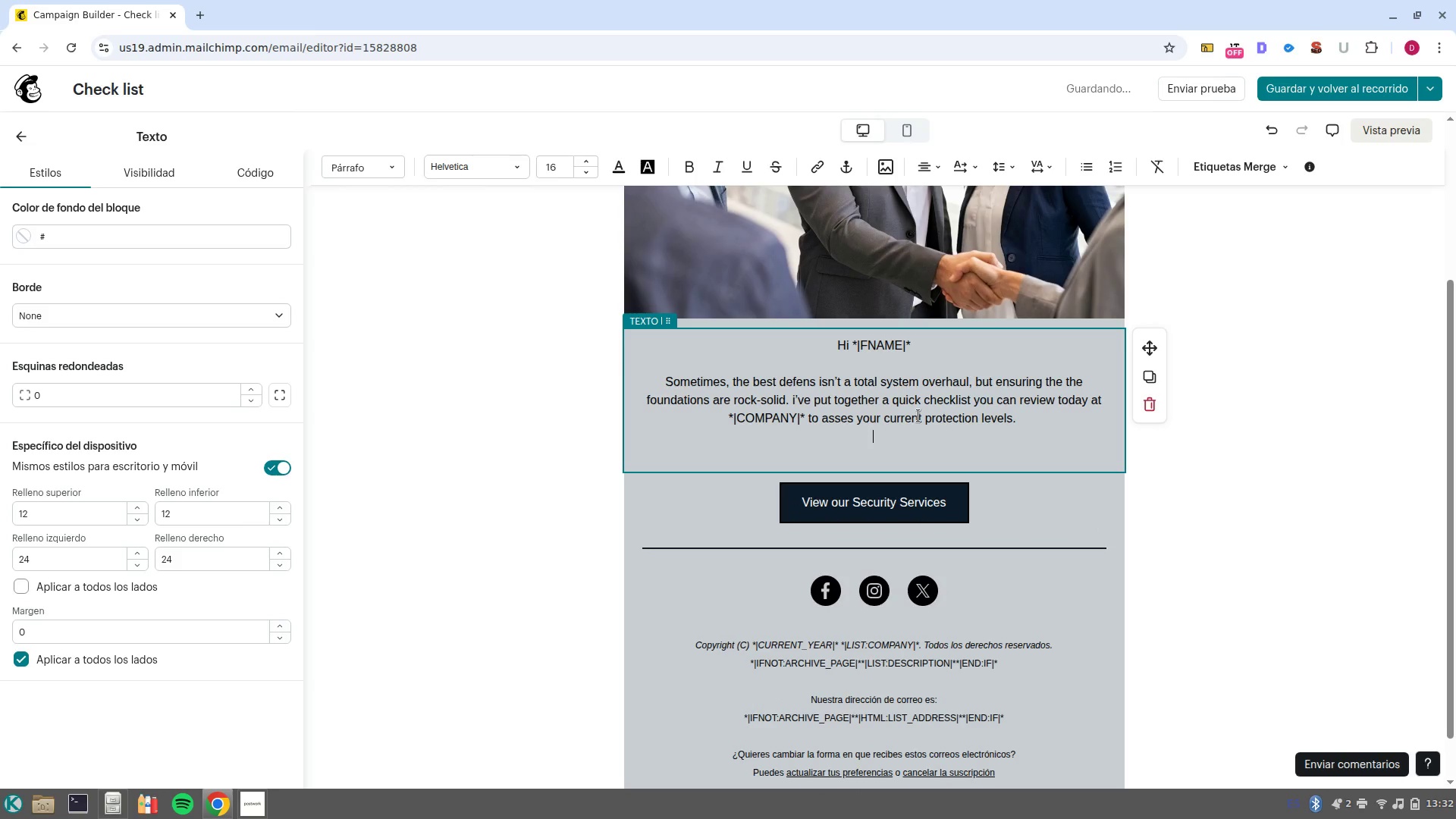 
key(Enter)
 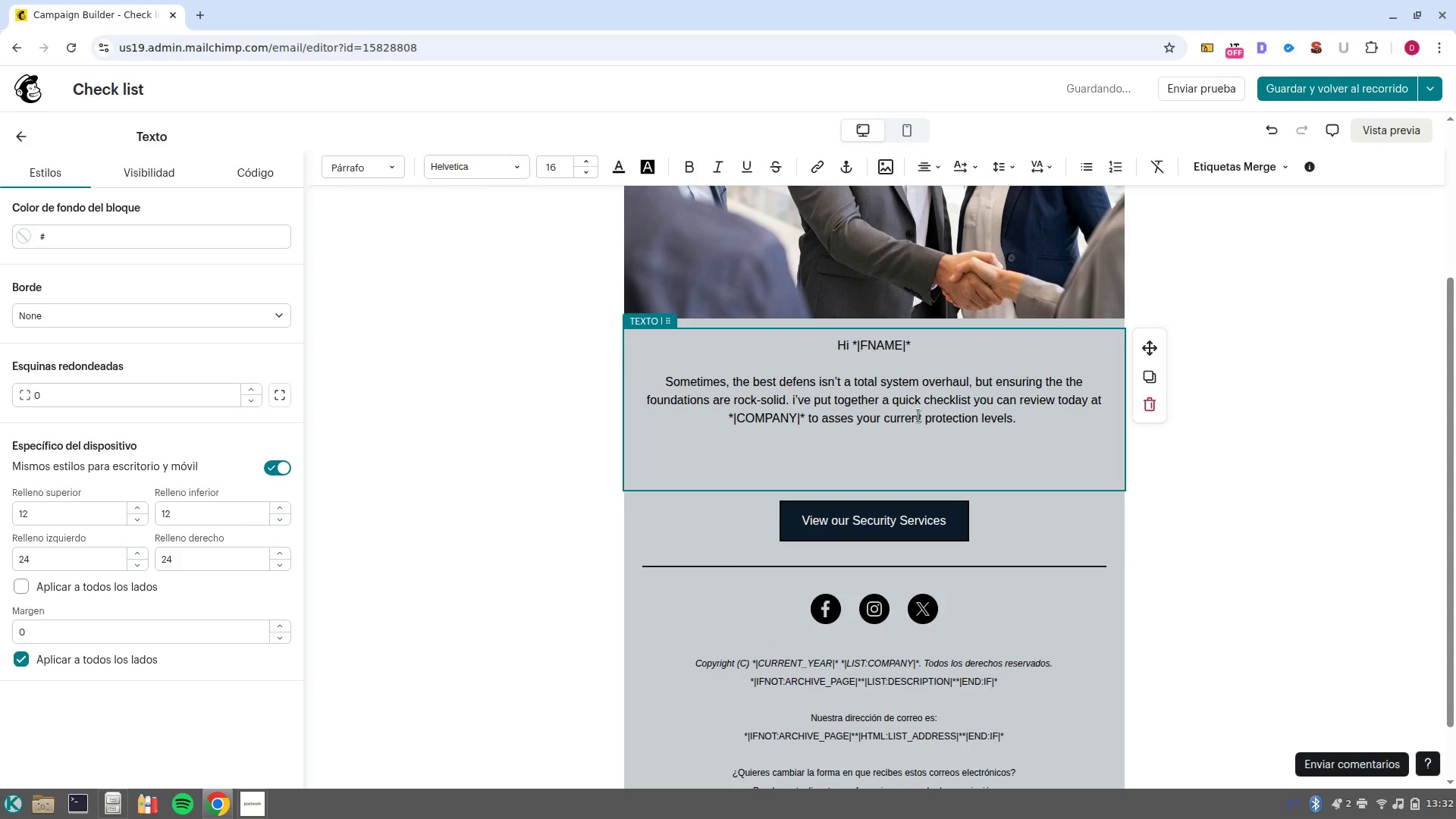 
key(Control+B)
 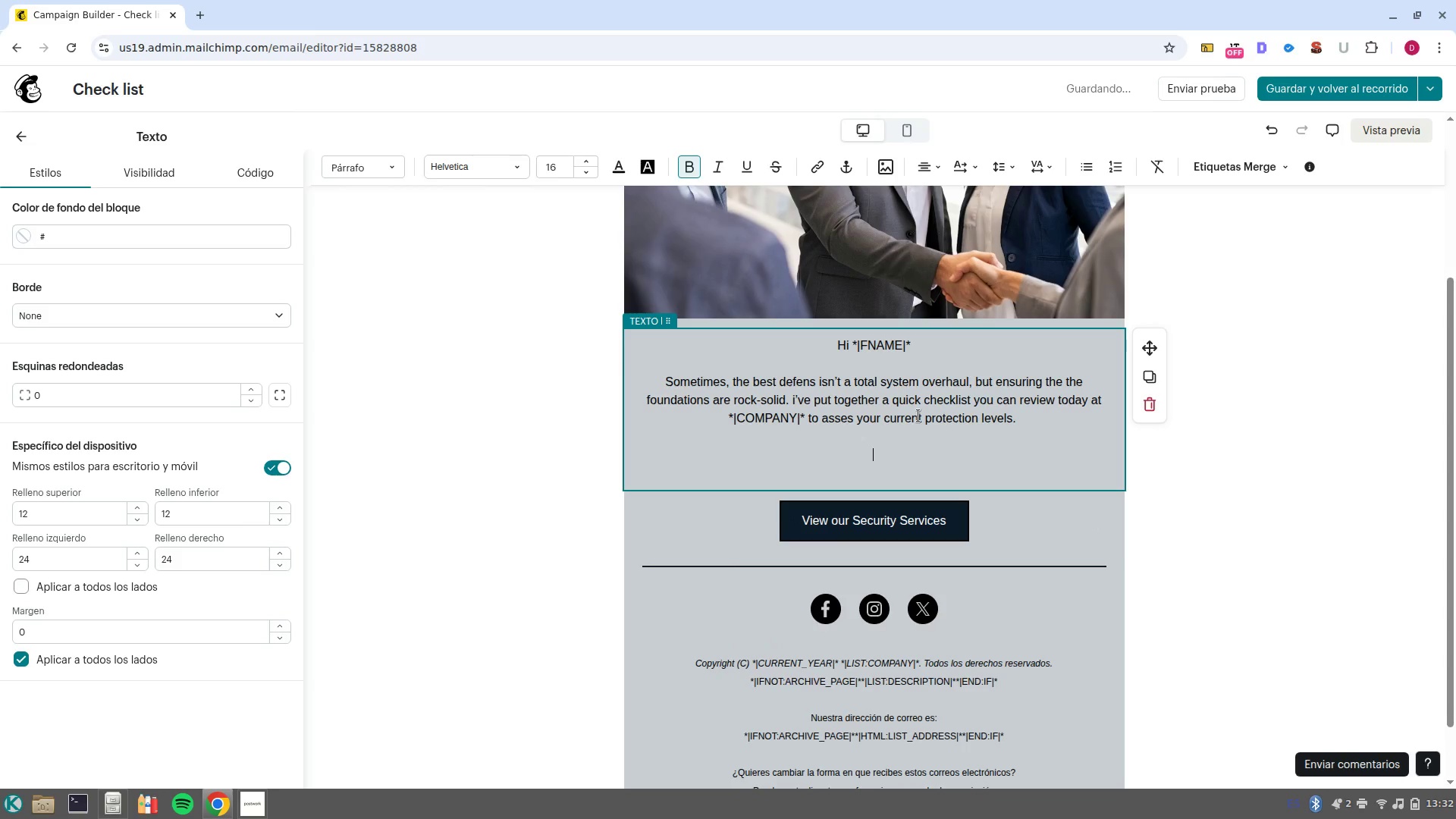 
hold_key(key=ShiftLeft, duration=0.67)
 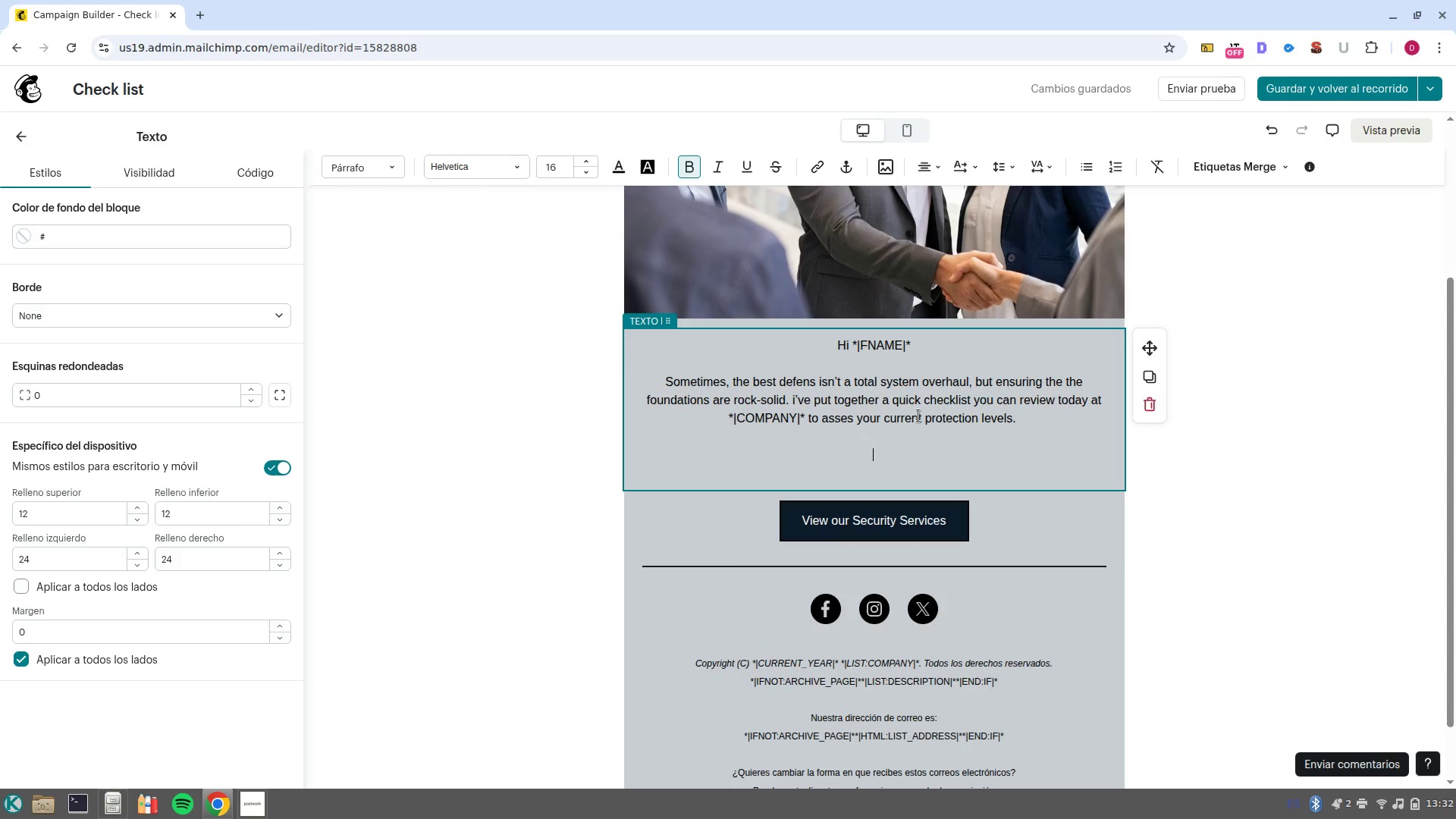 
type(The core 3 universal for every profesional firm)
 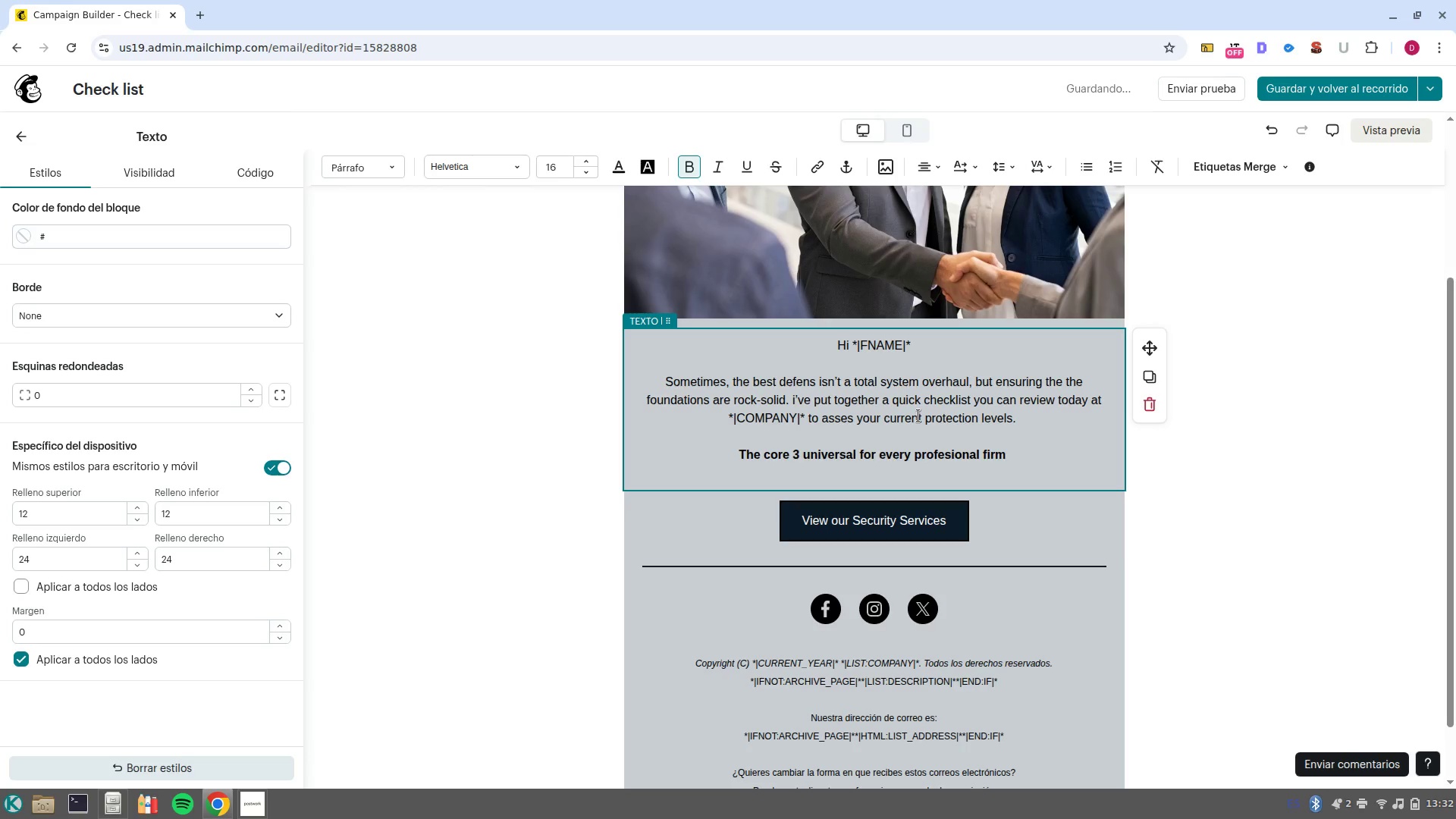 
key(Enter)
 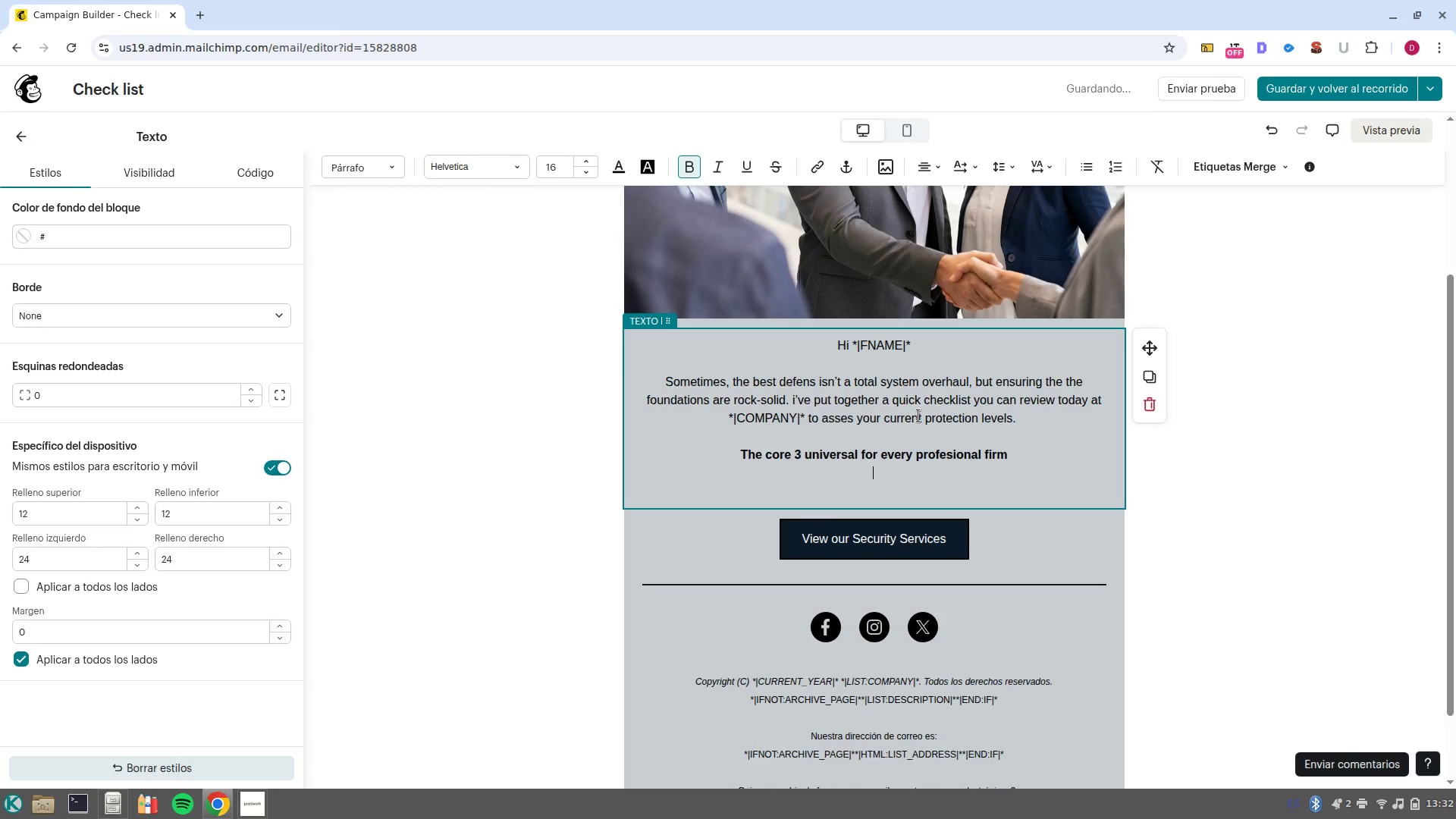 
key(Enter)
 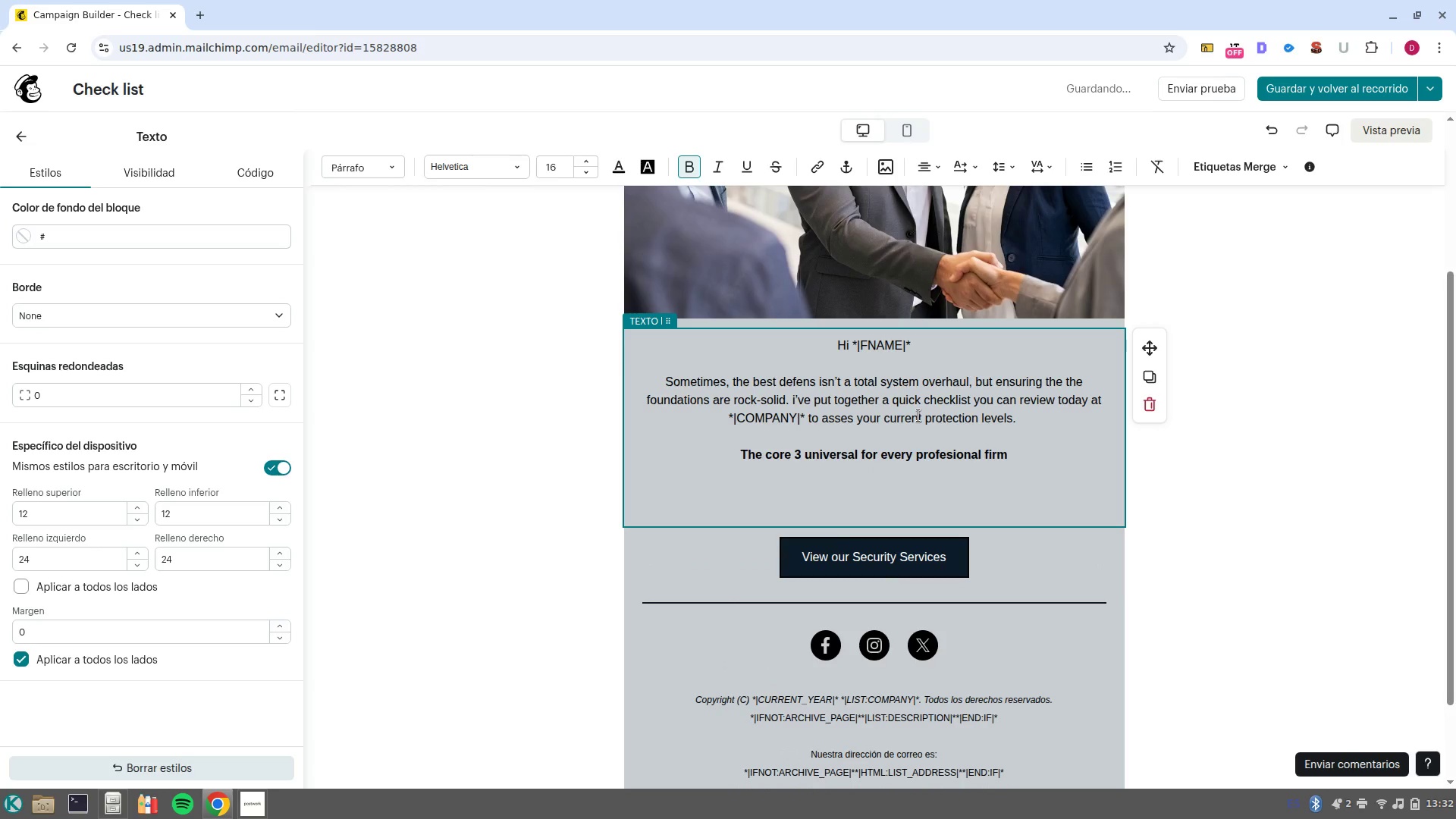 
key(1)
 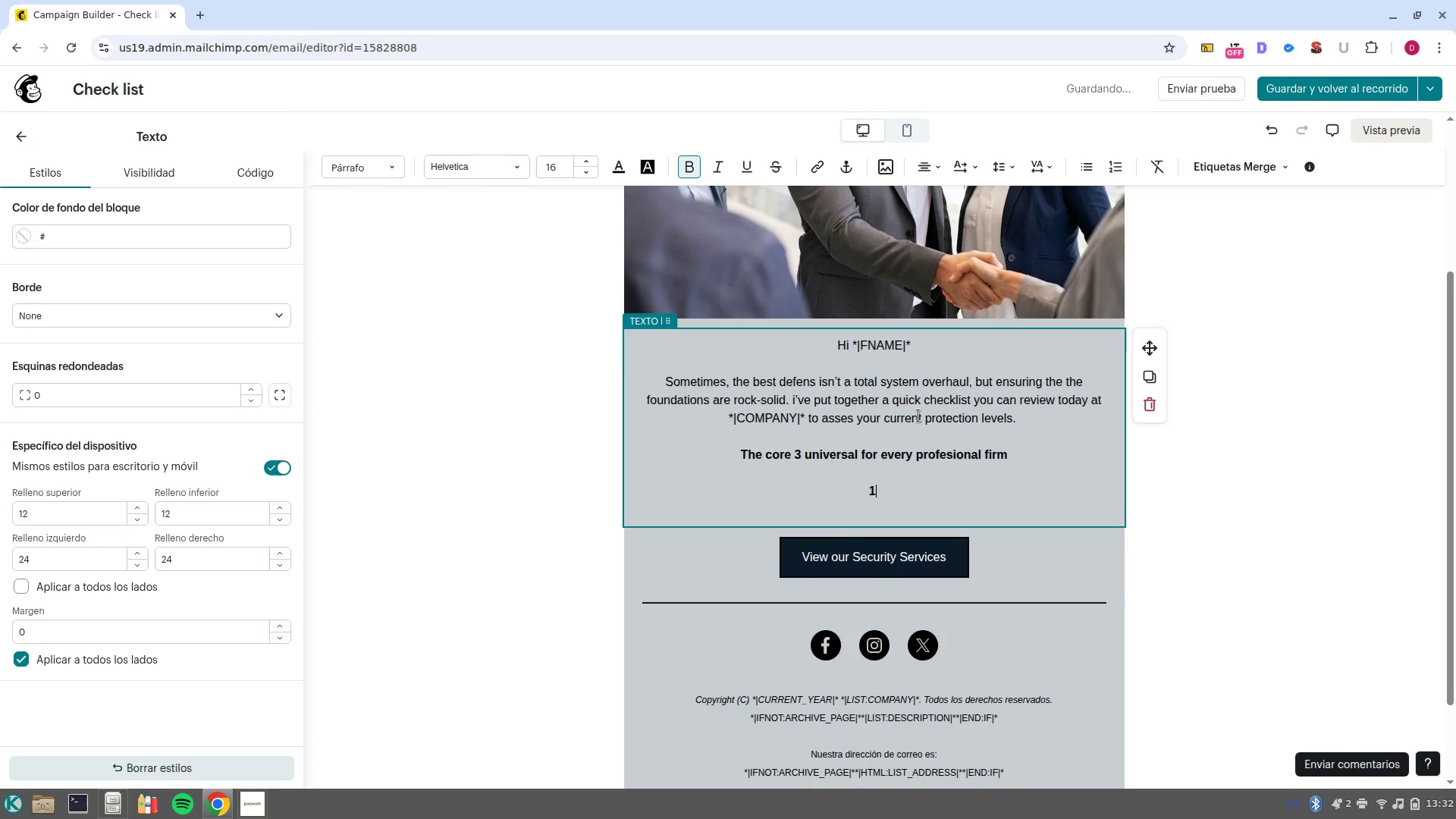 
key(Slash)
 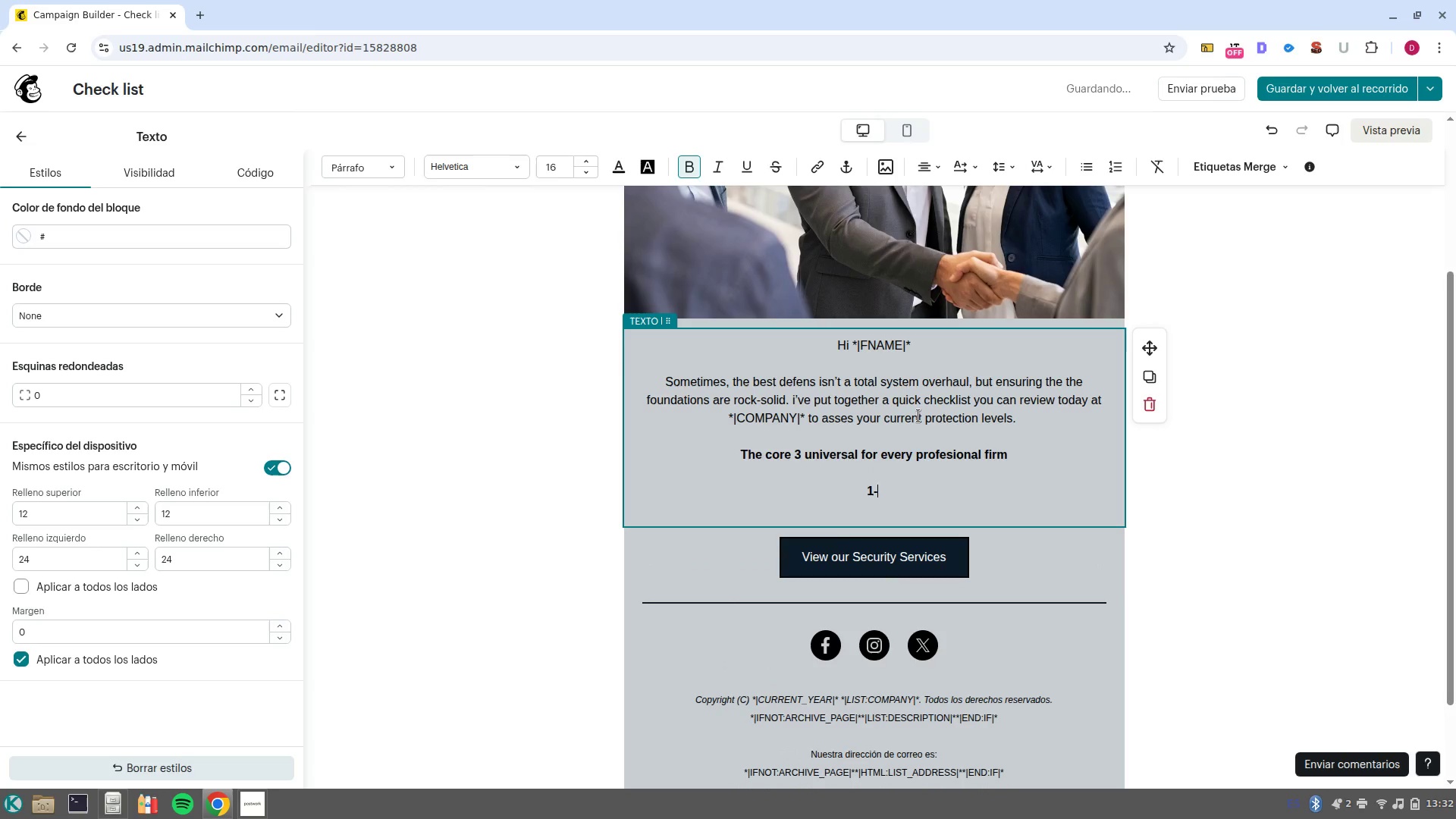 
key(Space)
 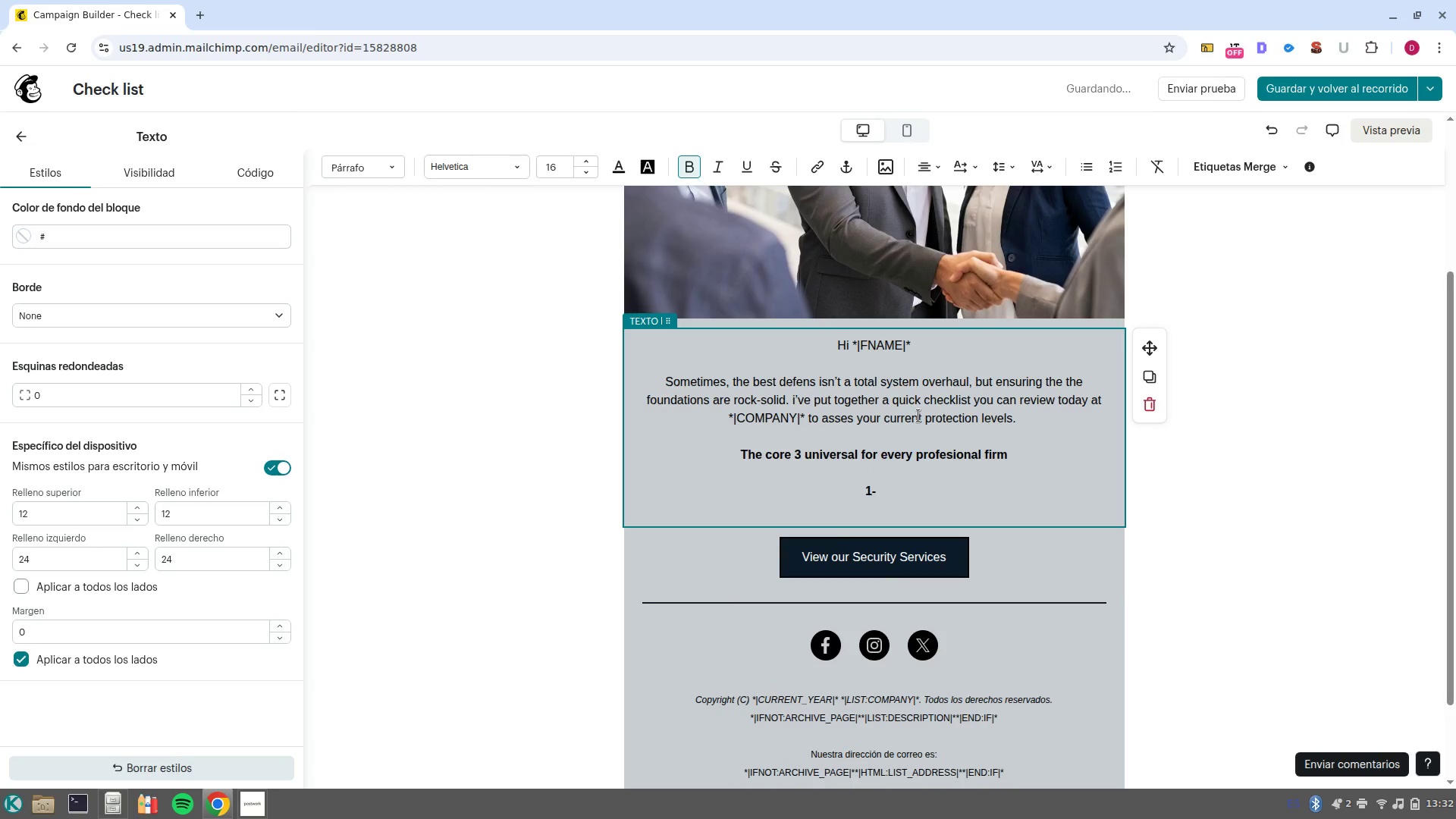 
key(Backspace)
 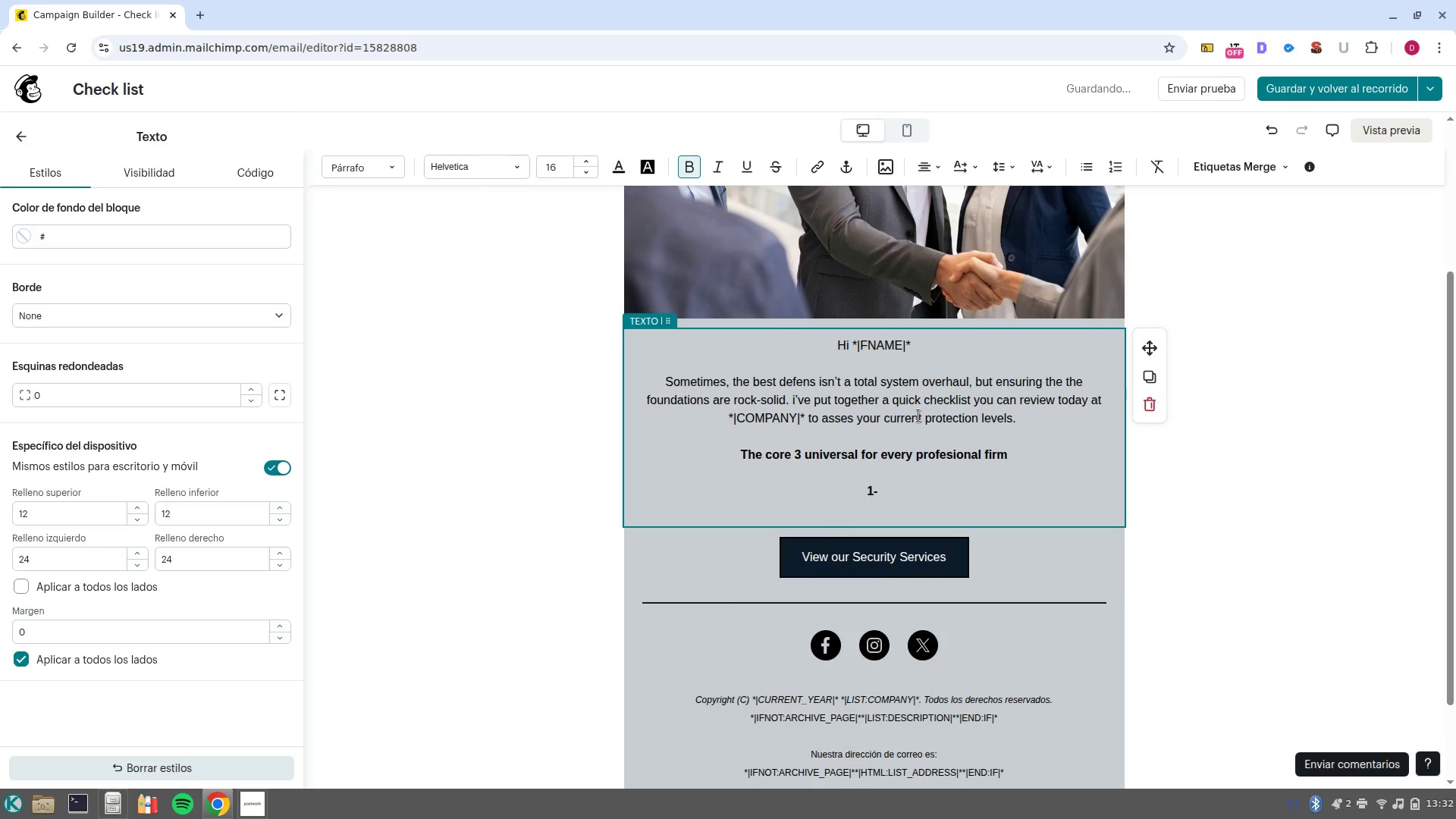 
key(Backspace)
 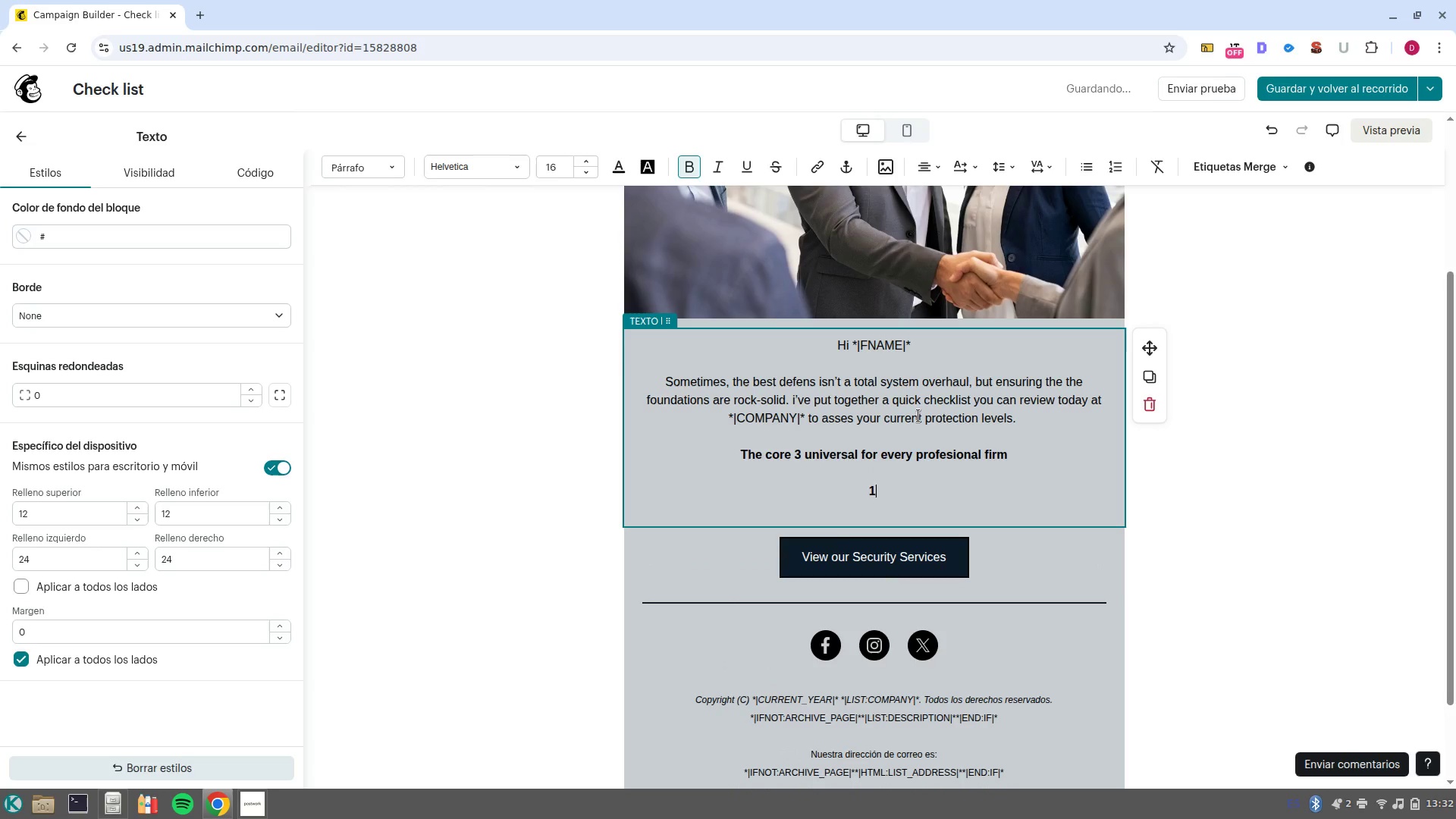 
key(Period)
 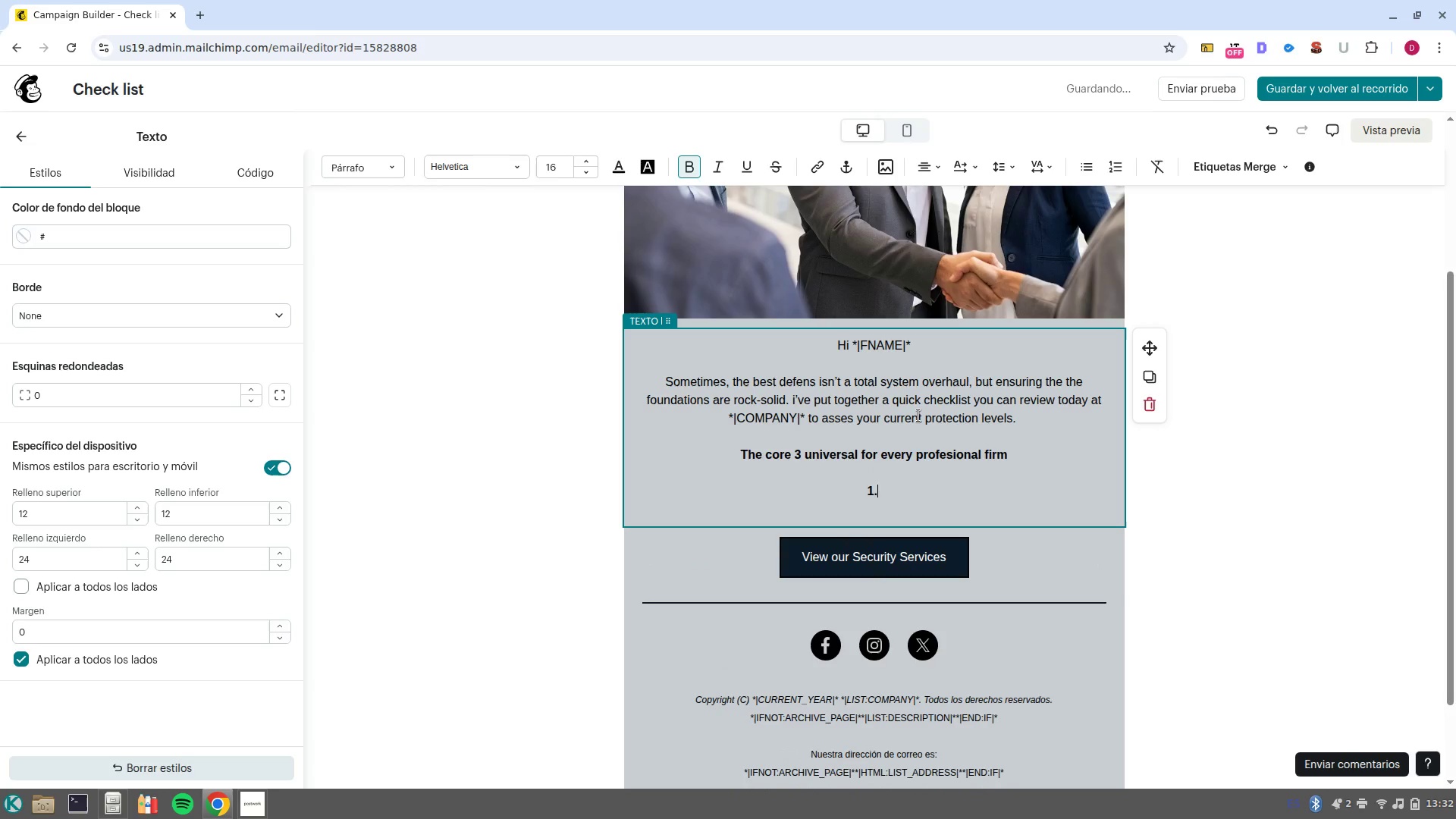 
key(Space)
 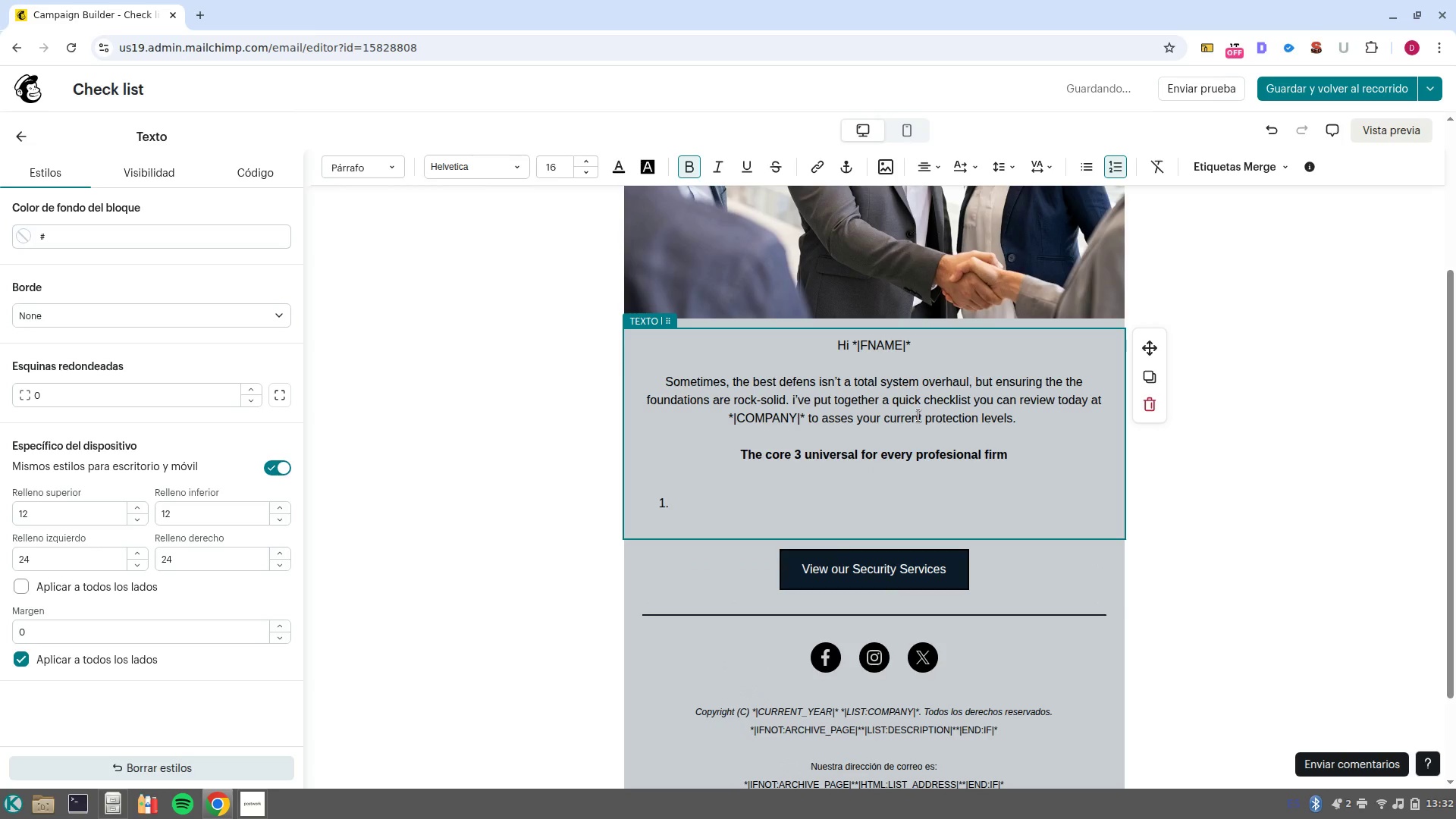 
hold_key(key=ControlLeft, duration=0.56)
 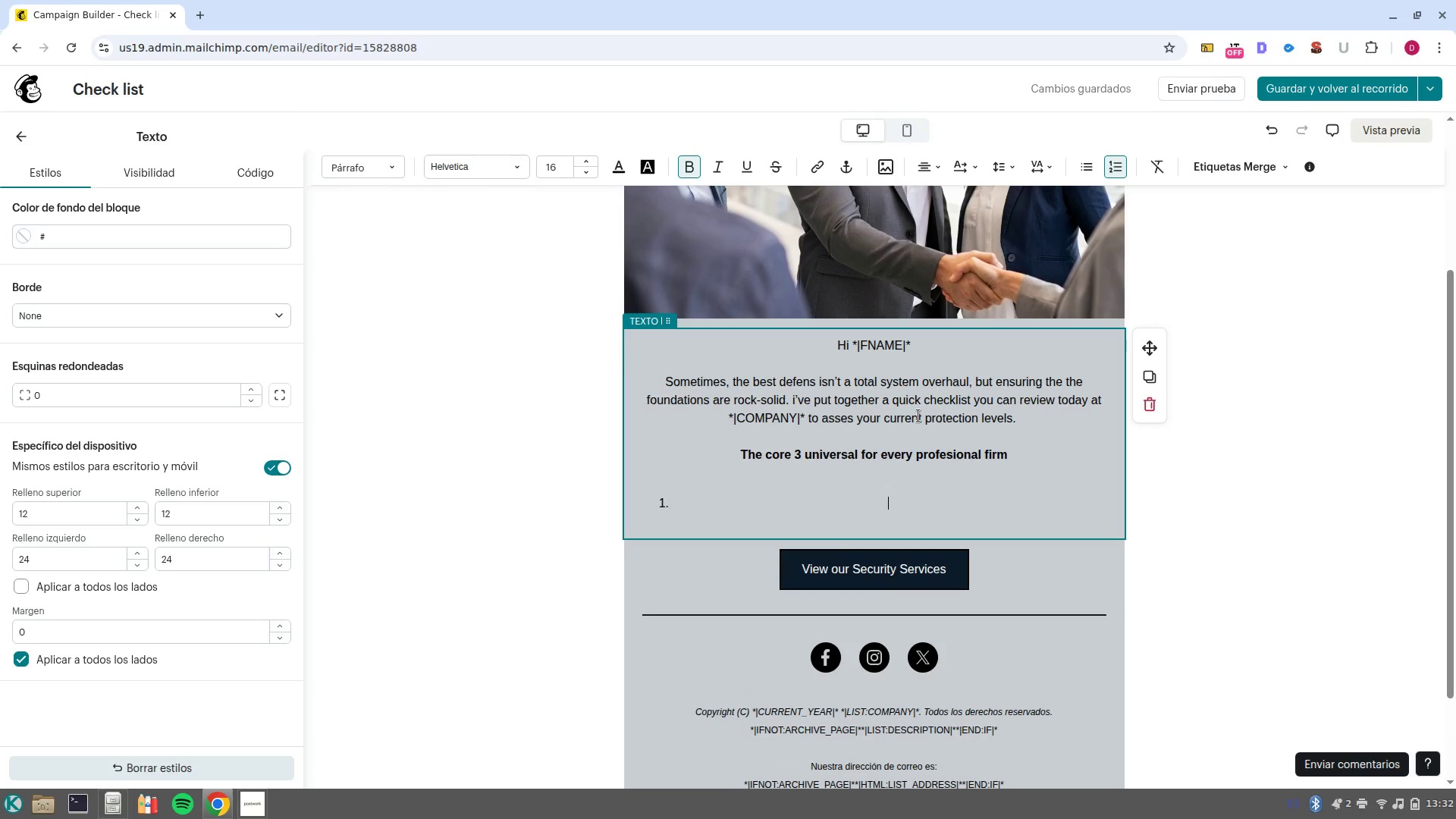 
type(Multi/factor authntications *MFA(<)
key(Backspace)
type(>)
 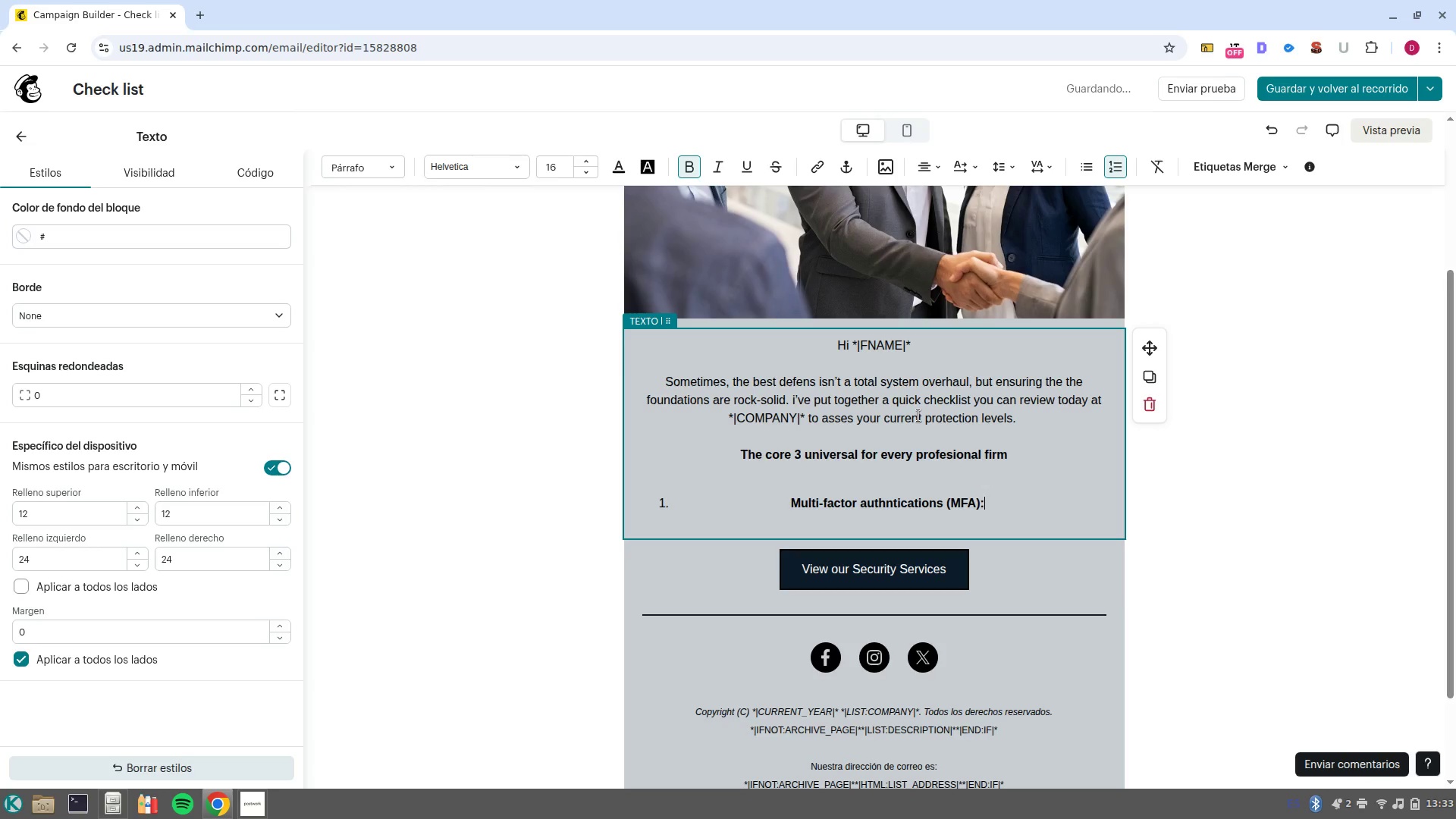 
 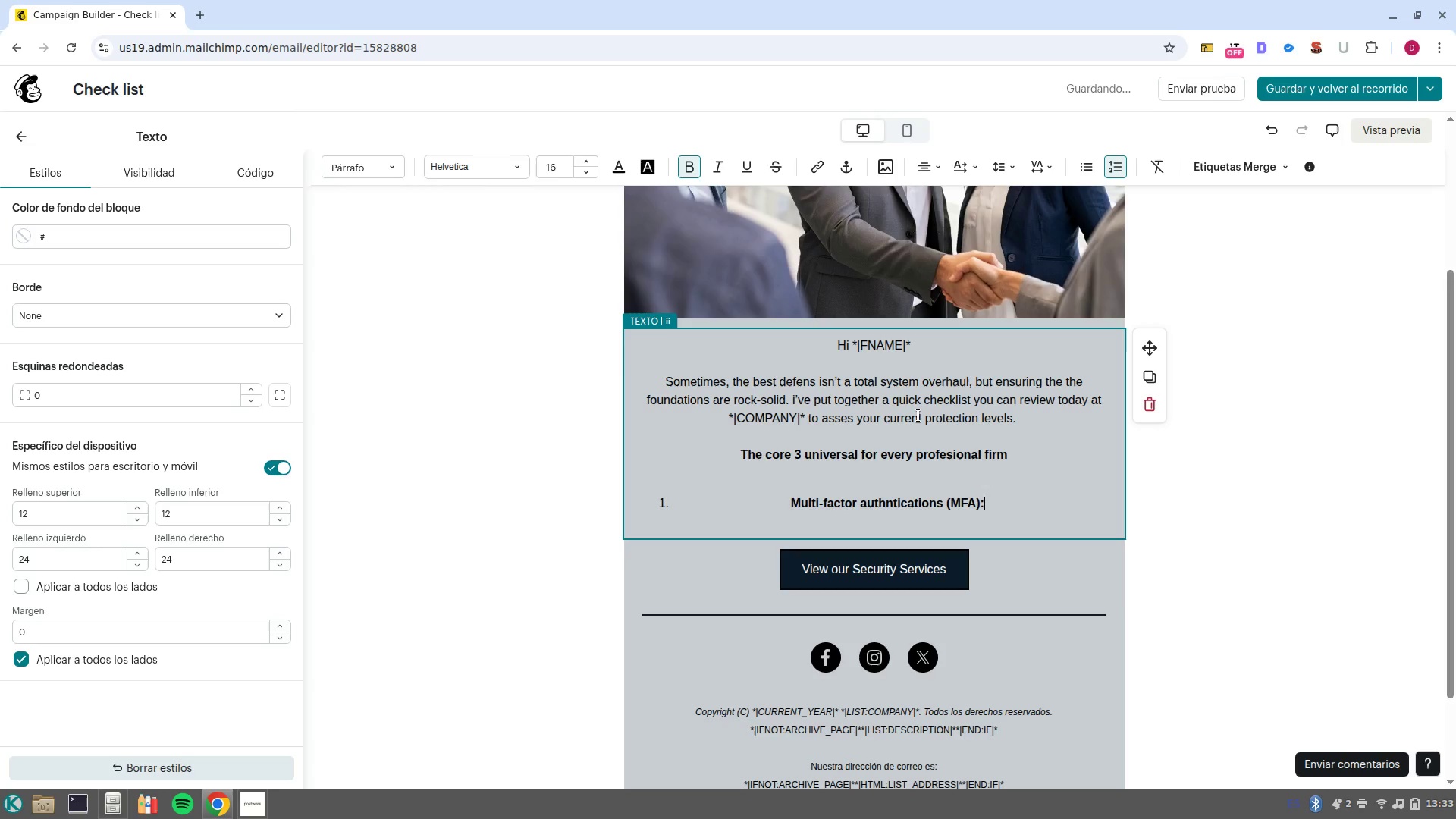 
key(Control+ControlLeft)
 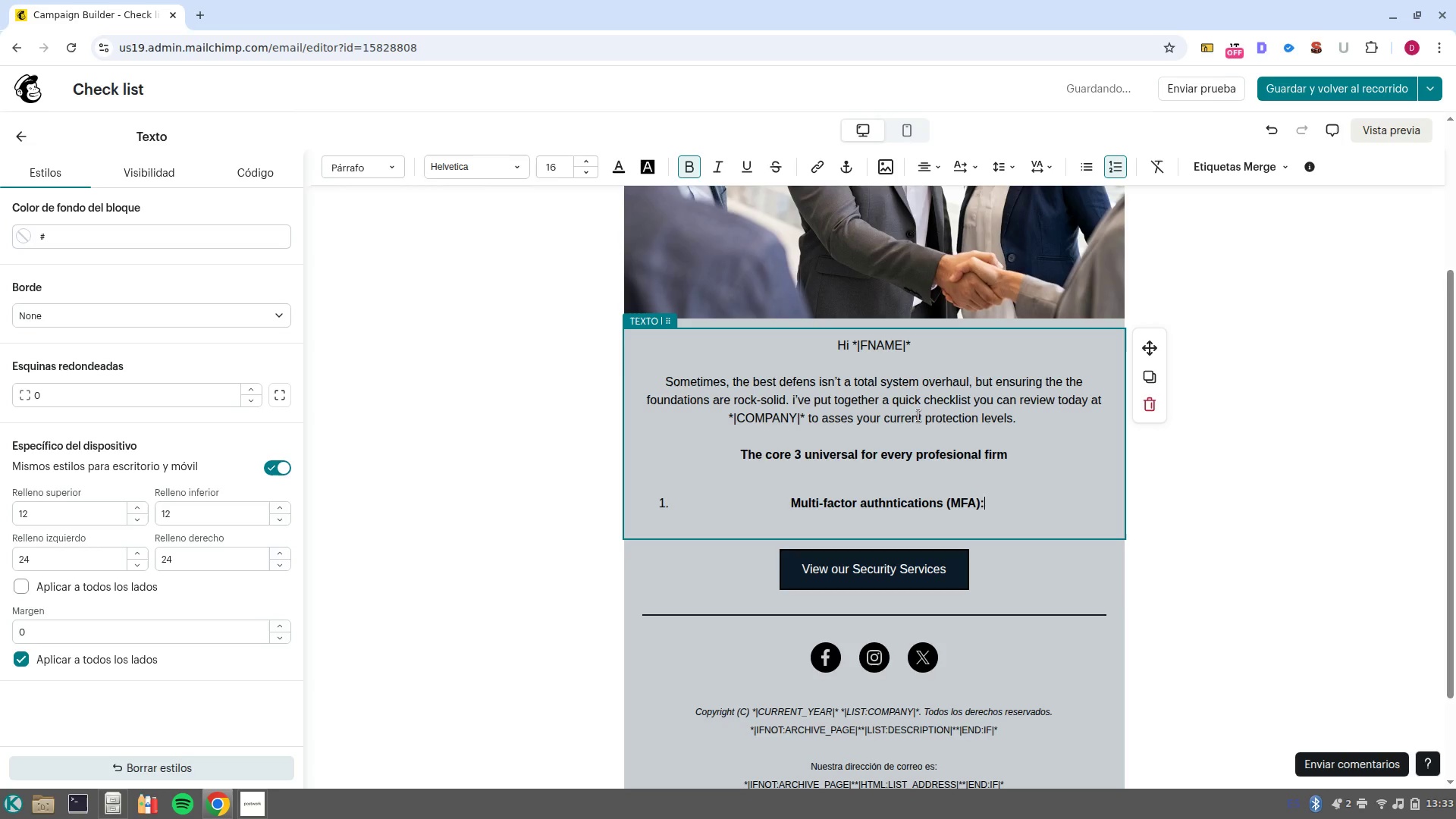 
key(Control+B)
 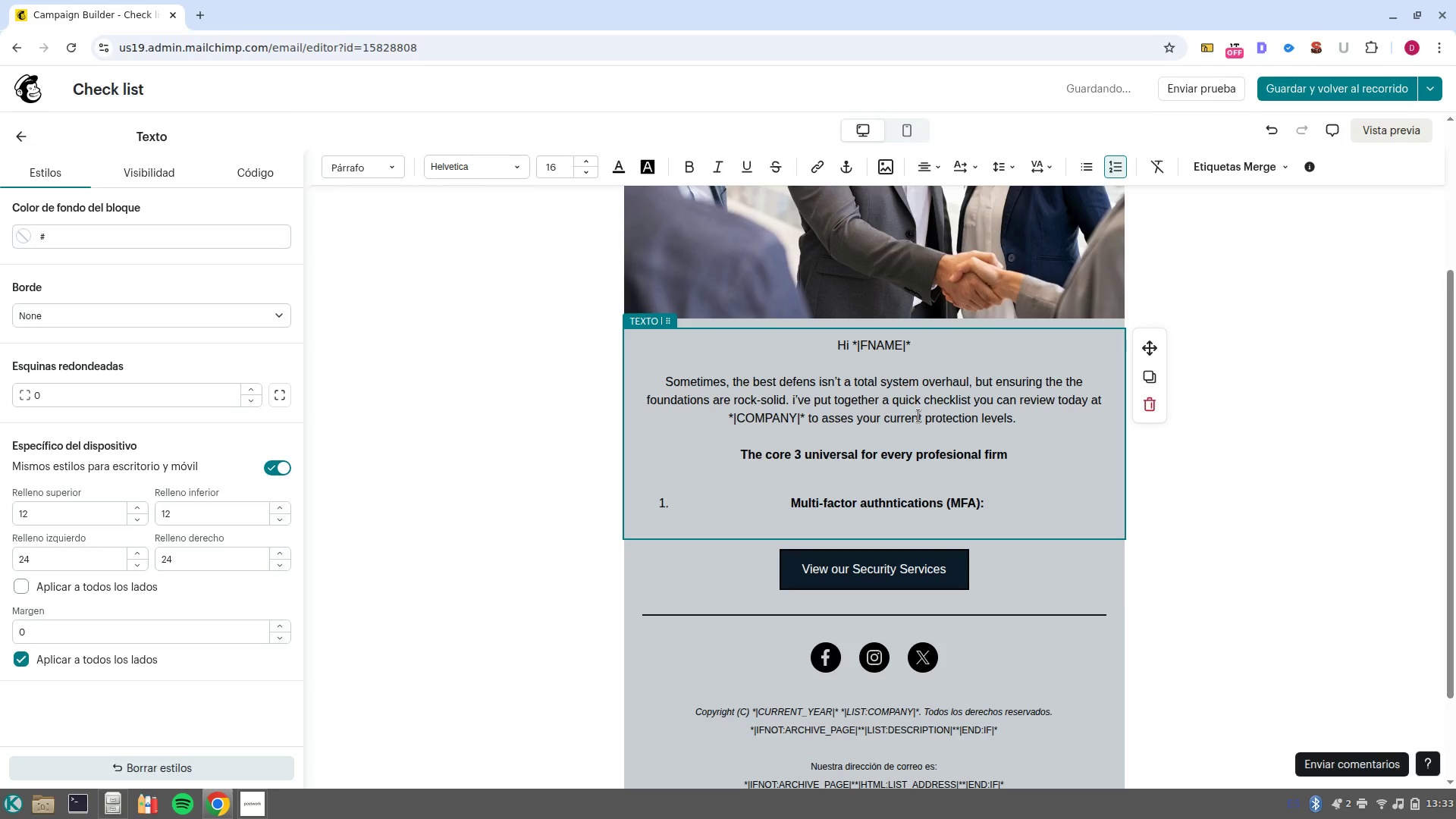 
key(Space)
 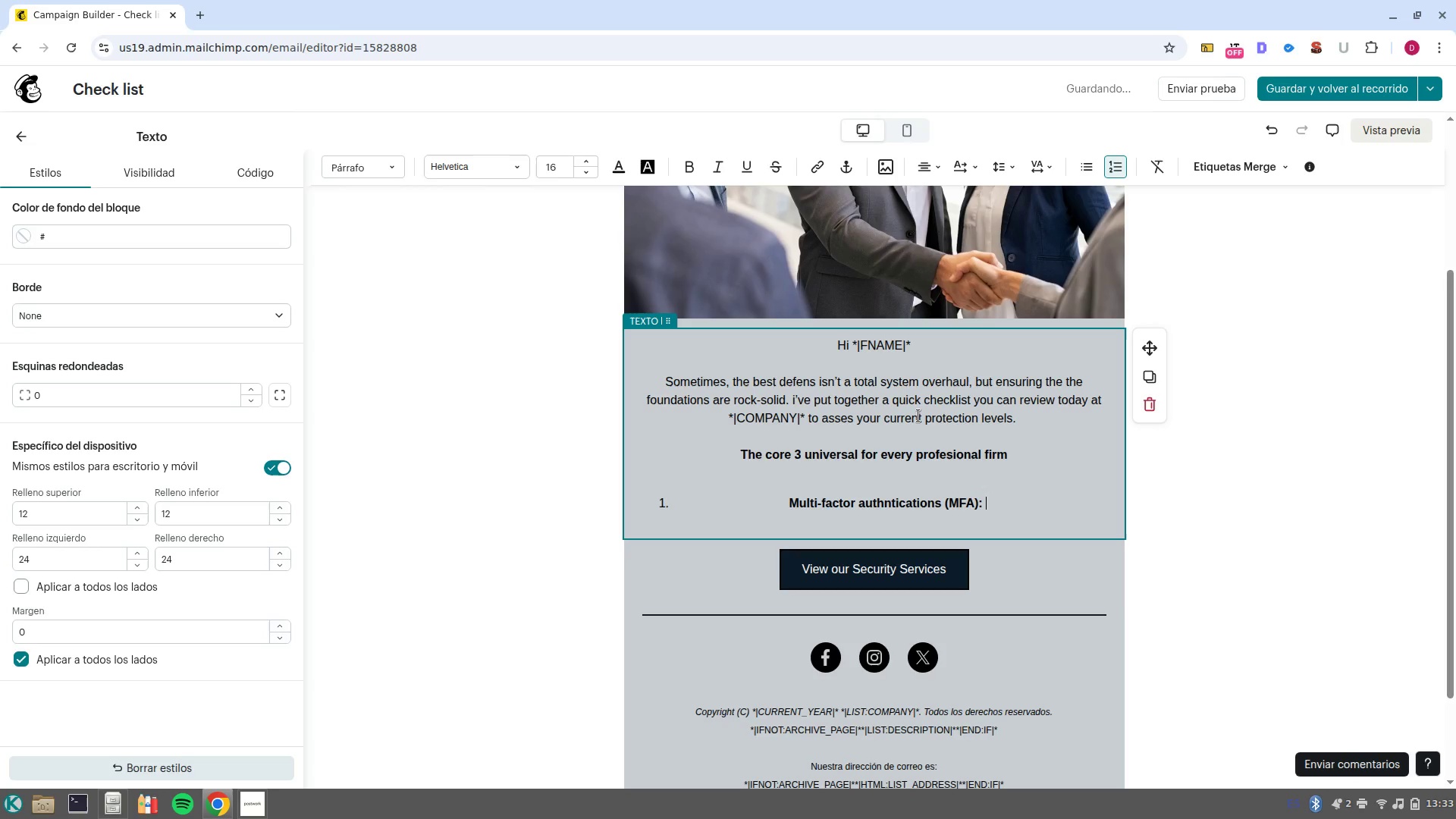 
type(Is it enabled on absolutely every email account and remote access pon)
key(Backspace)
type(int_)
 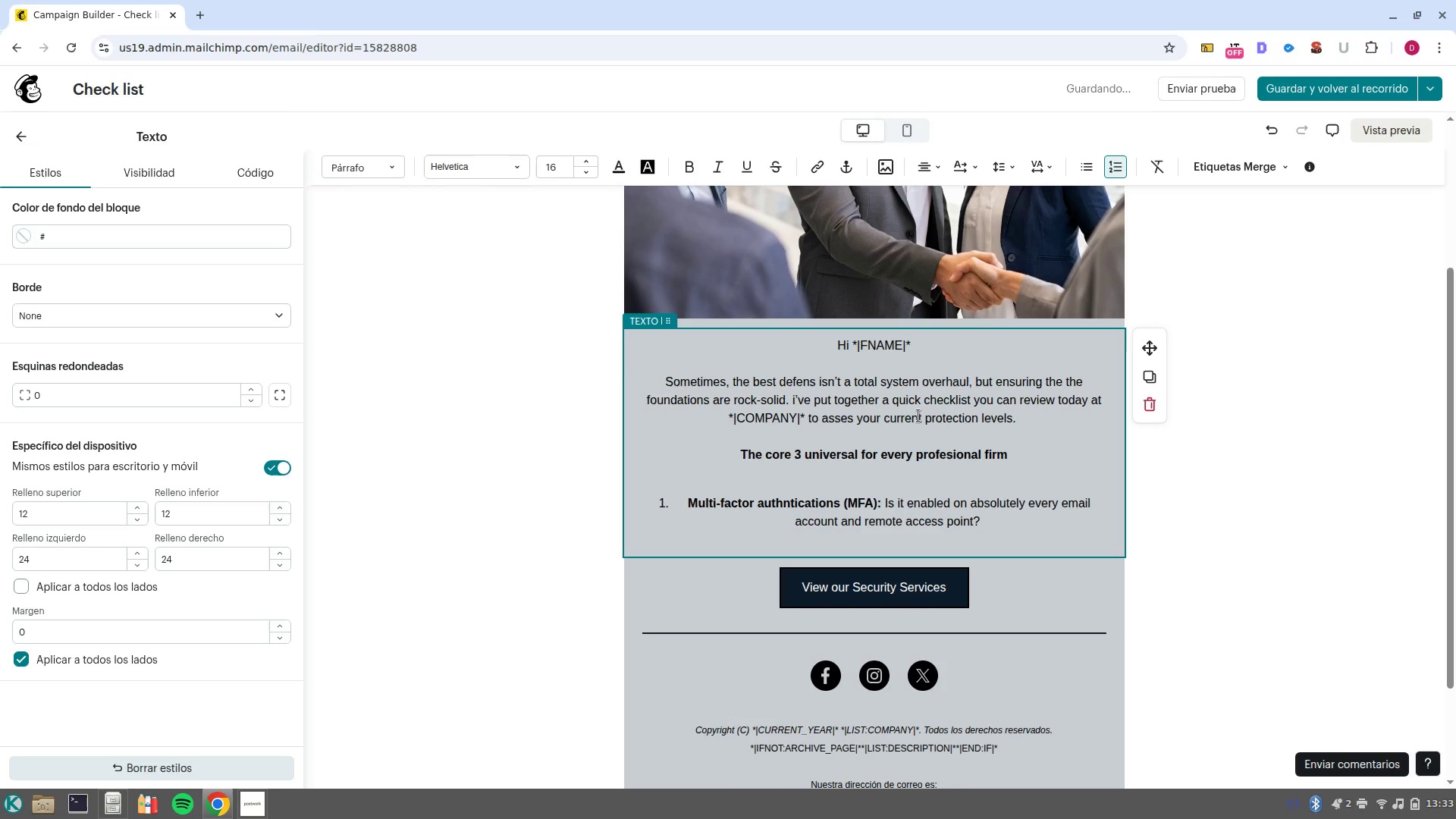 
key(Enter)
 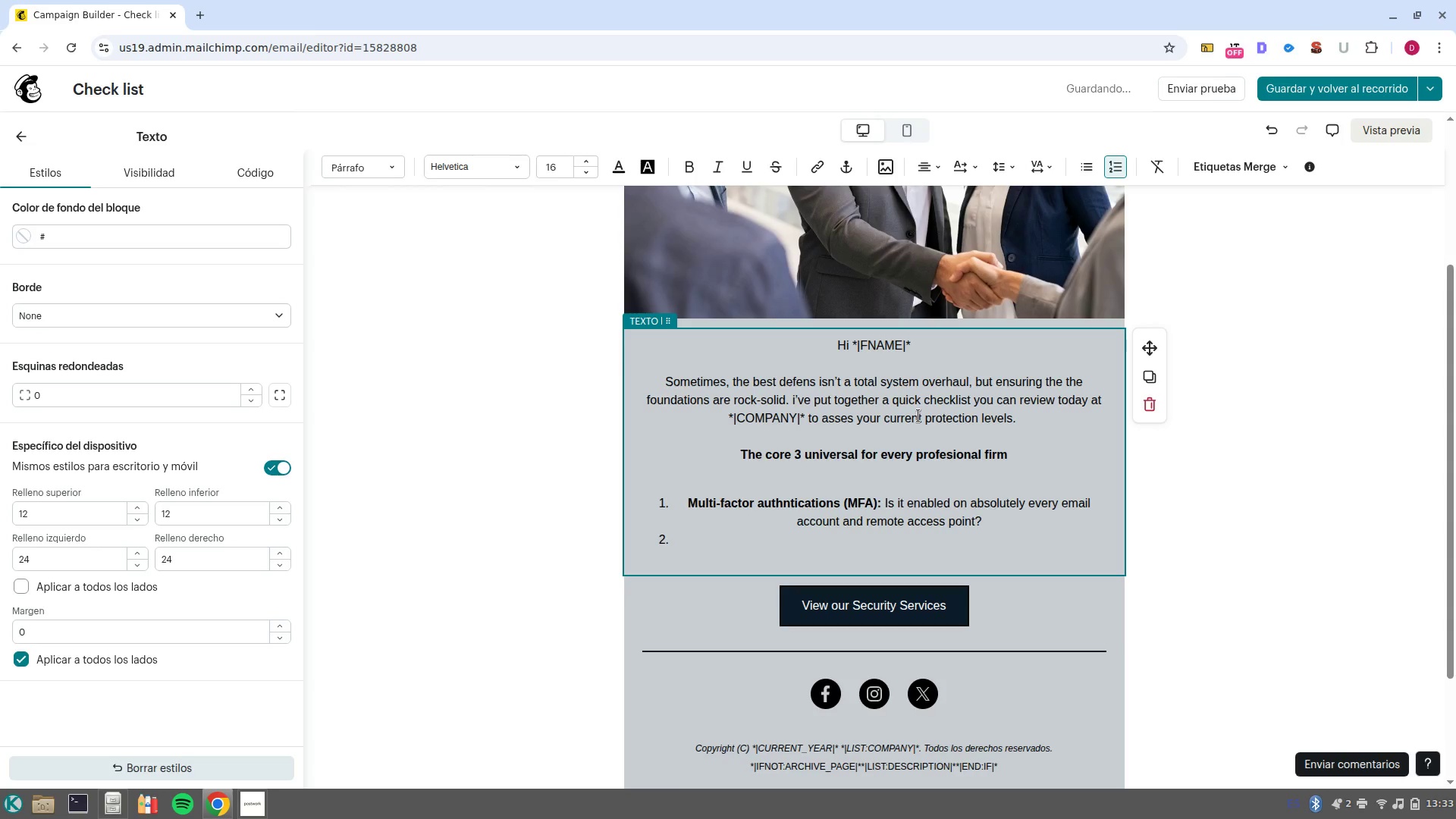 
key(Control+B)
 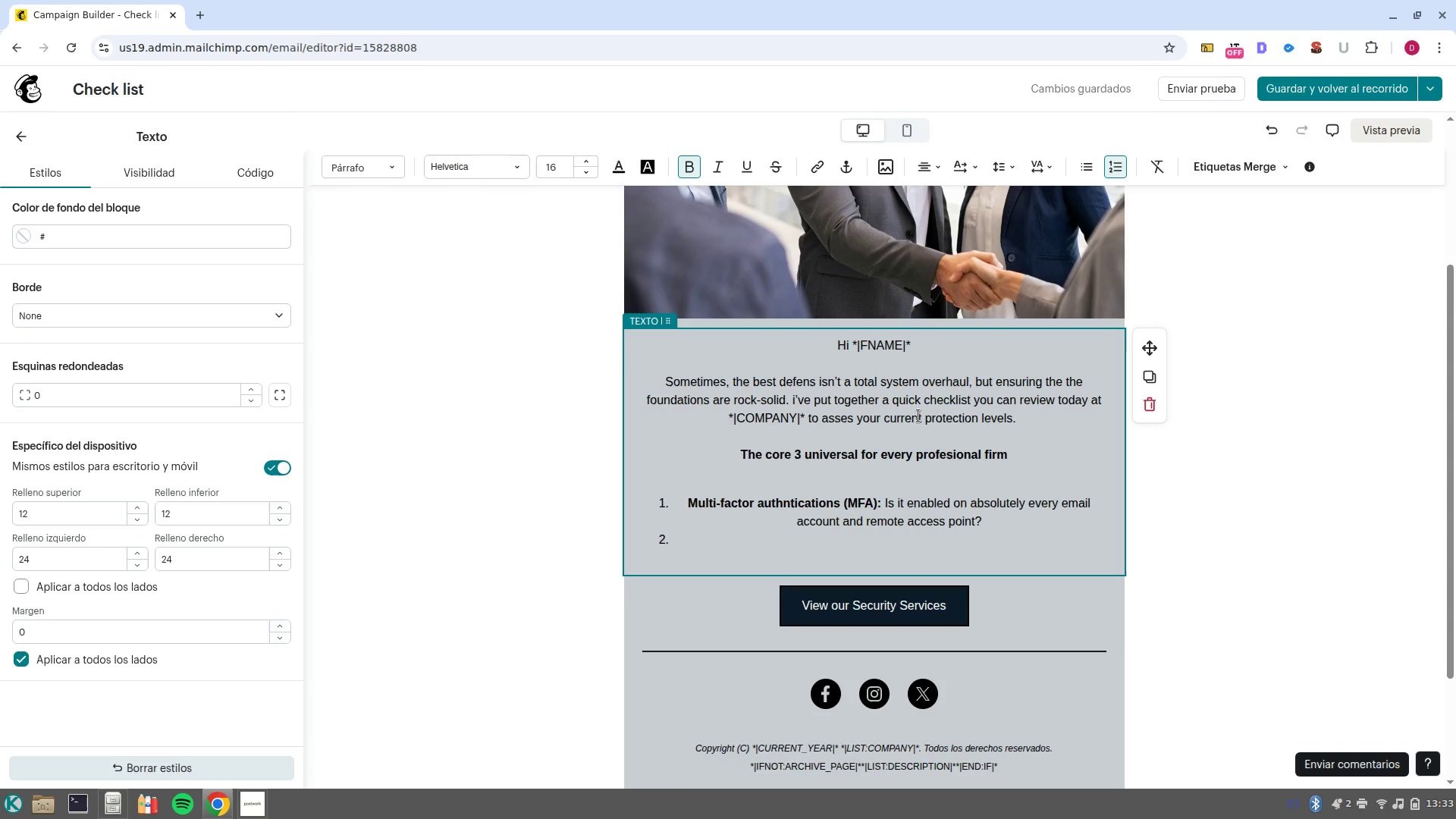 
type(Cloud ^offline BAckups)
 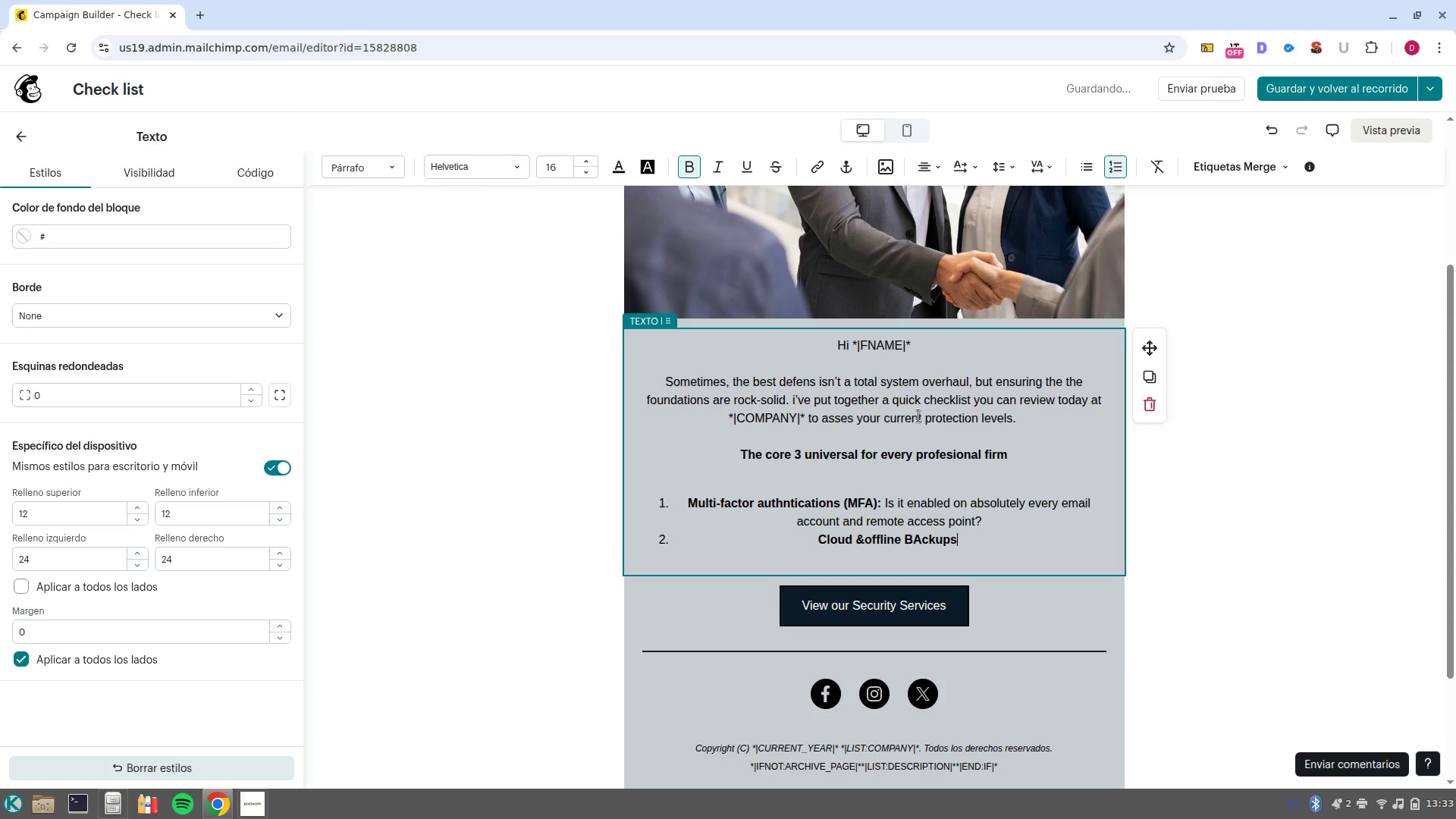 
key(ArrowUp)
 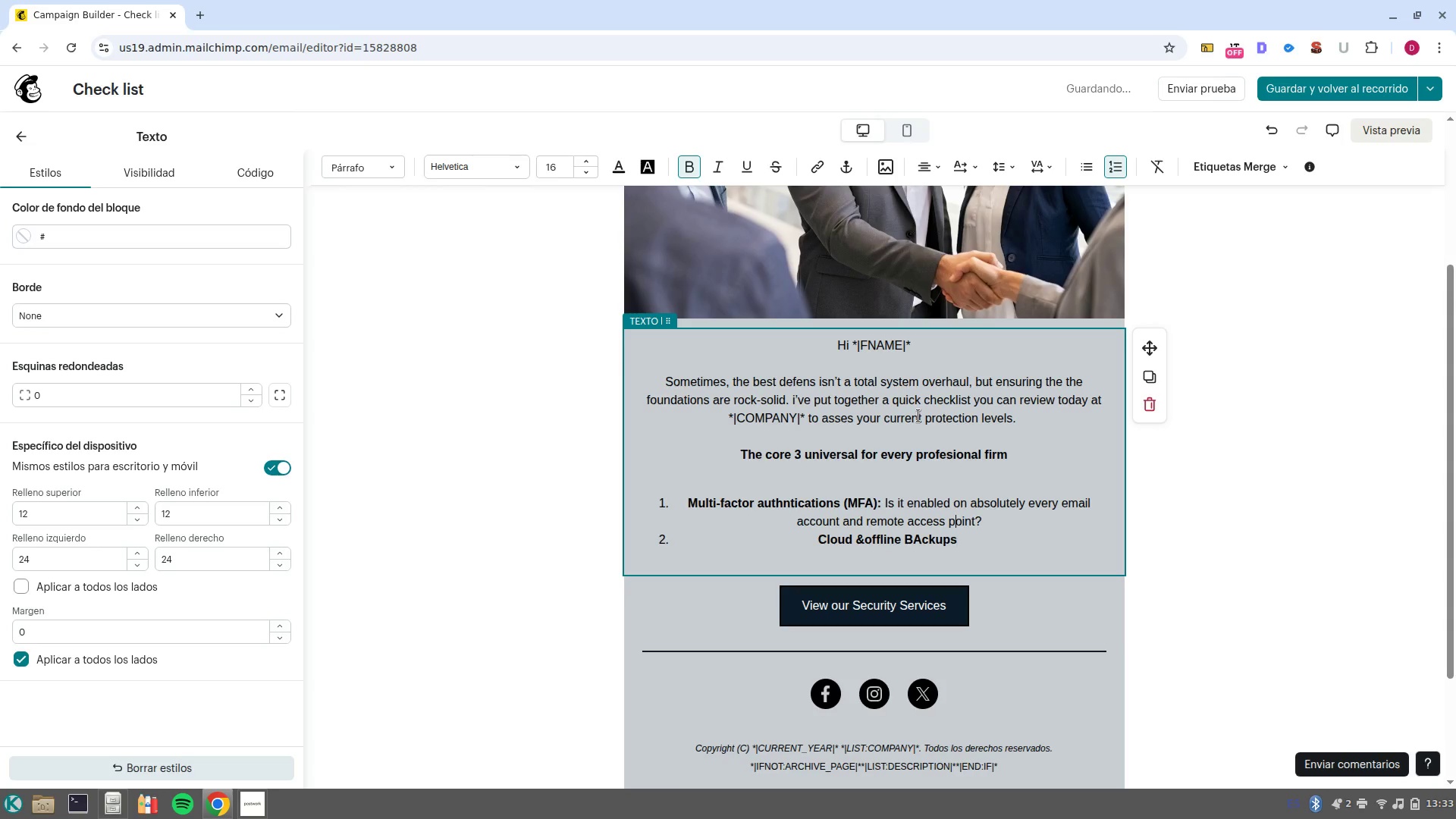 
key(Control+ArrowDown)
 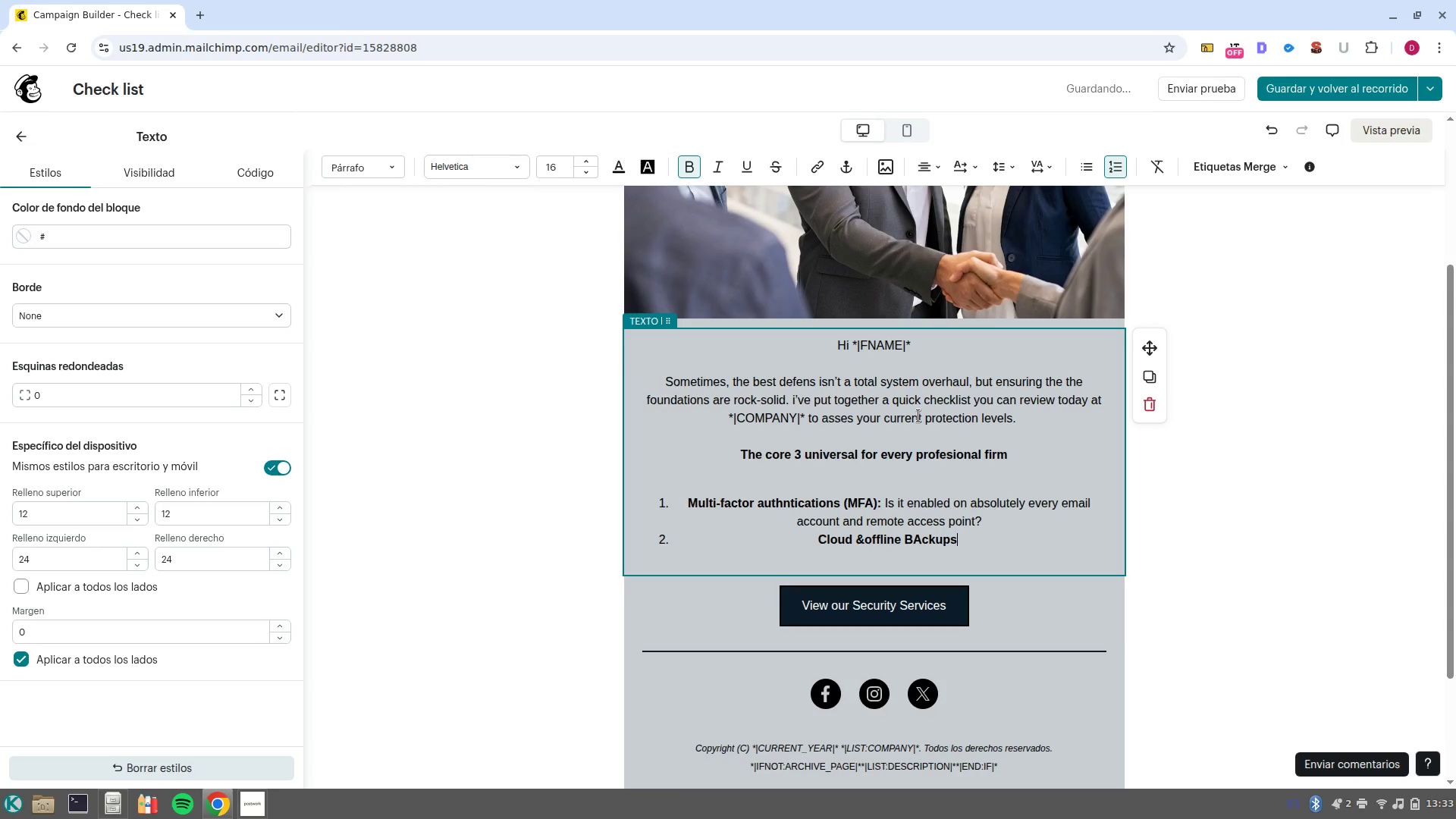 
key(Control+ArrowLeft)
 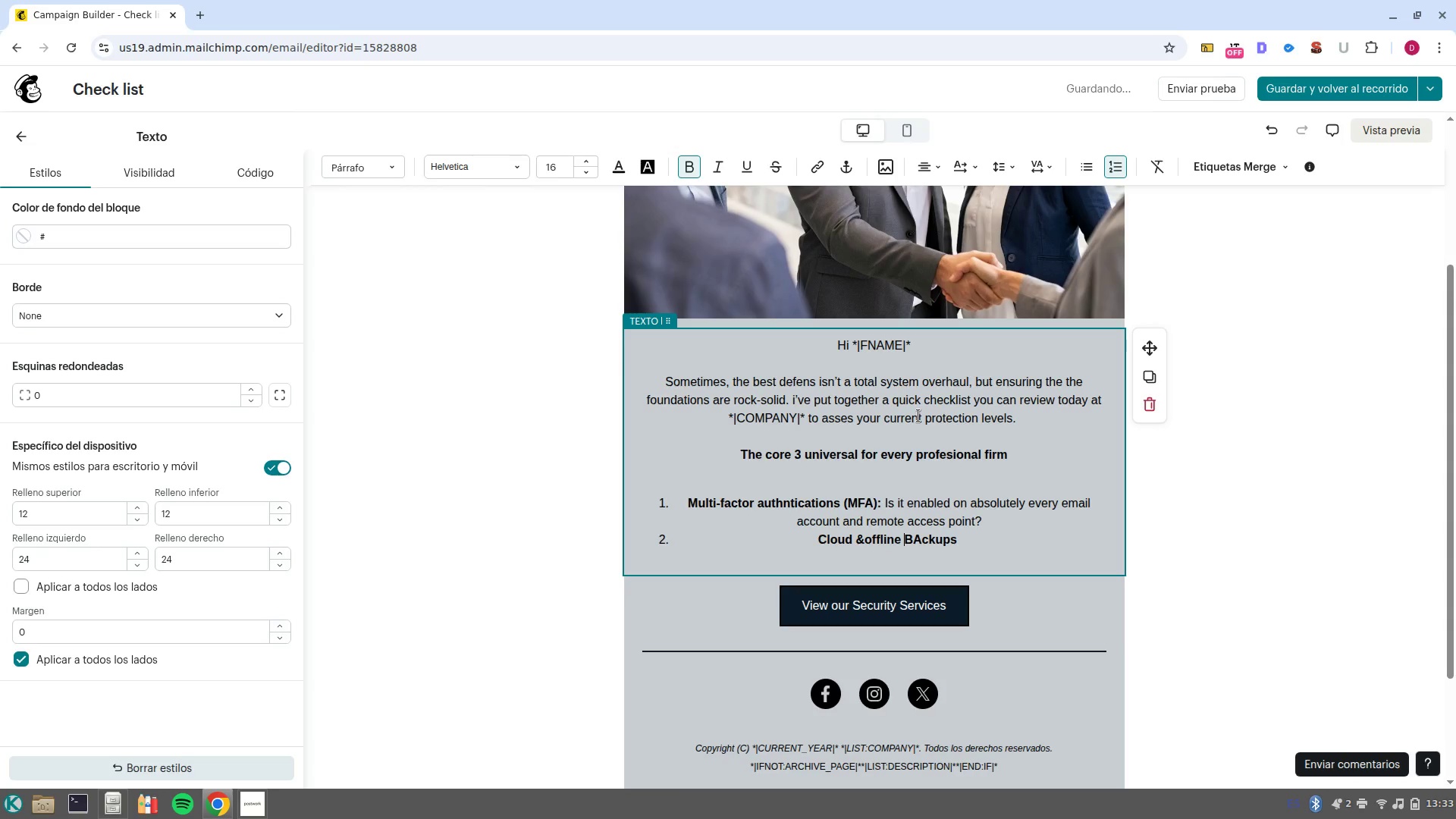 
key(ArrowRight)
 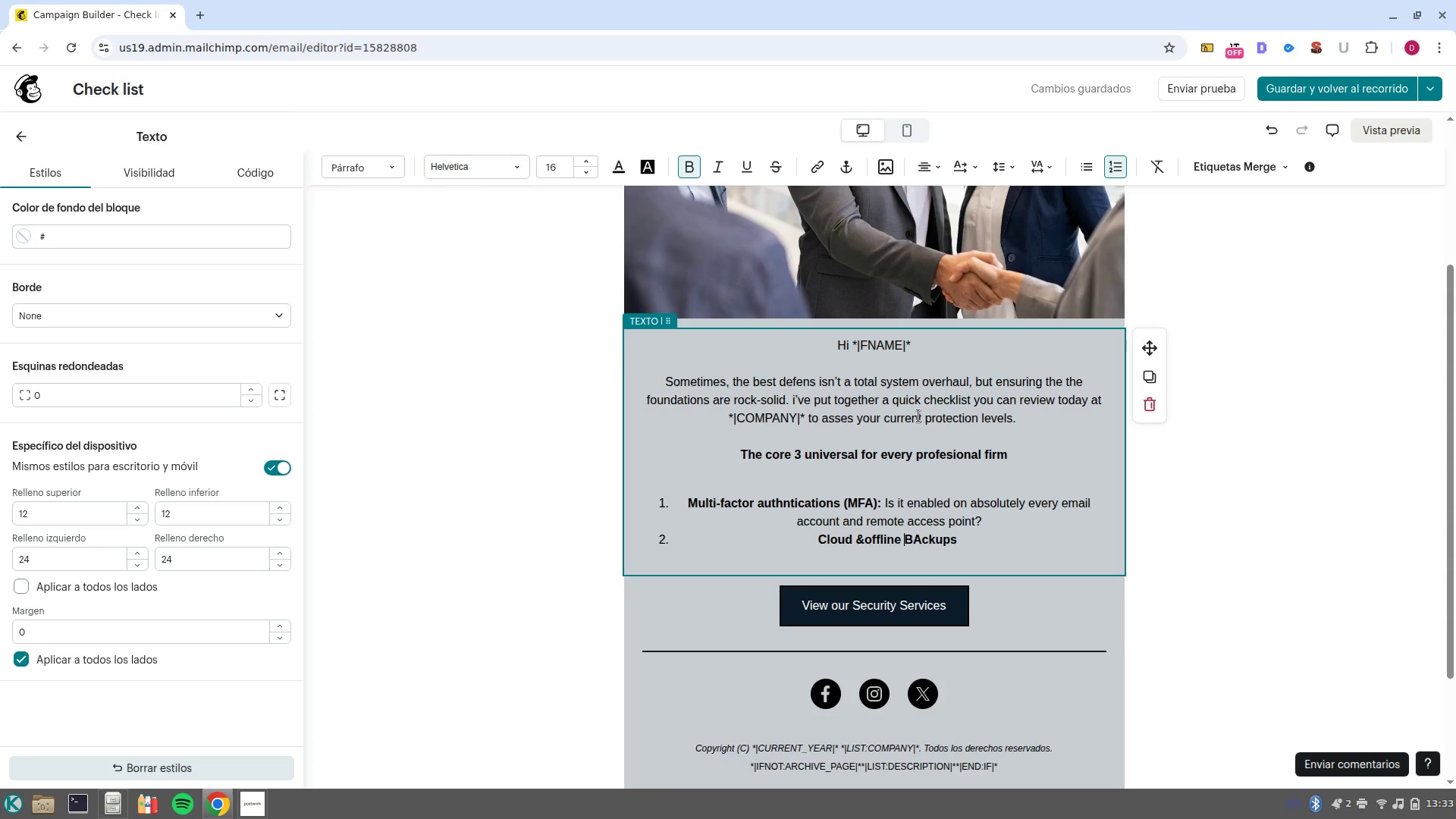 
key(ArrowRight)
 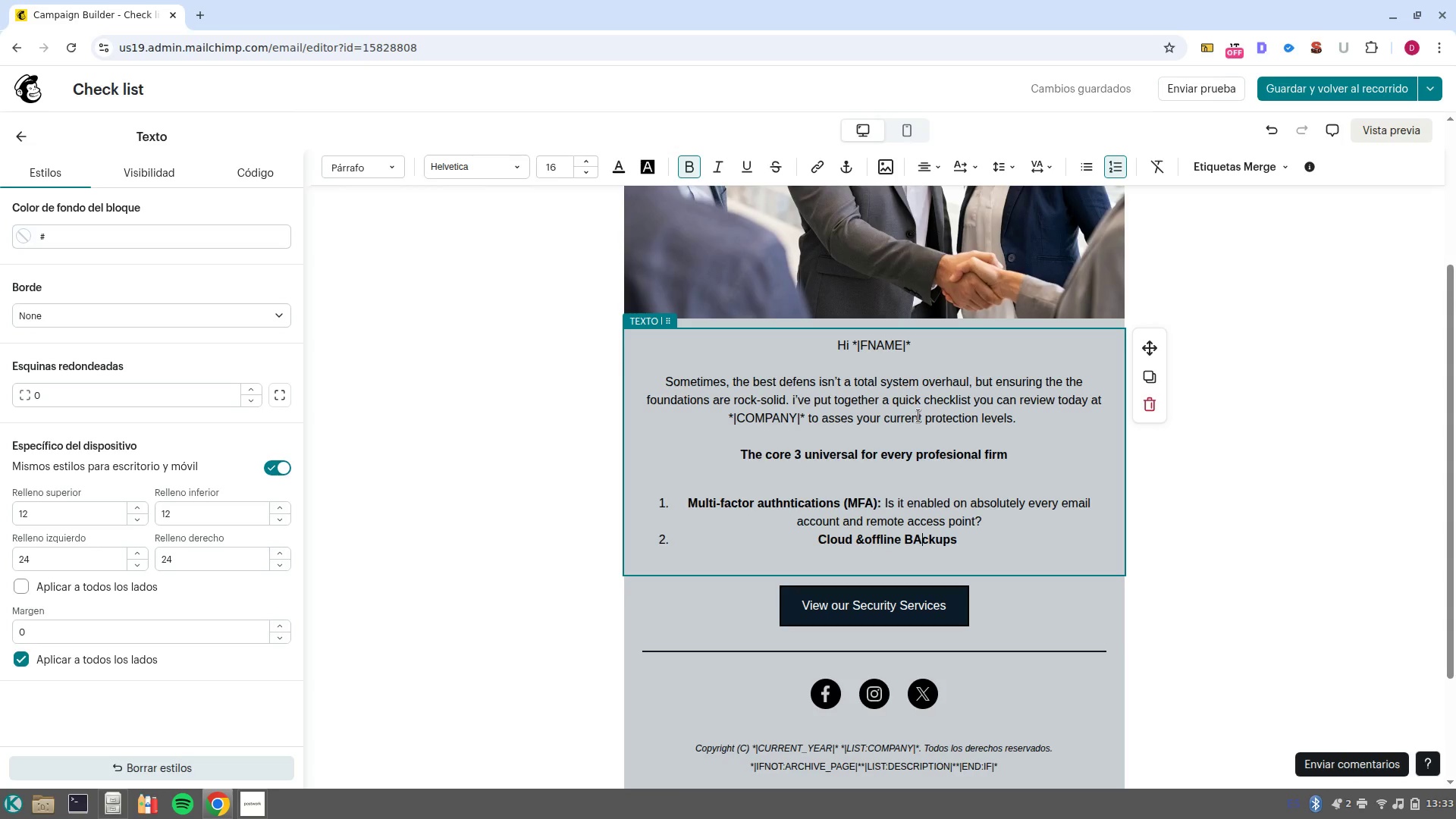 
key(Backspace)
 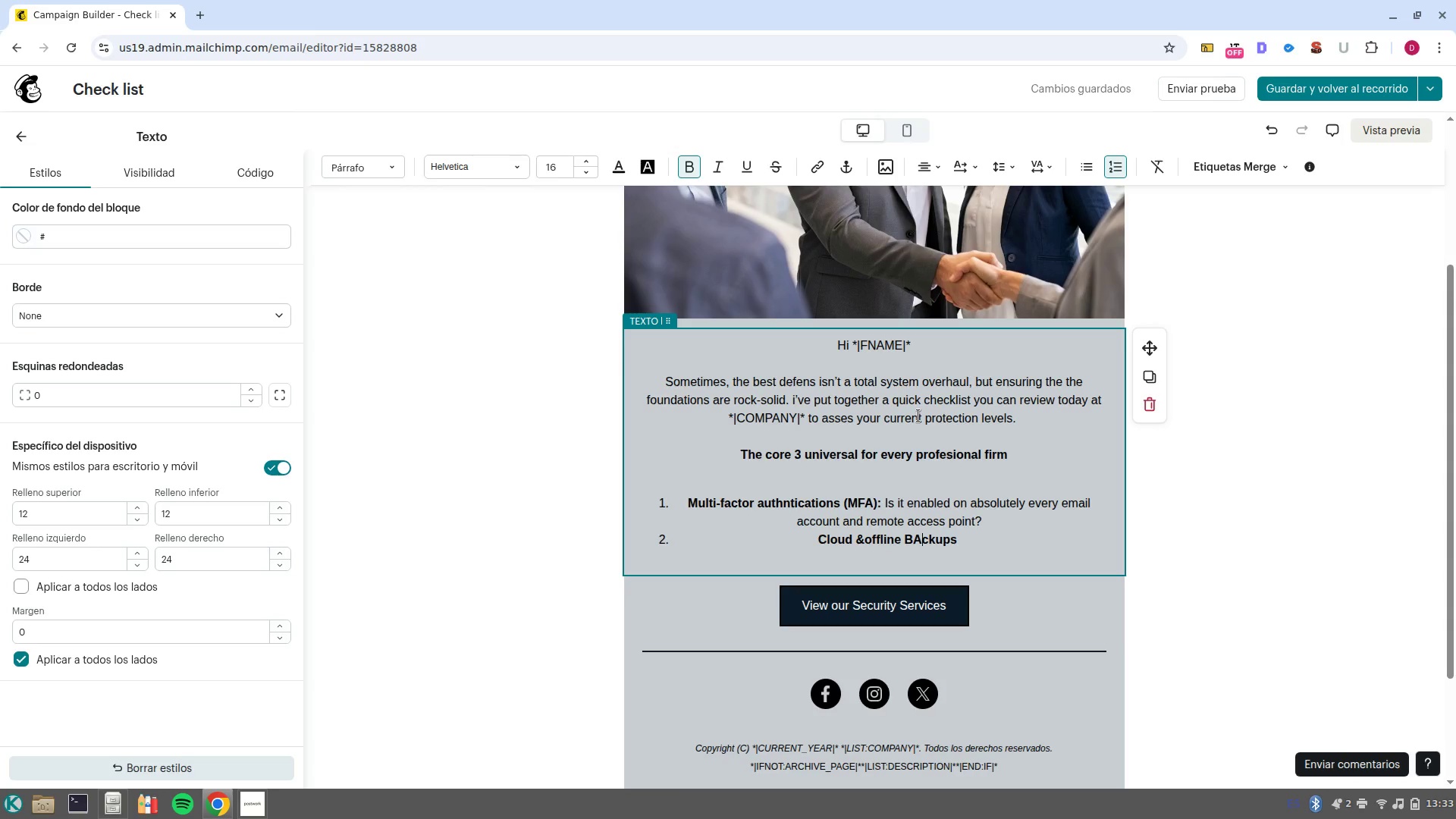 
key(A)
 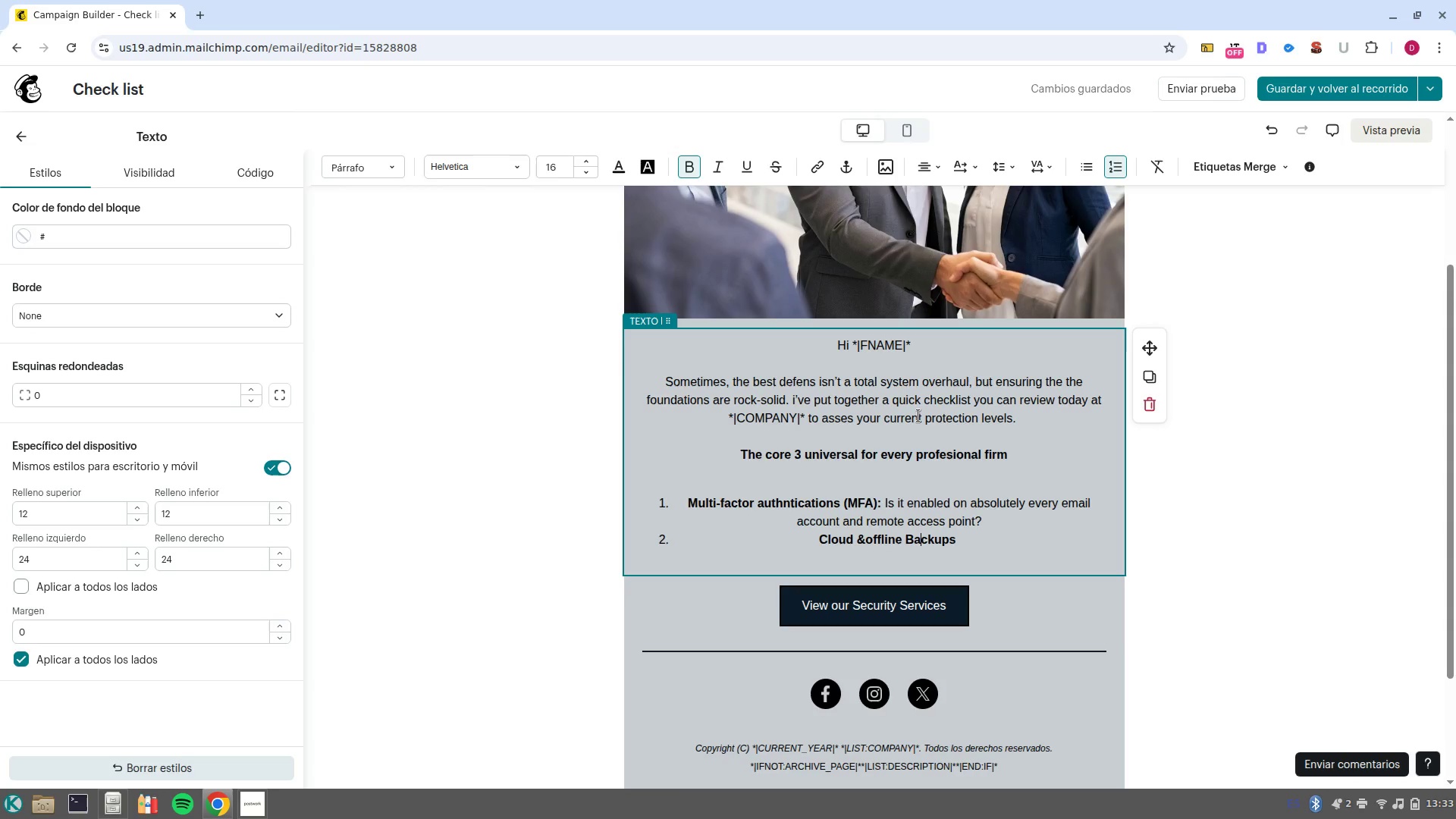 
key(Control+ArrowRight)
 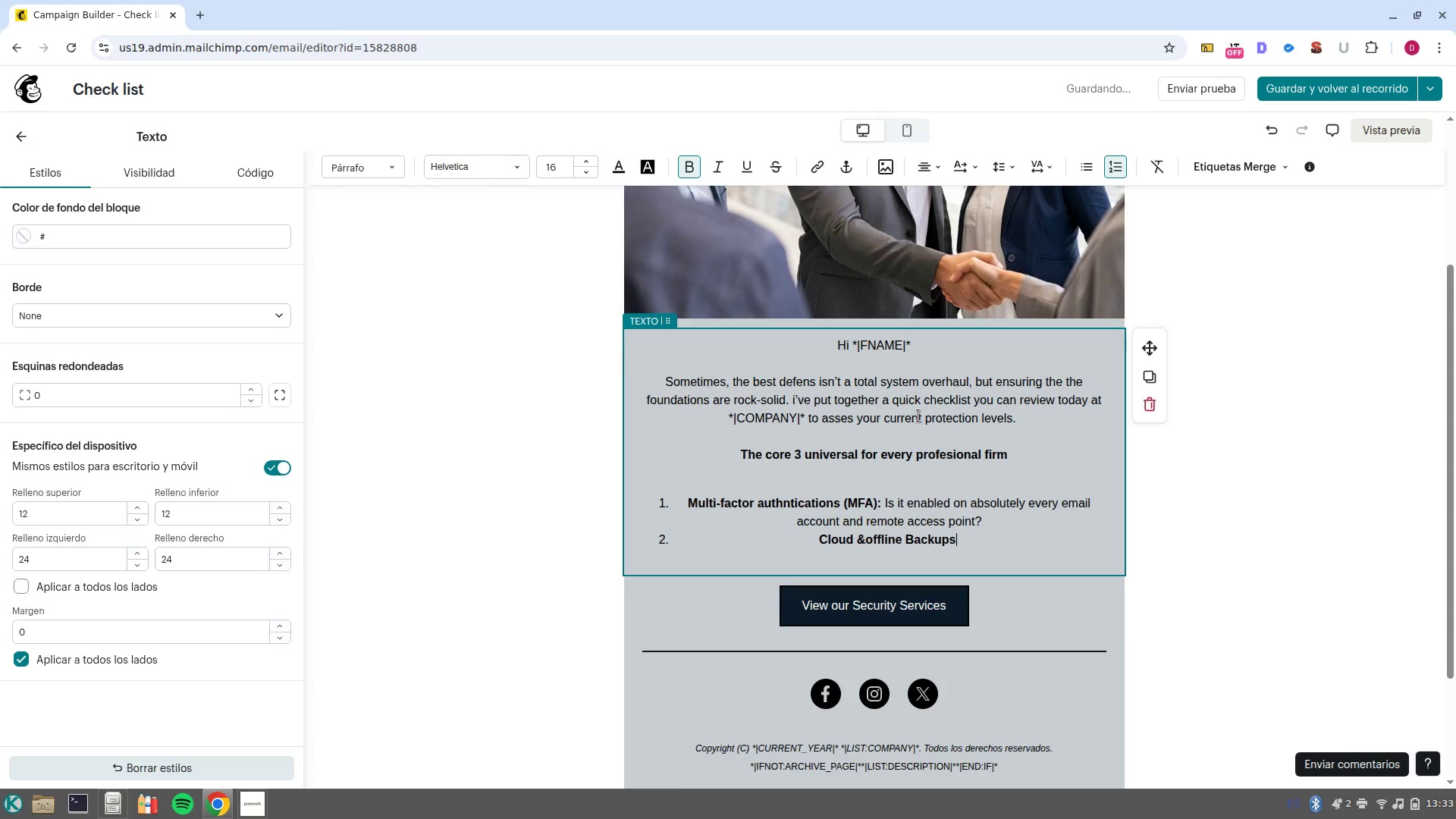 
key(Shift+Period)
 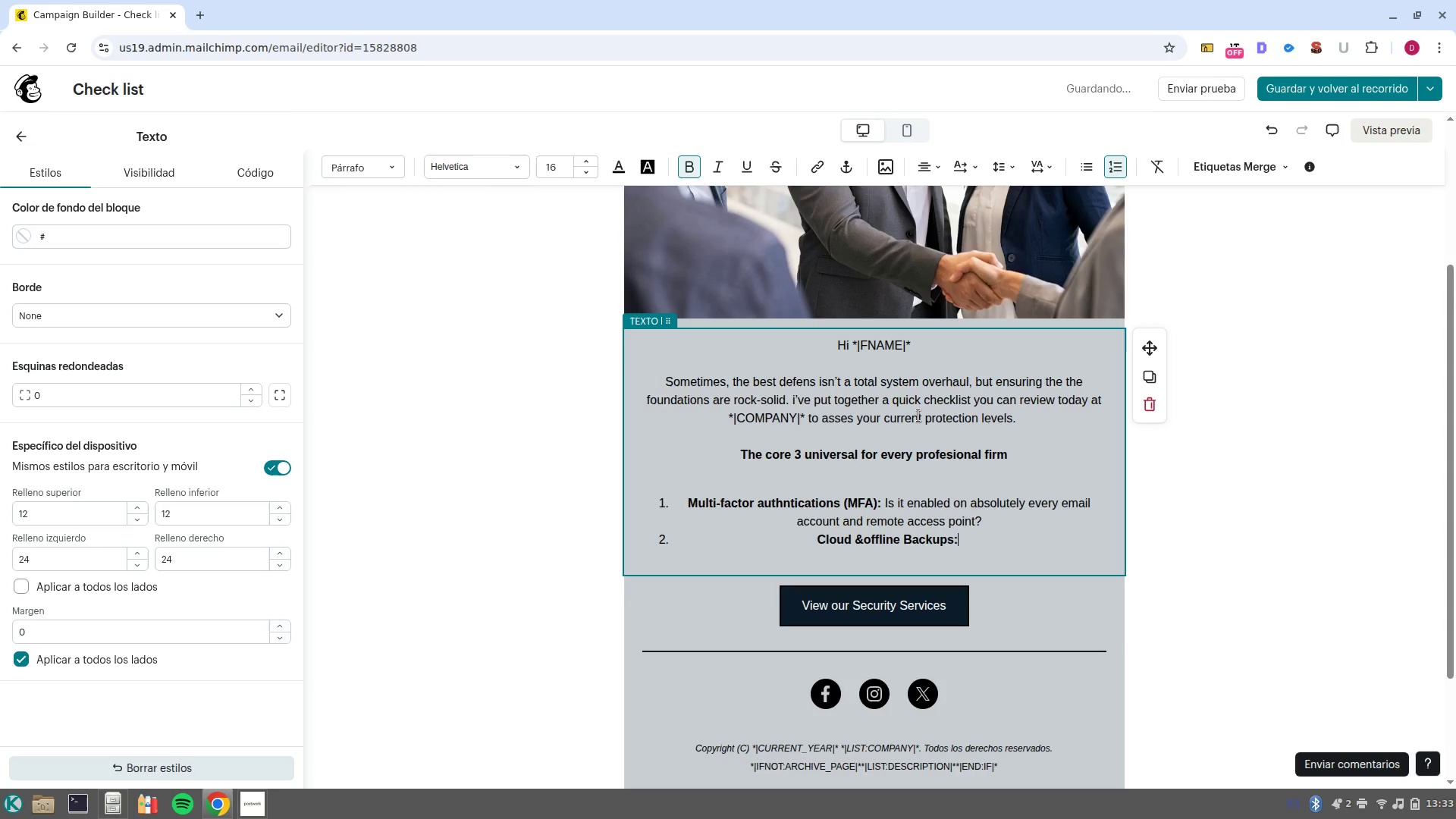 
key(Space)
 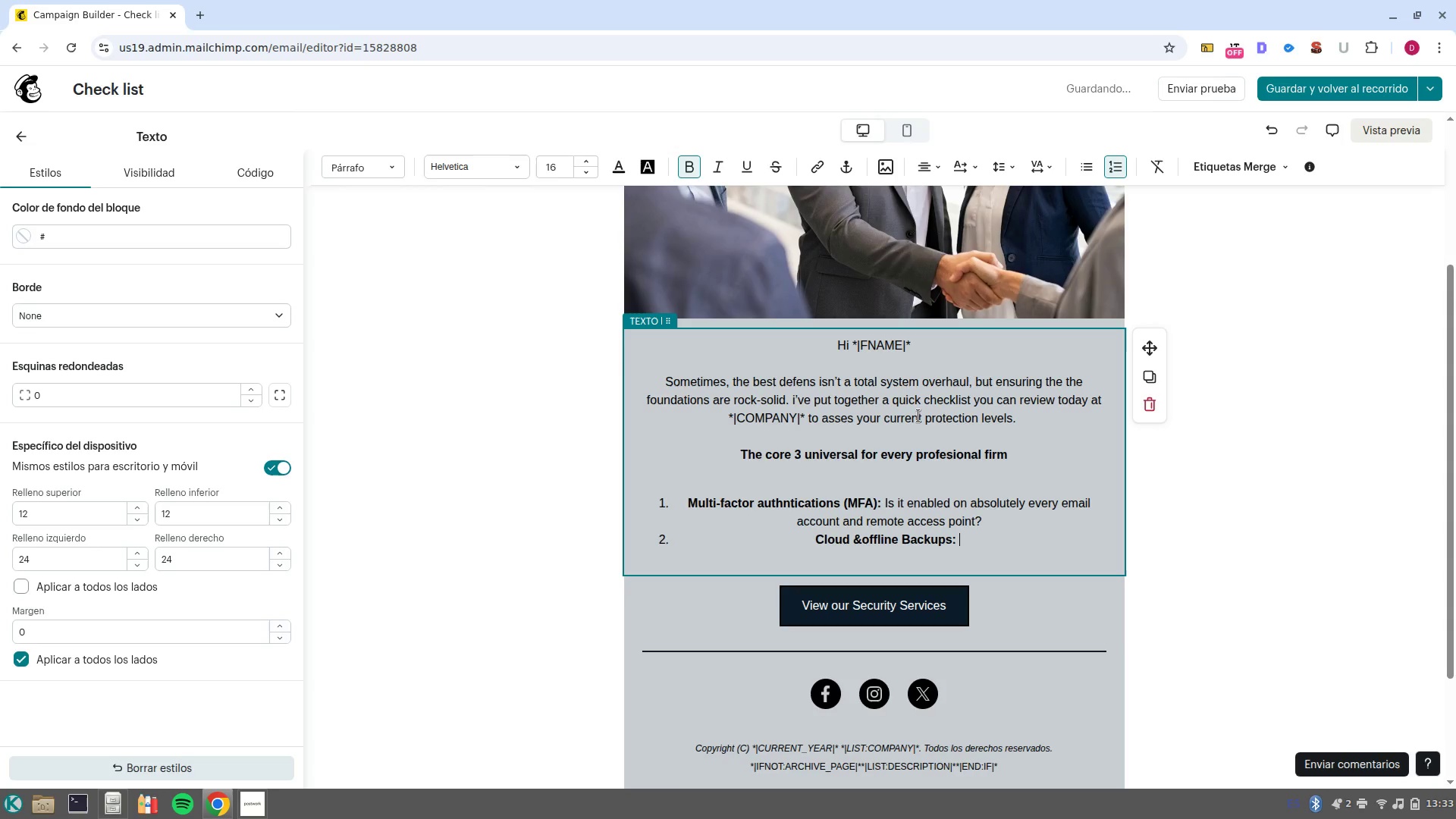 
key(Control+B)
 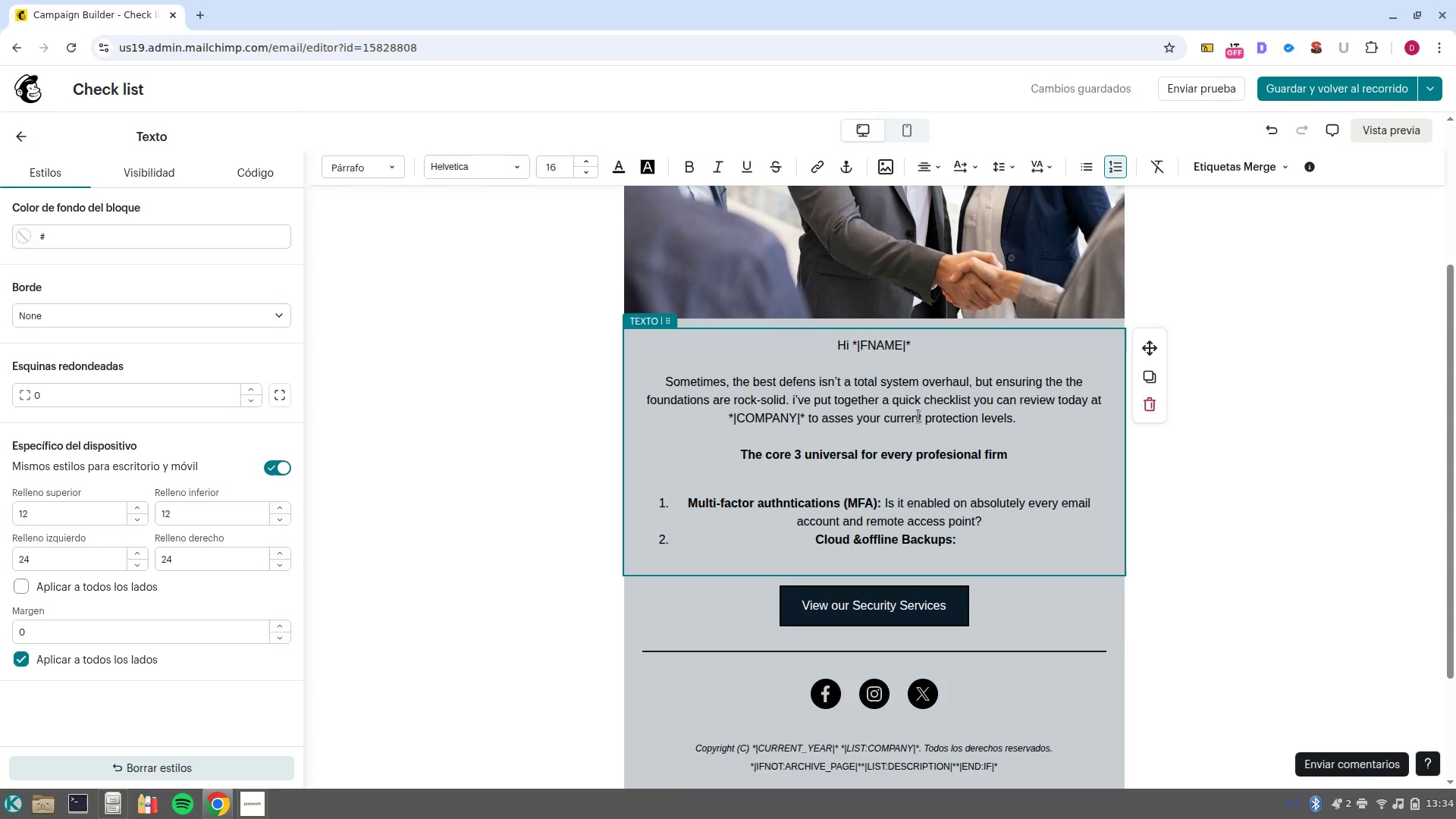 
wait(5.82)
 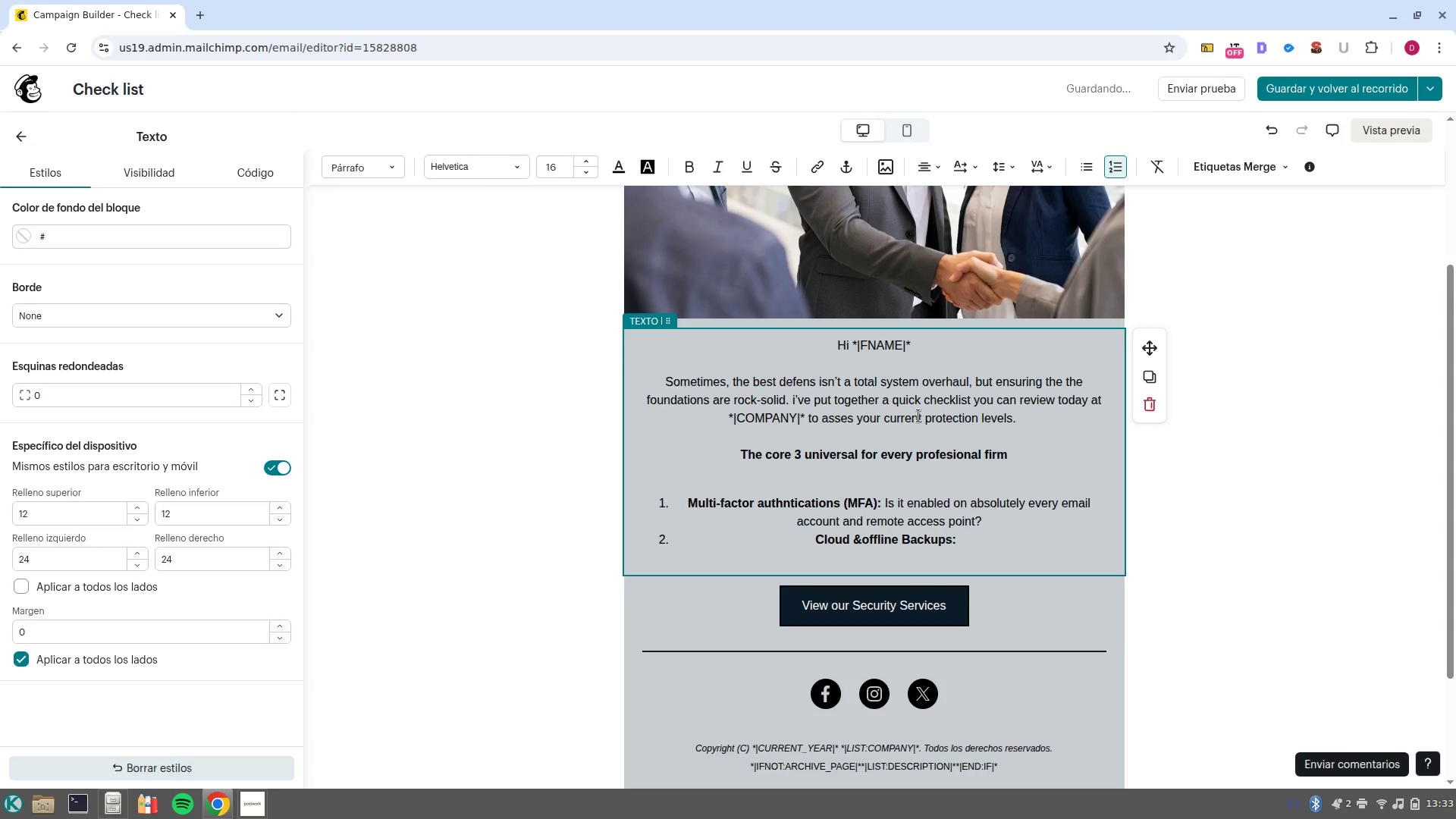 
type(F)
key(Backspace)
type(Do you hace)
key(Backspace)
key(Backspace)
type(ve a backup copy that is NOT permanently connected to your main network_+)
key(Backspace)
 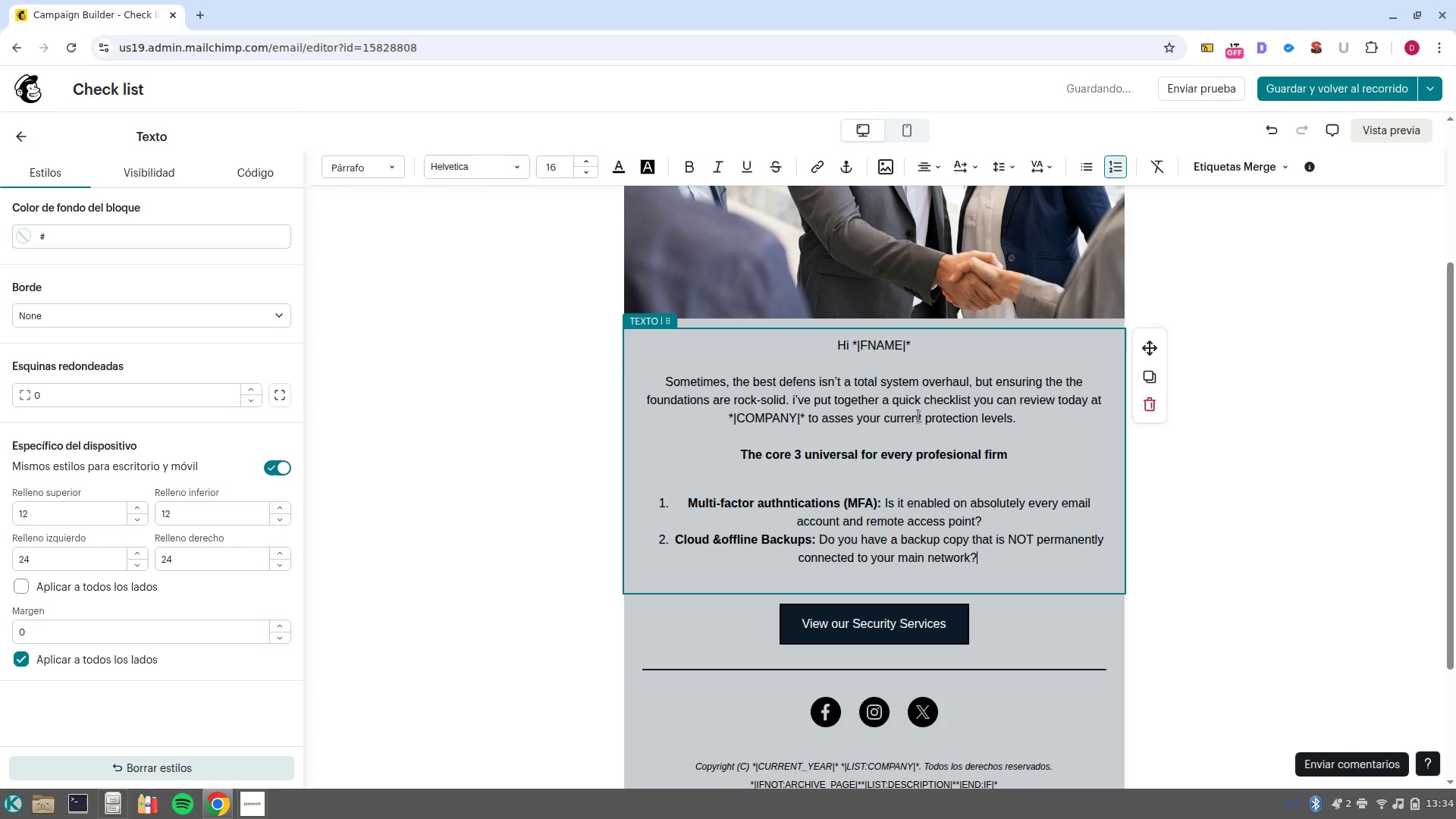 
key(Enter)
 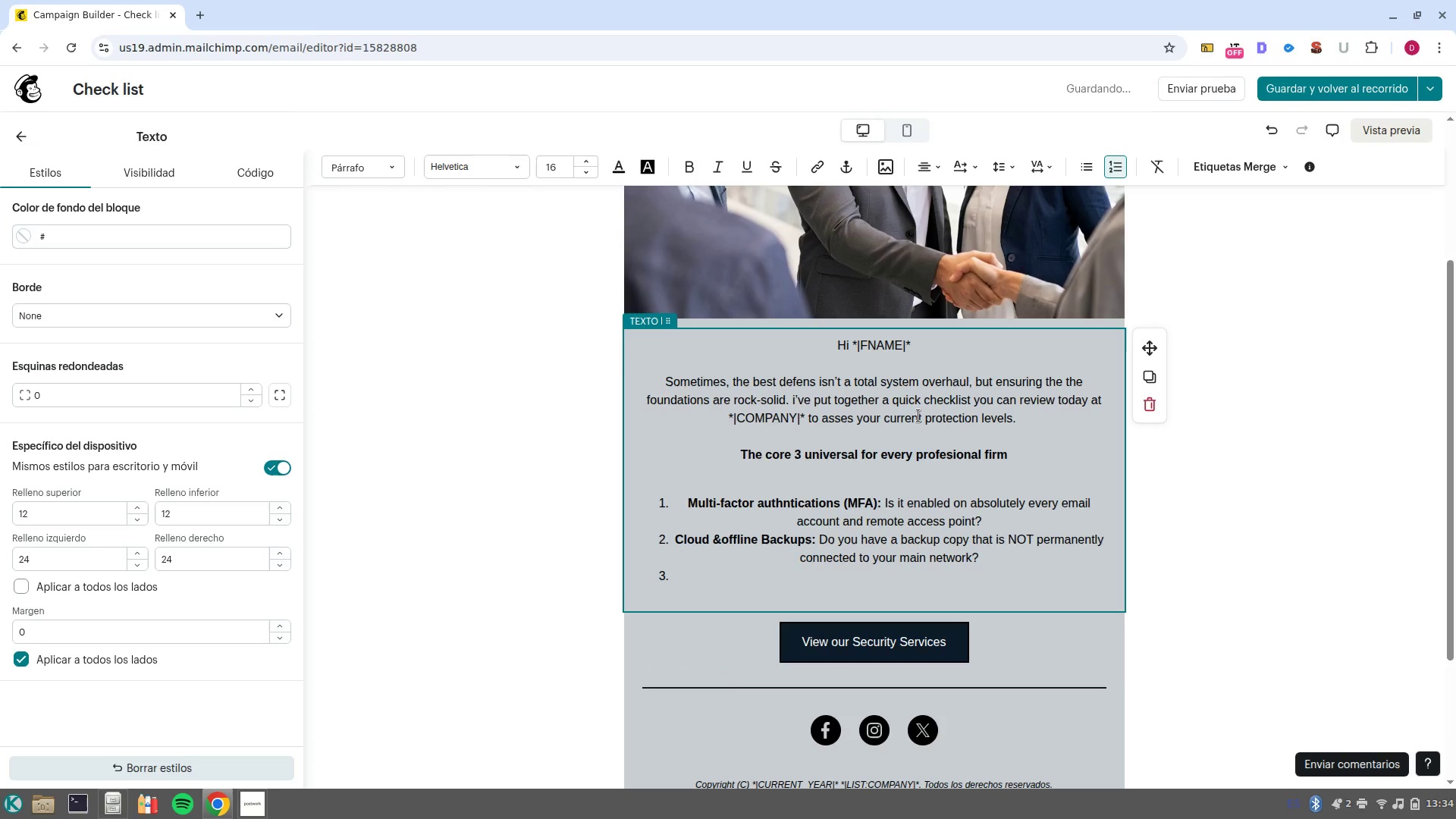 
key(Control+B)
 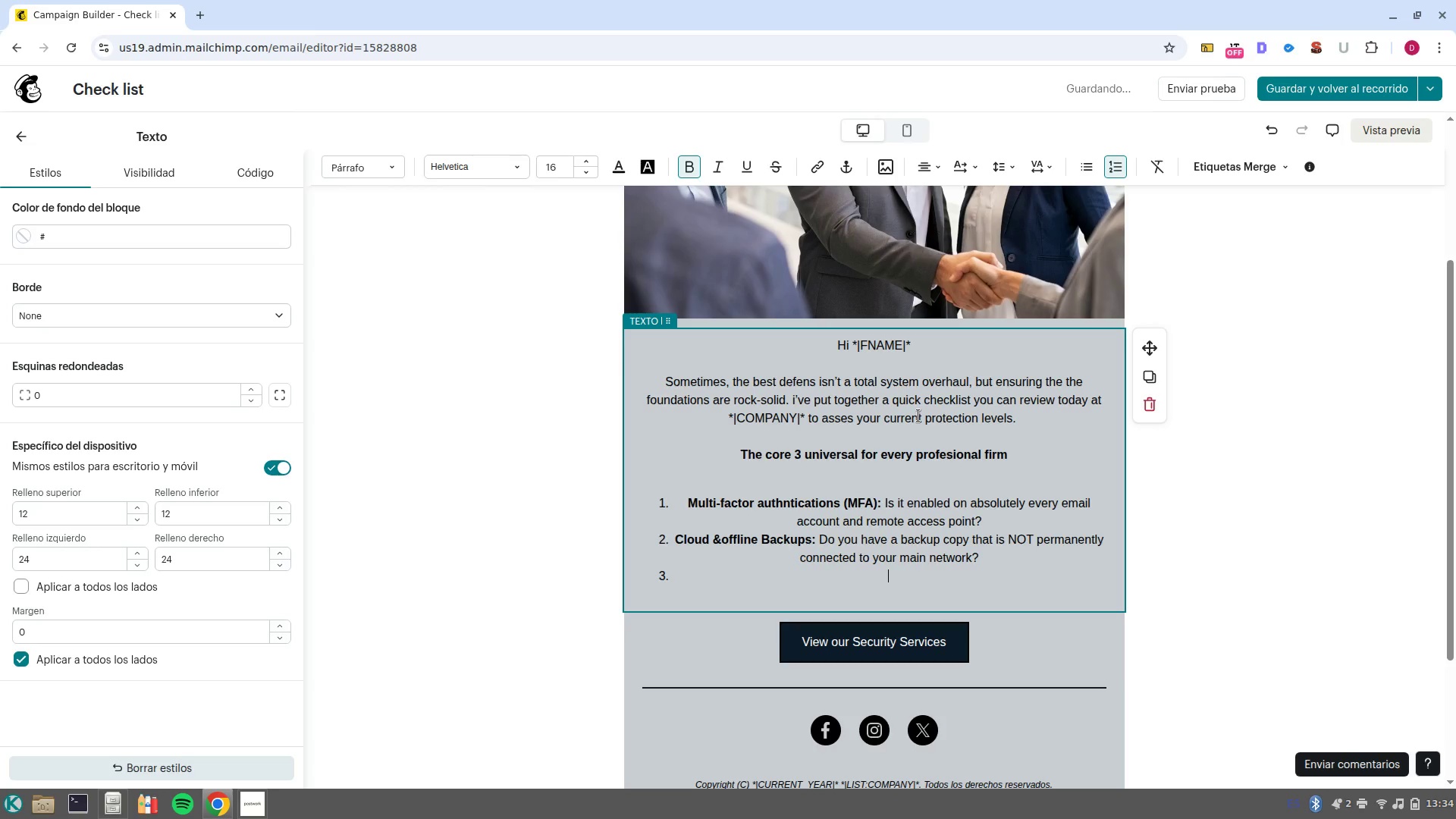 
type(Phi)
 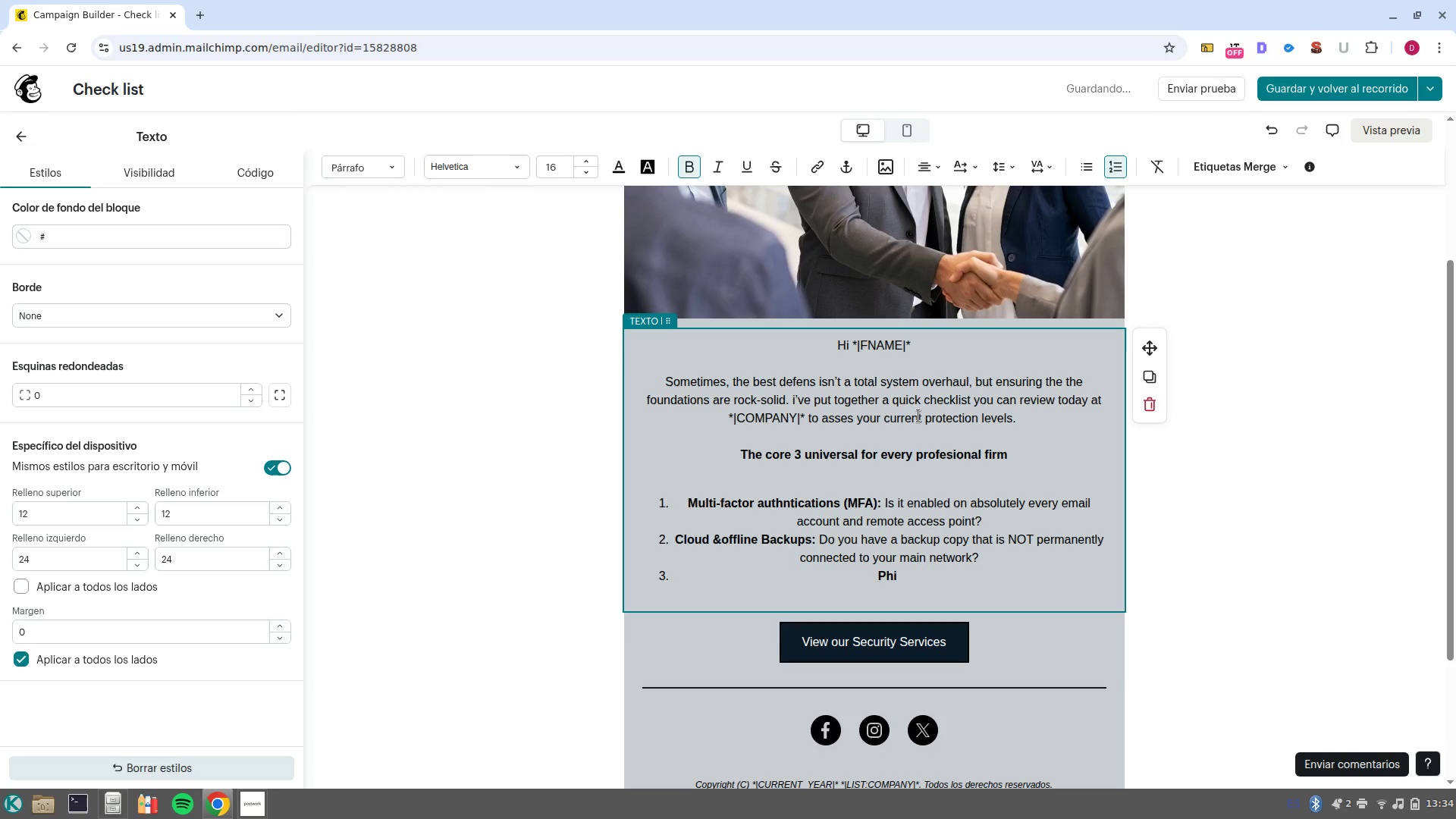 
type(shing Simult)
key(Backspace)
type(ations> )
 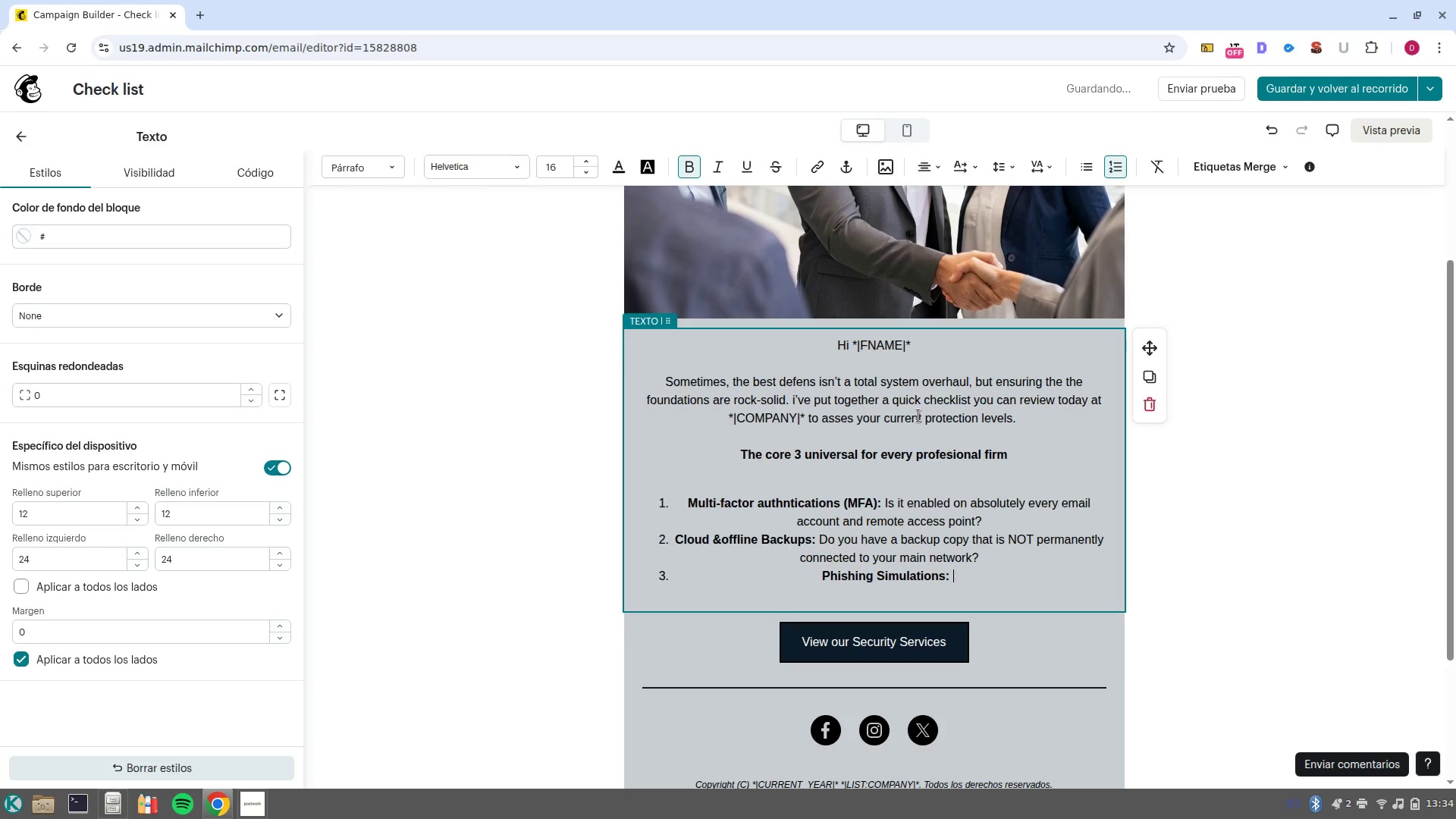 
key(Control+B)
 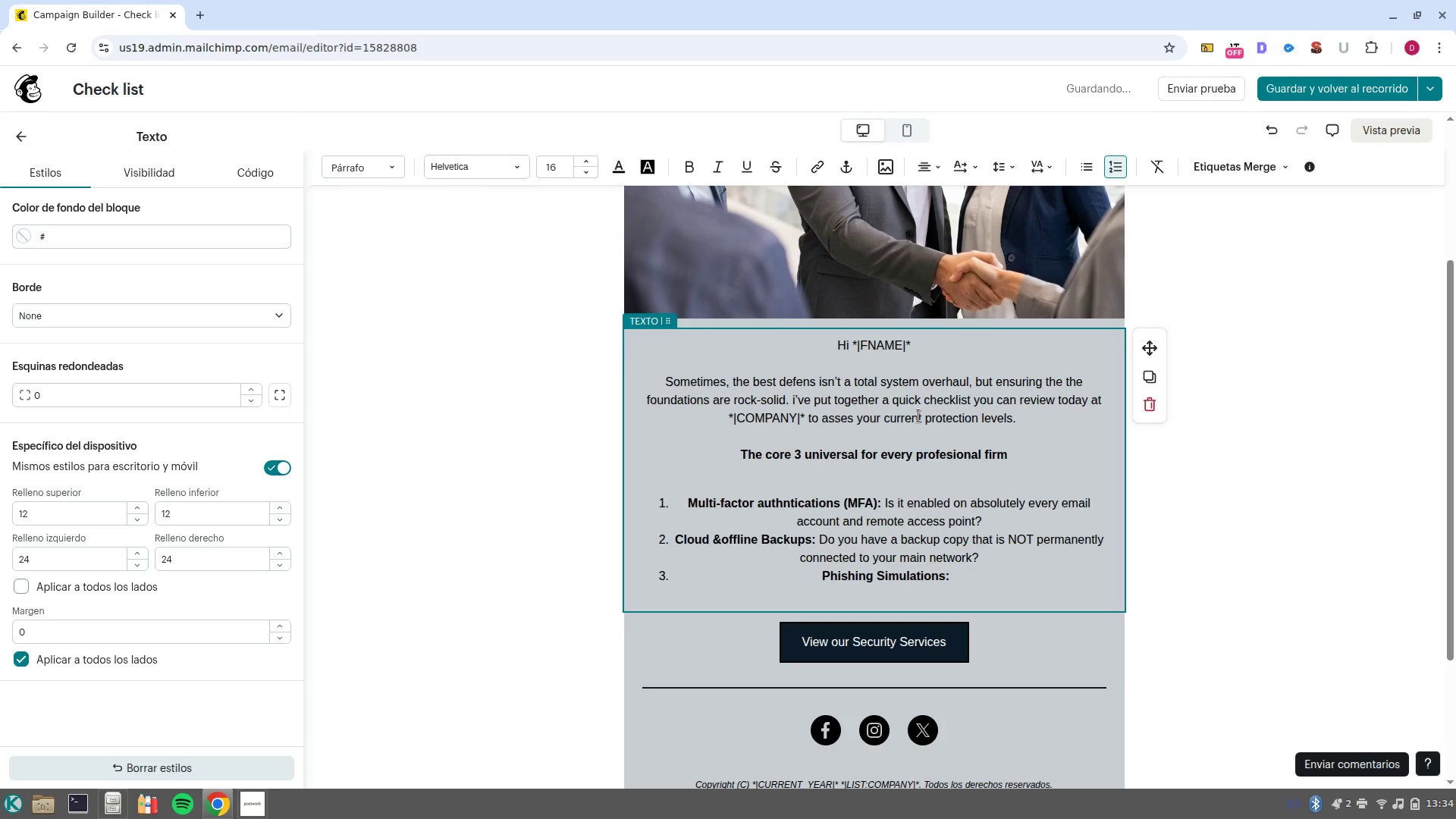 
type(Does your team know how to spot a malicious link before clicking_)
 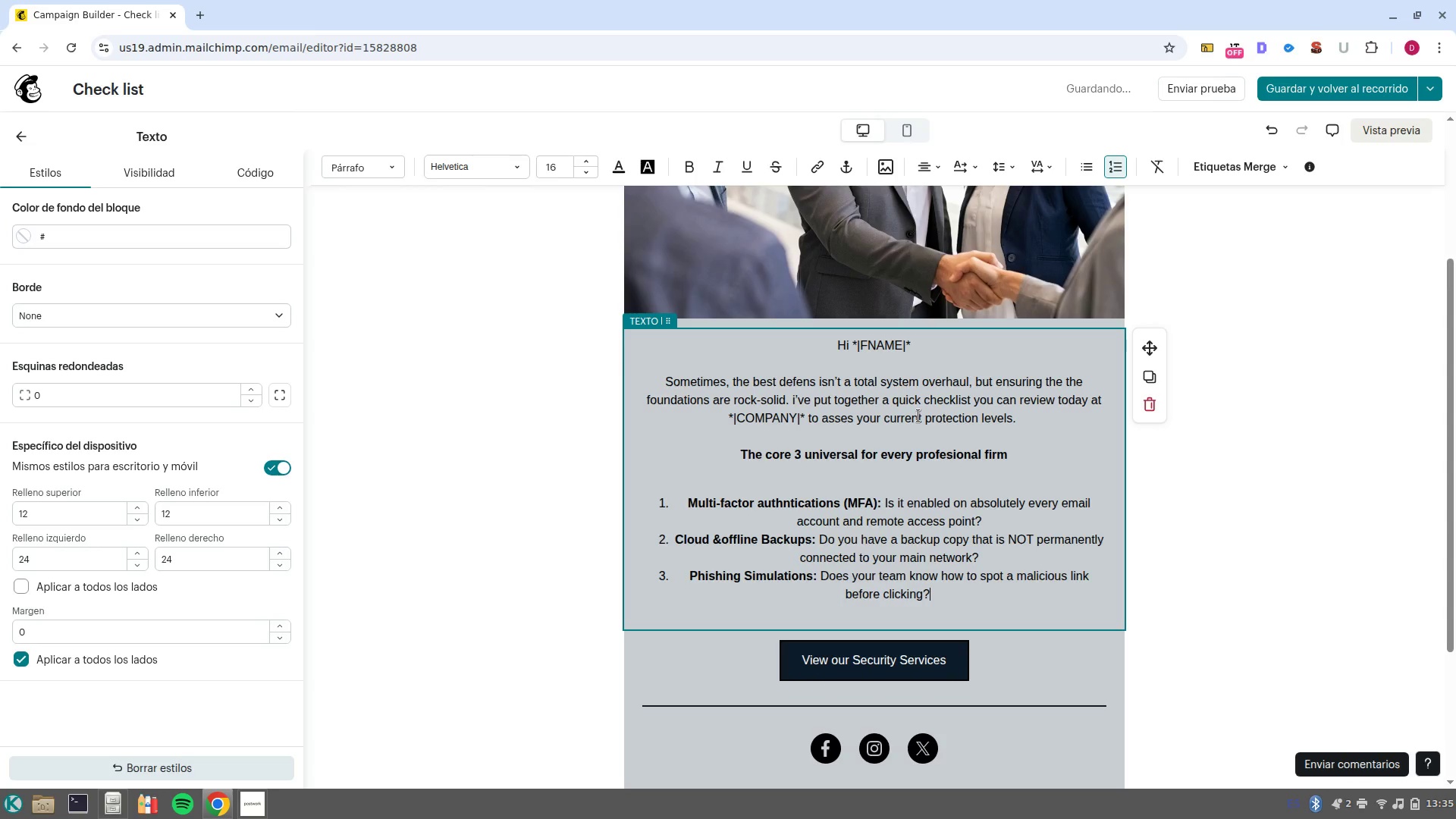 
key(Enter)
 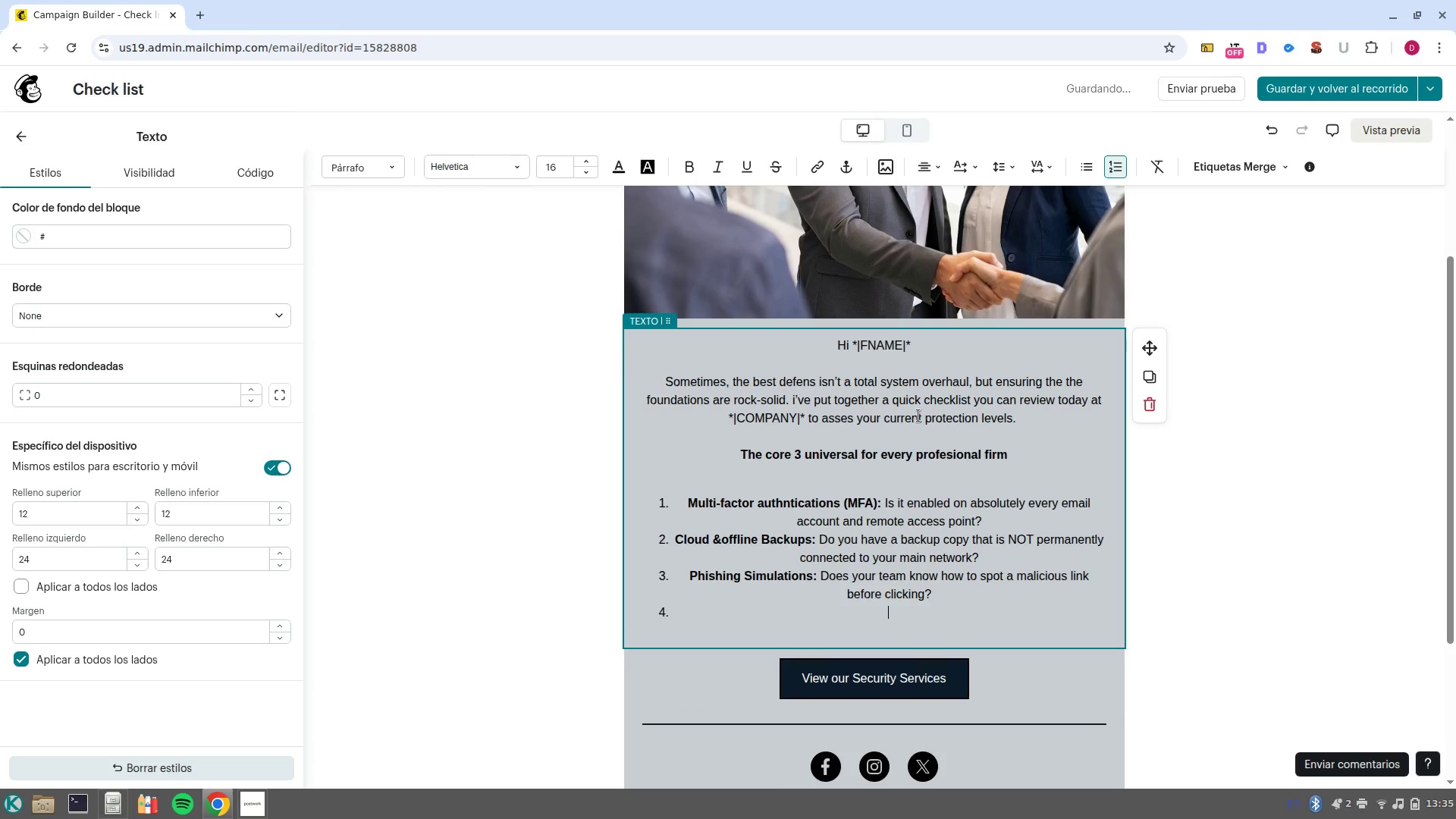 
key(ArrowUp)
 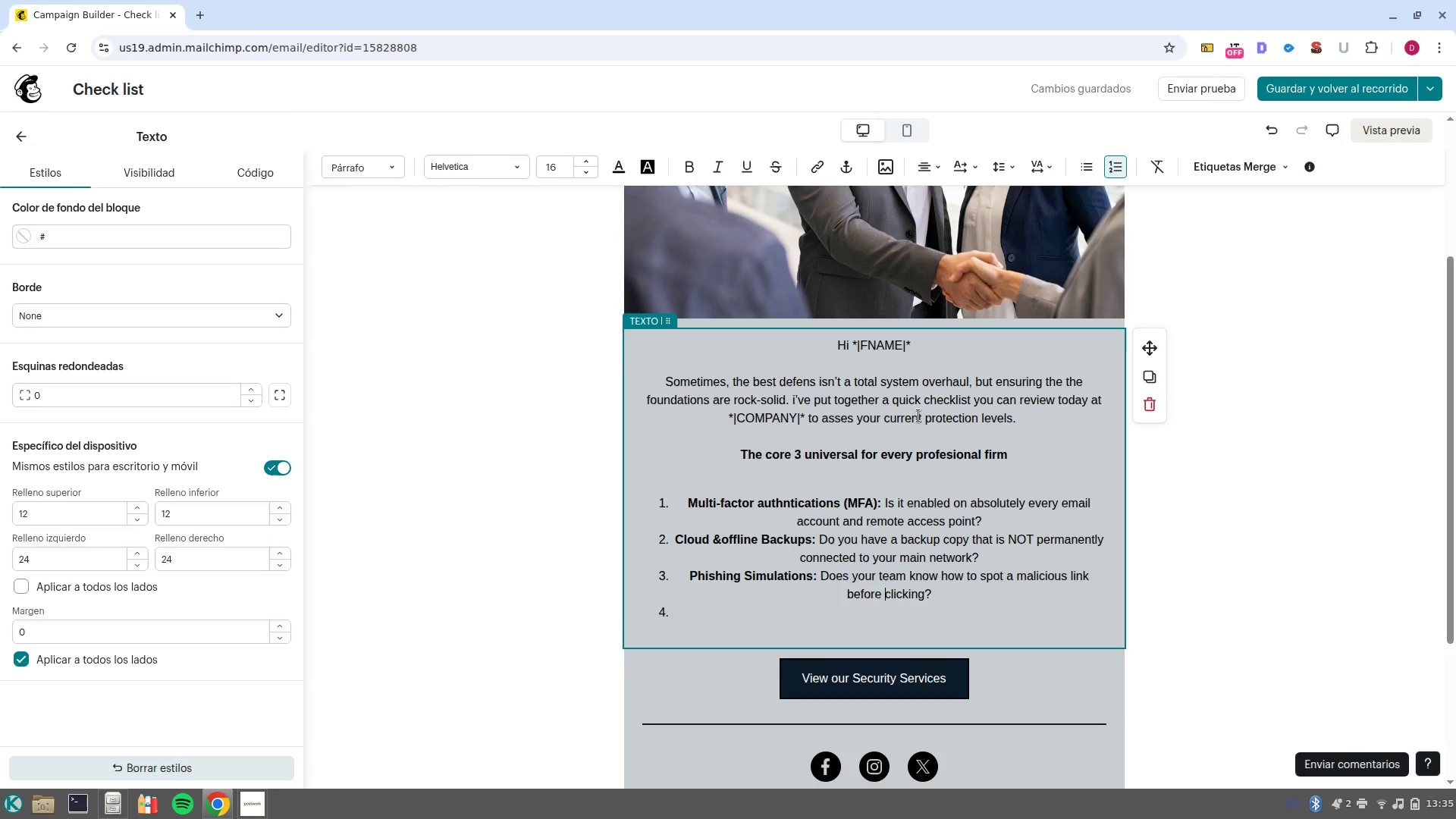 
key(Control+ArrowRight)
 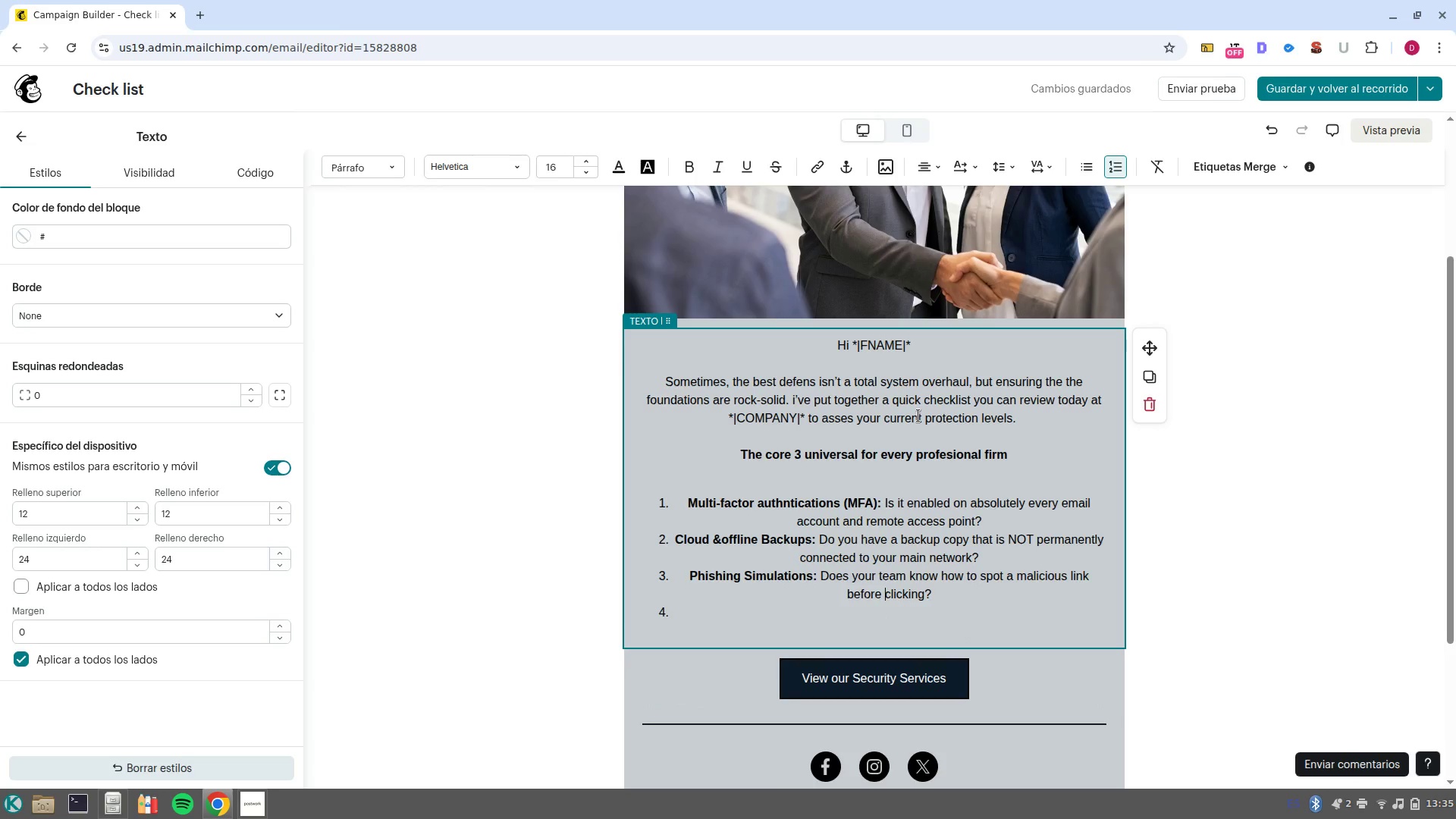 
key(Control+ArrowRight)
 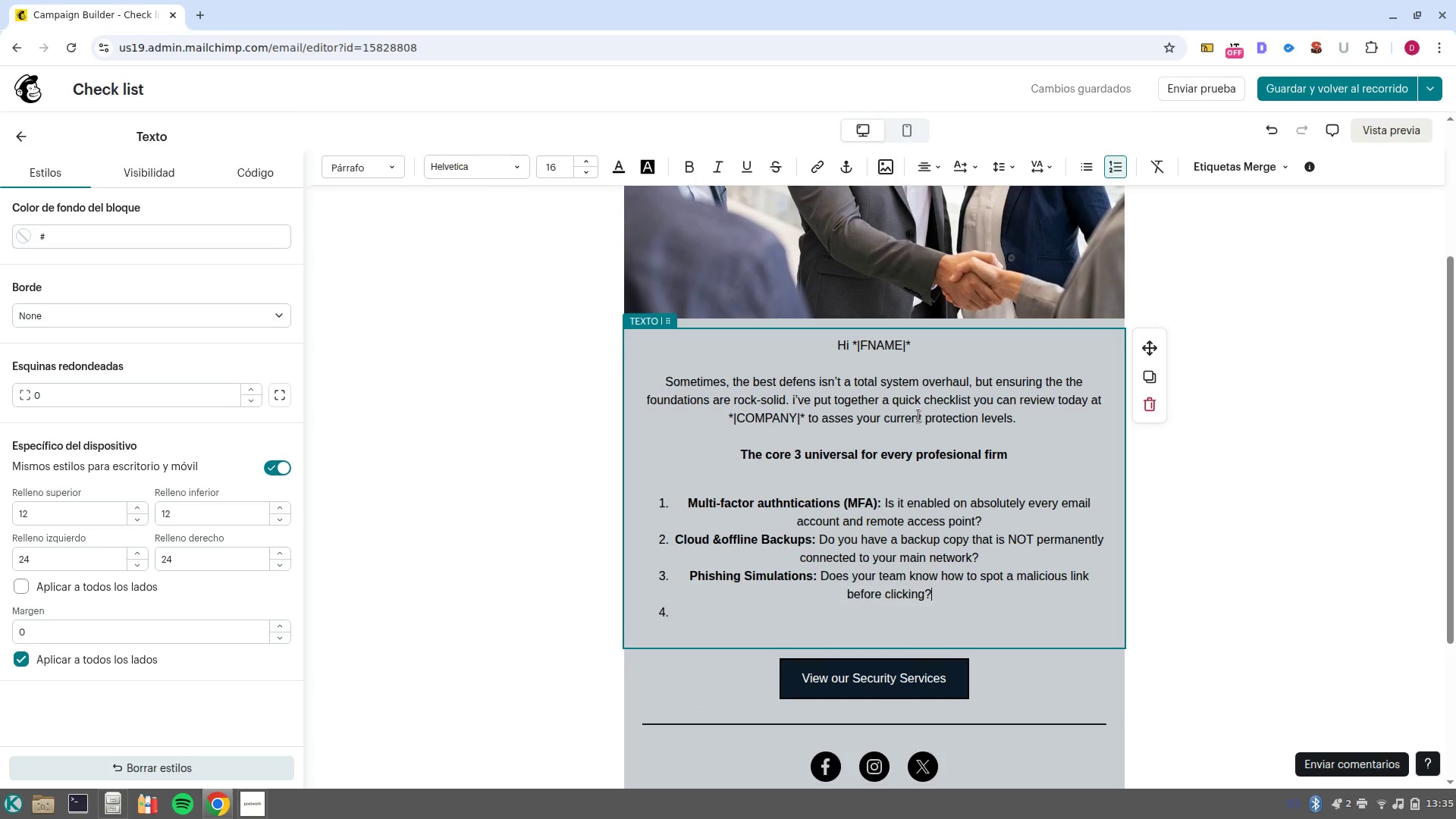 
key(NumpadEnter)
 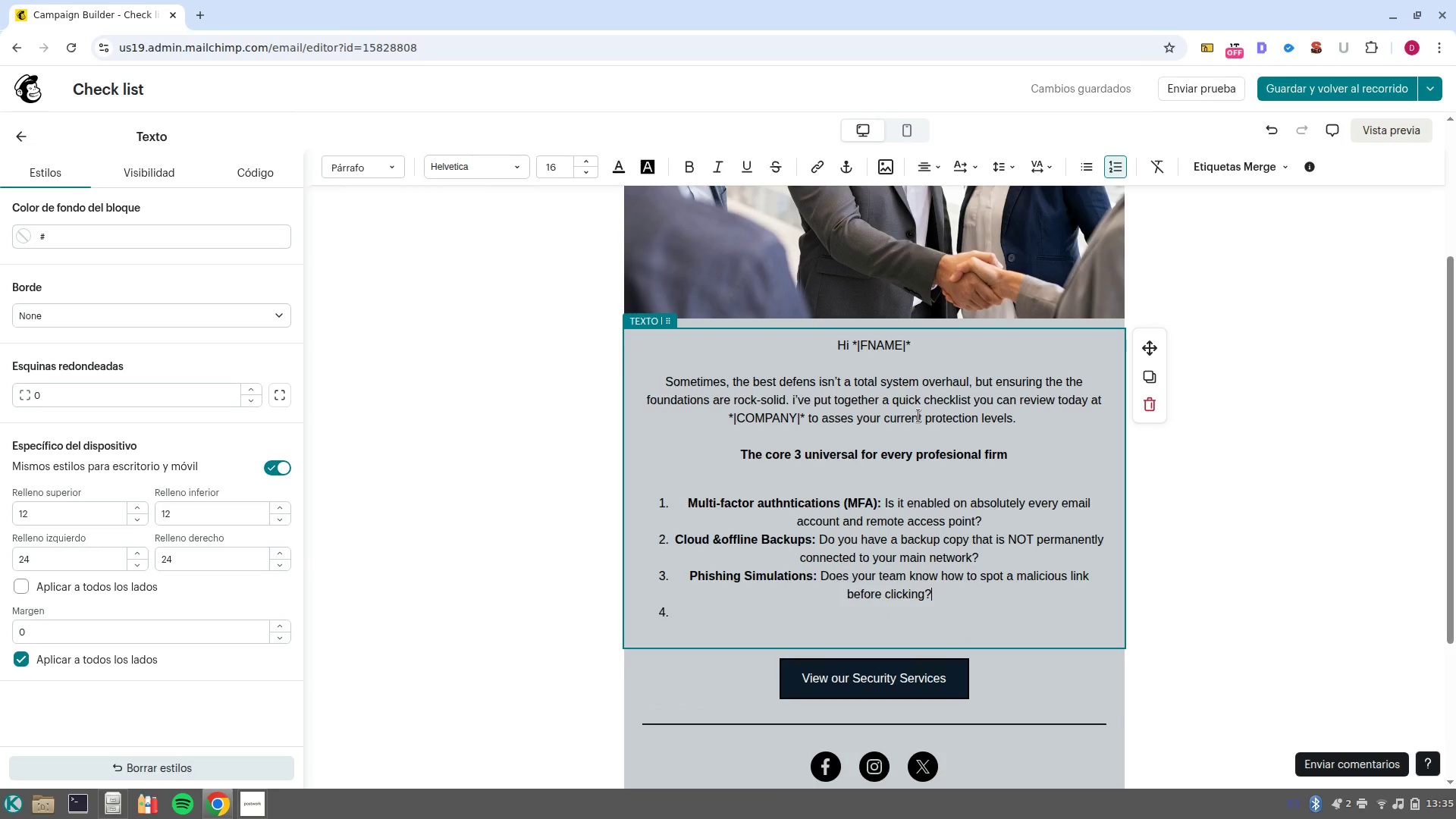 
key(NumpadEnter)
 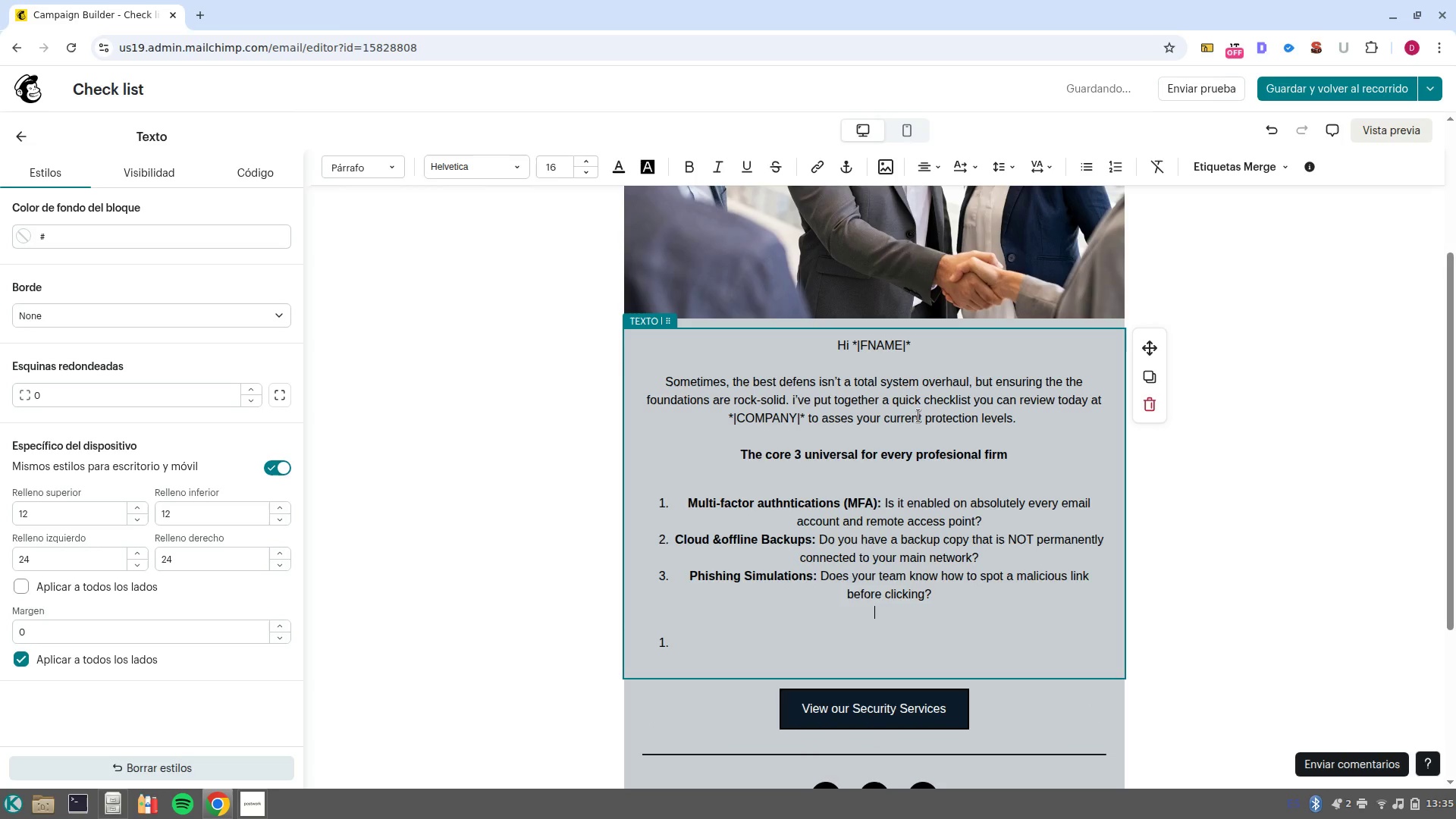 
key(NumpadEnter)
 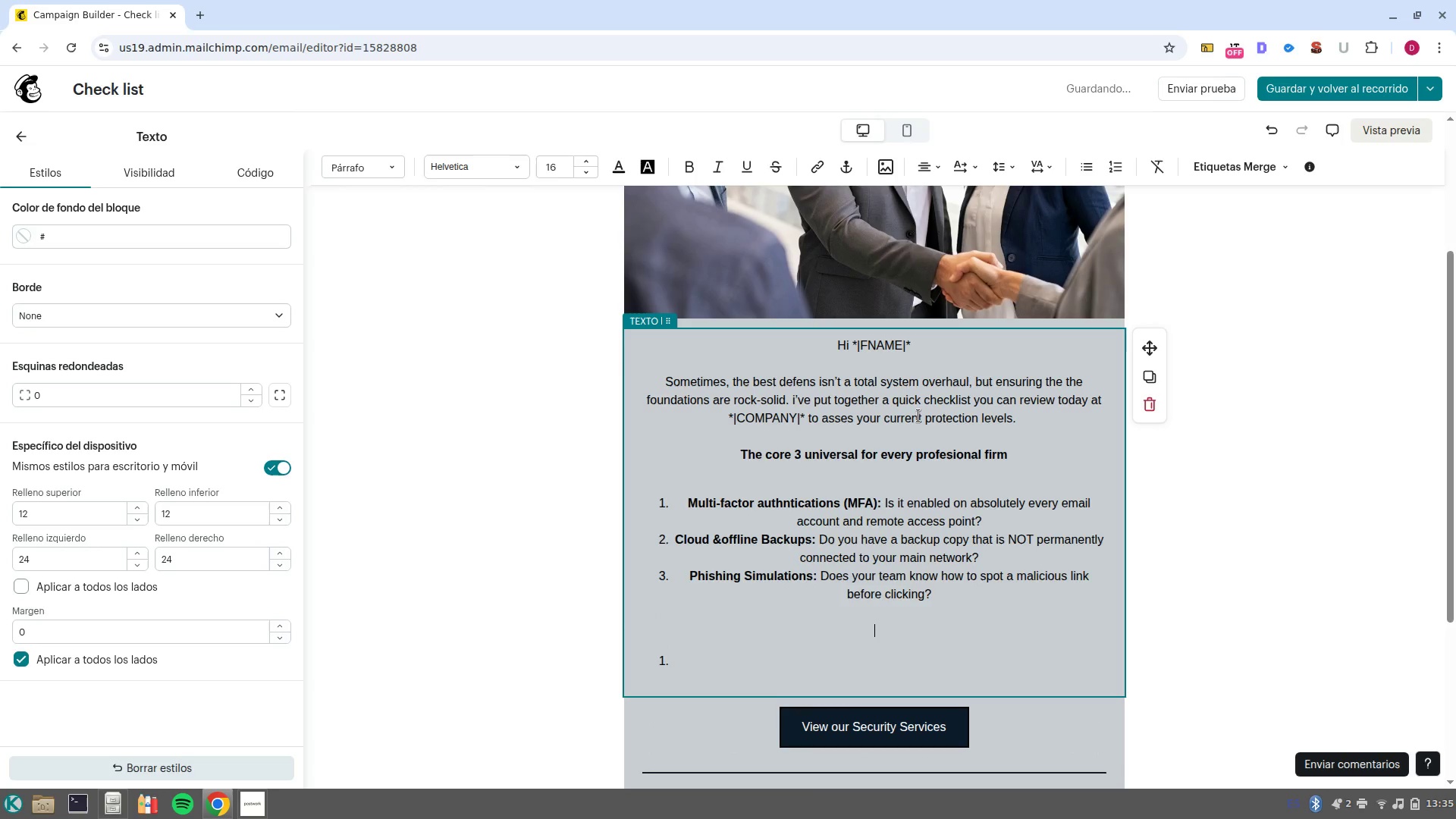 
key(ArrowUp)
 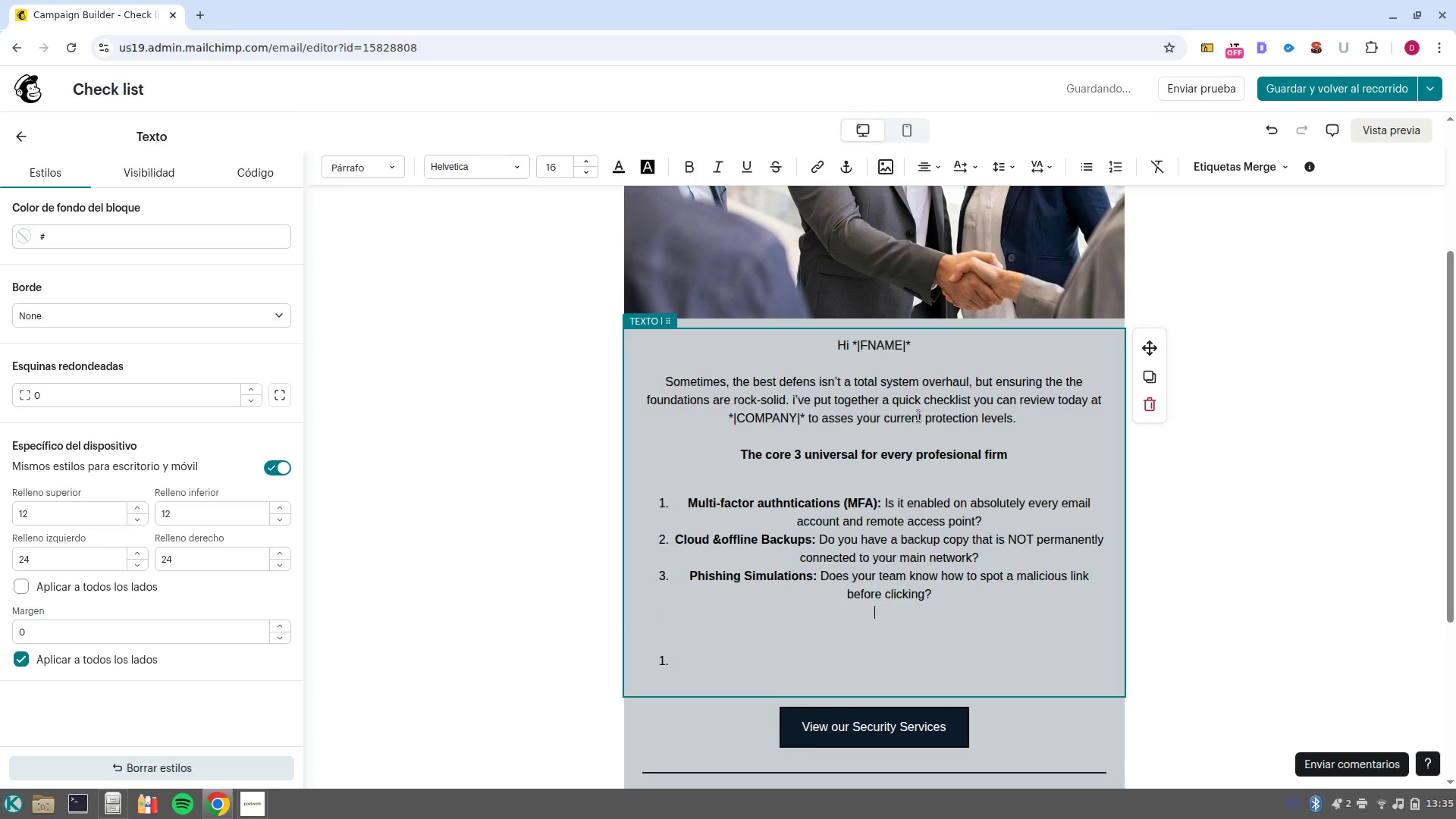 
key(Shift+ShiftRight)
 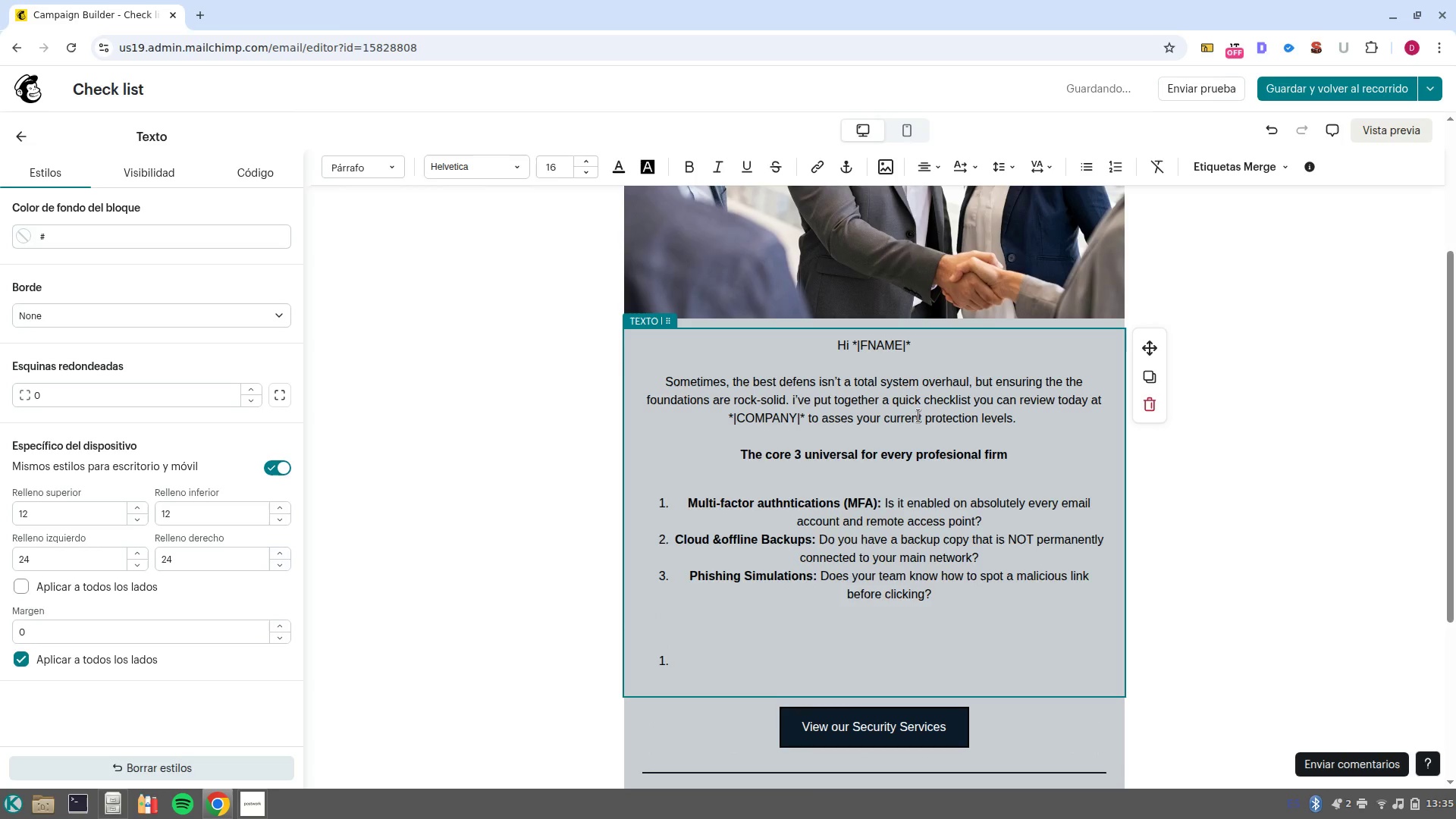 
key(Shift+BracketRight)
 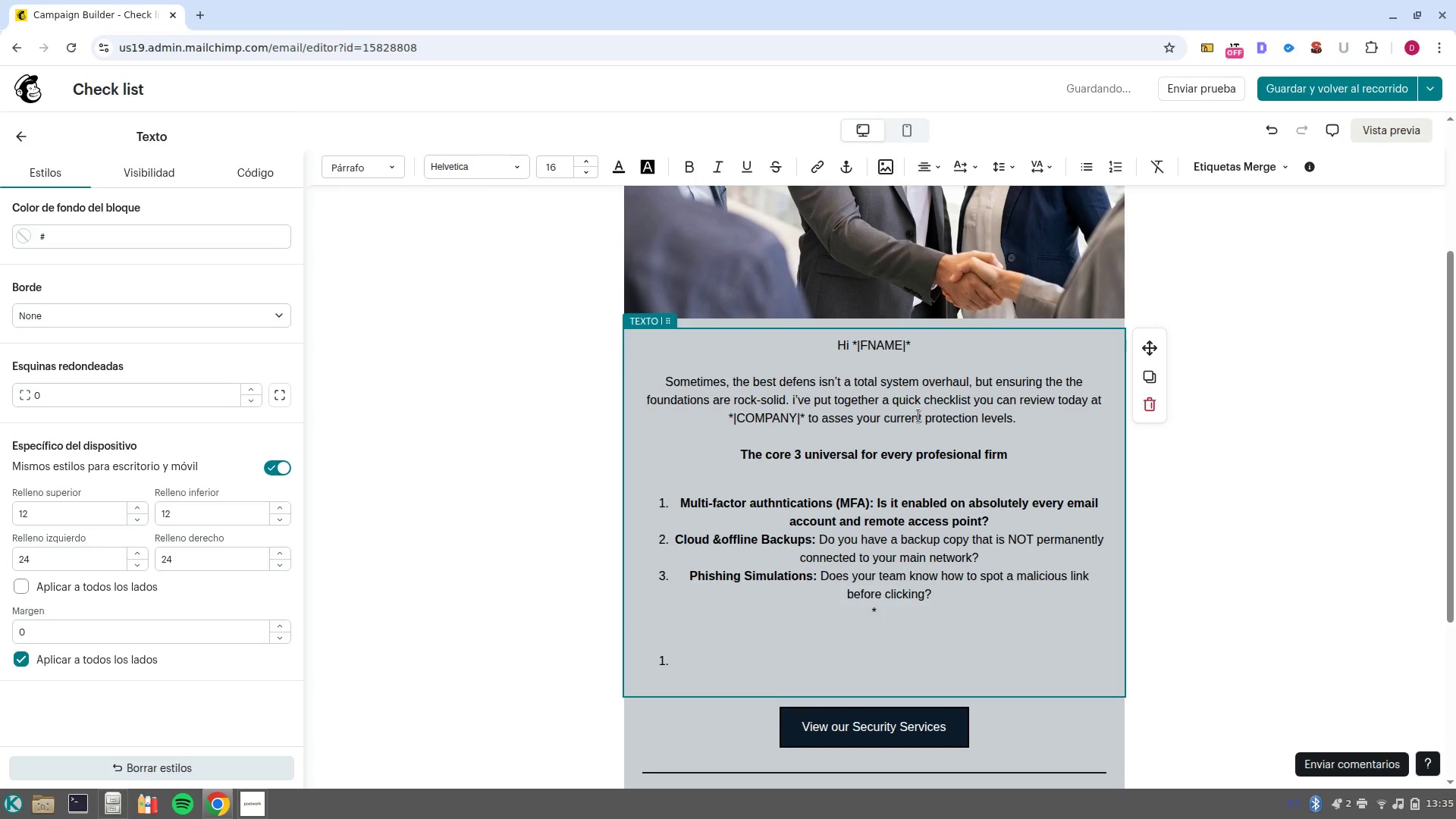 
key(Shift+1)
 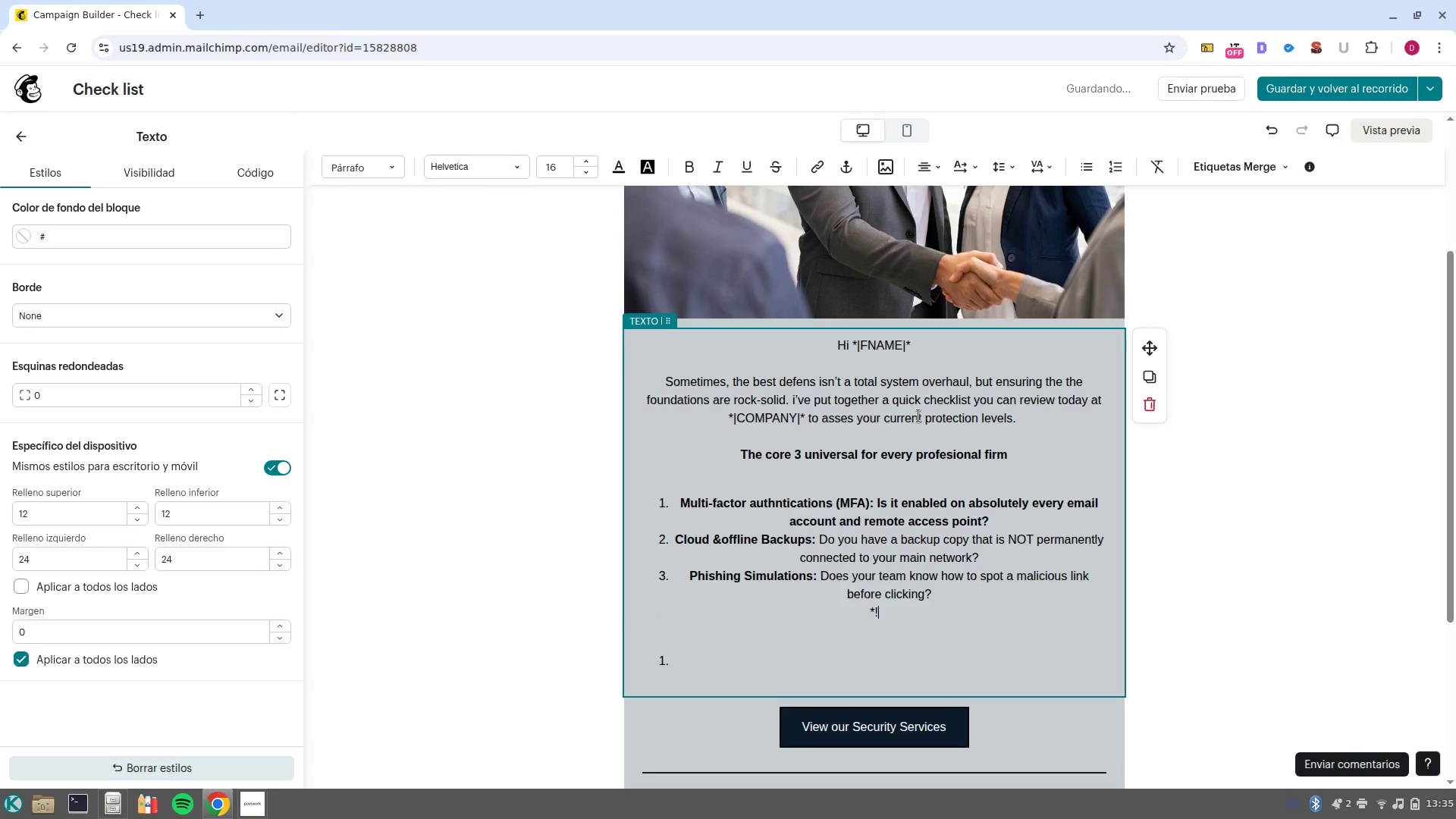 
key(Space)
 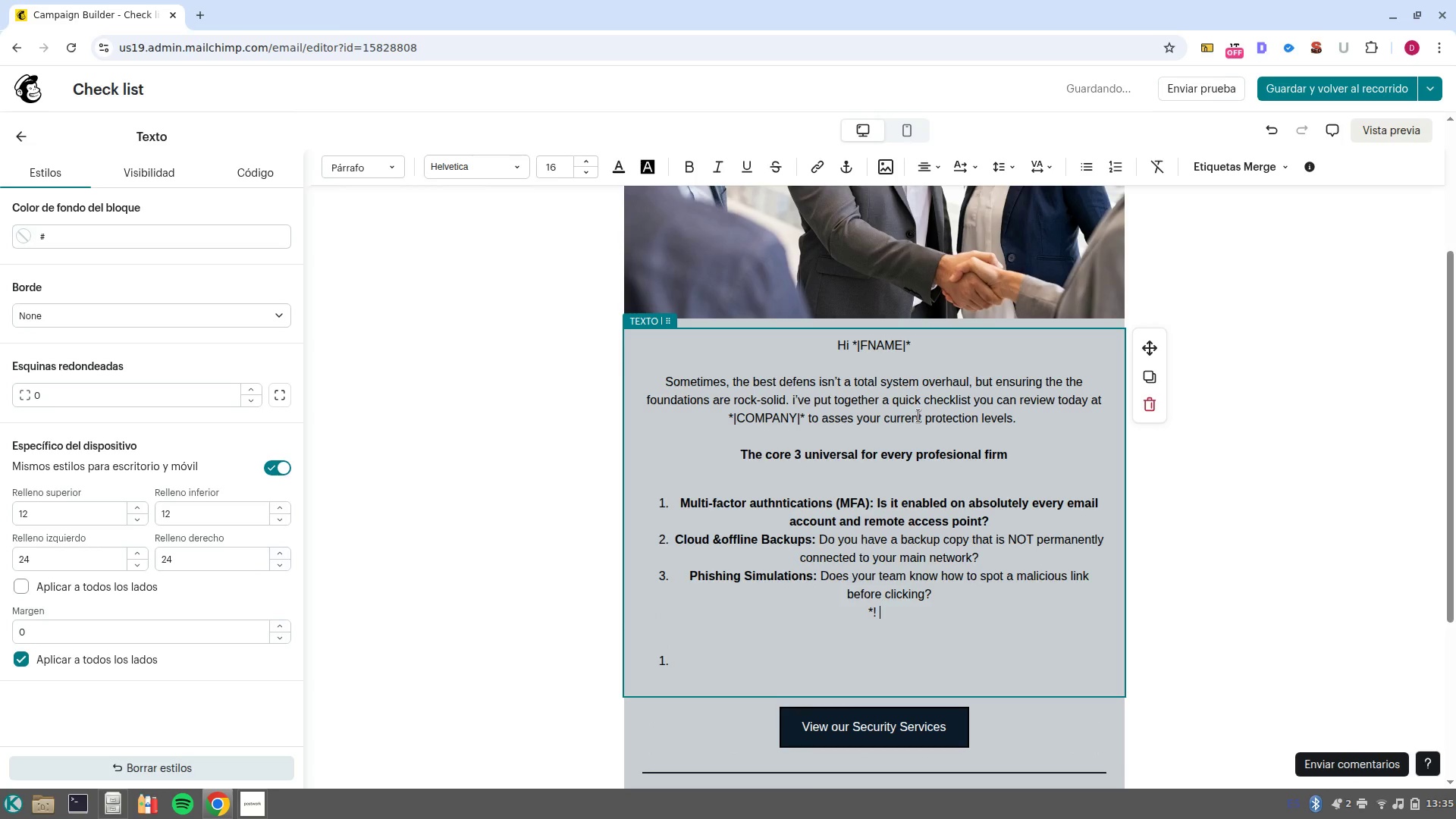 
key(Backspace)
 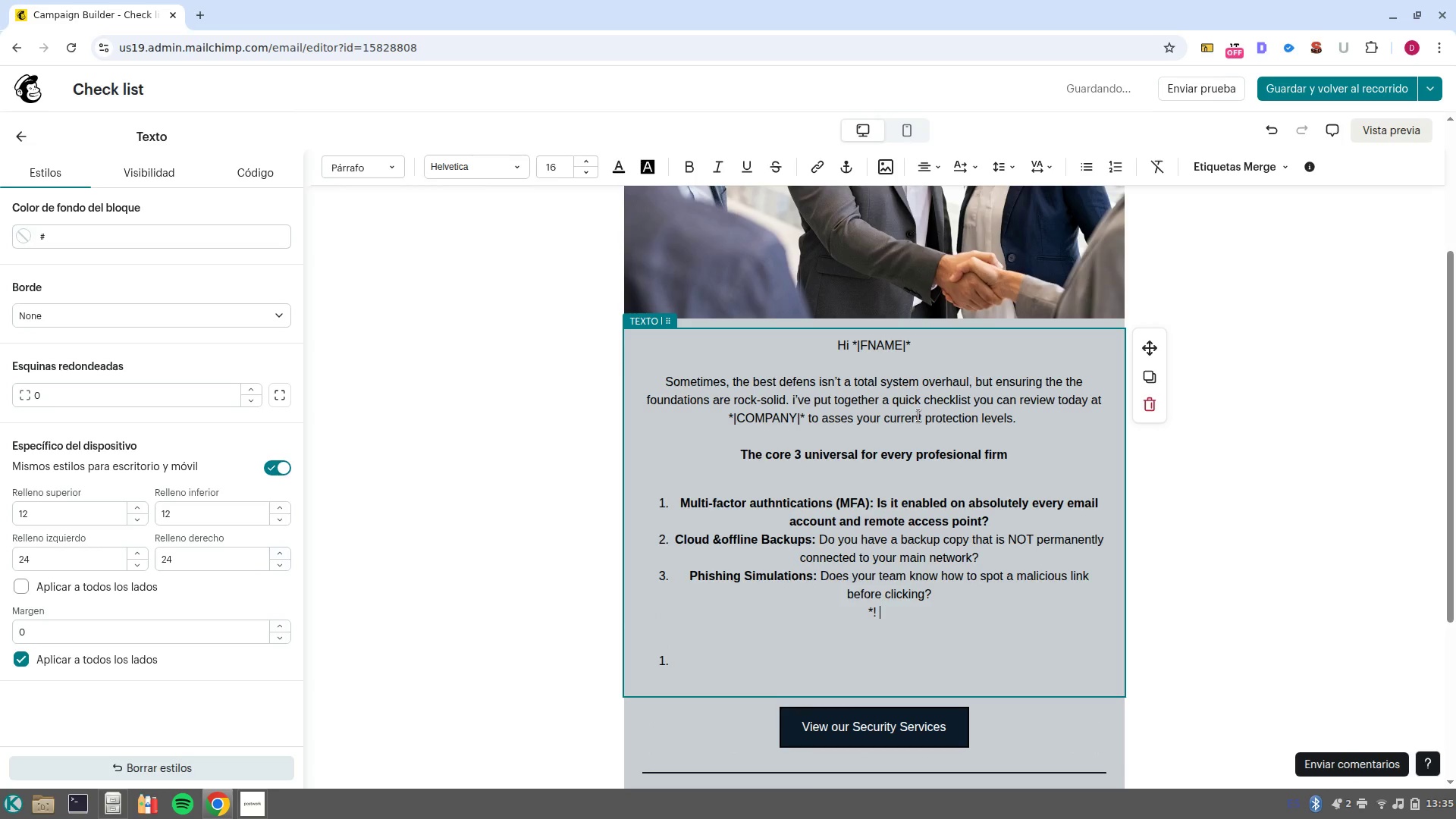 
key(Backspace)
 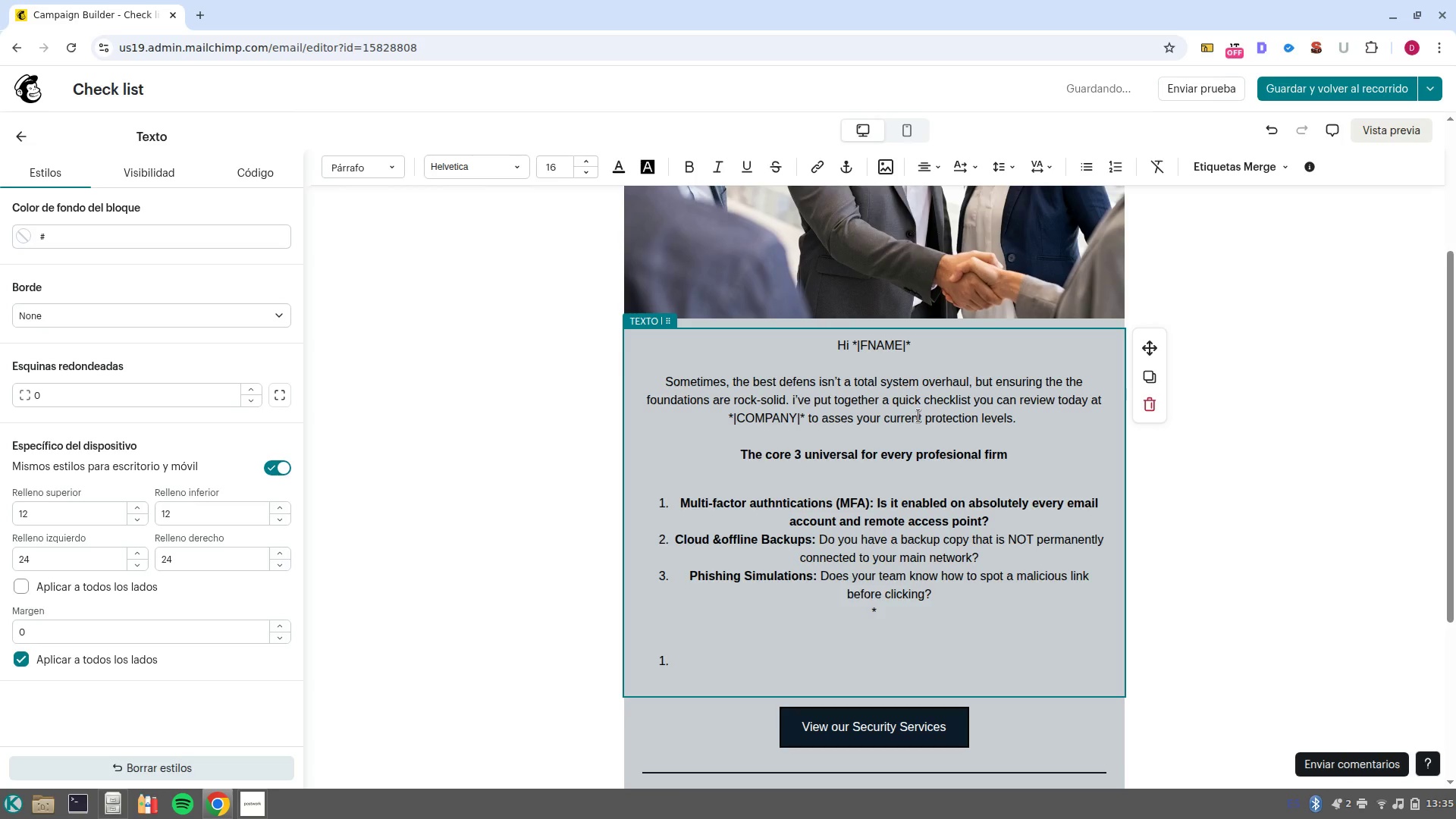 
key(Alt+1)
 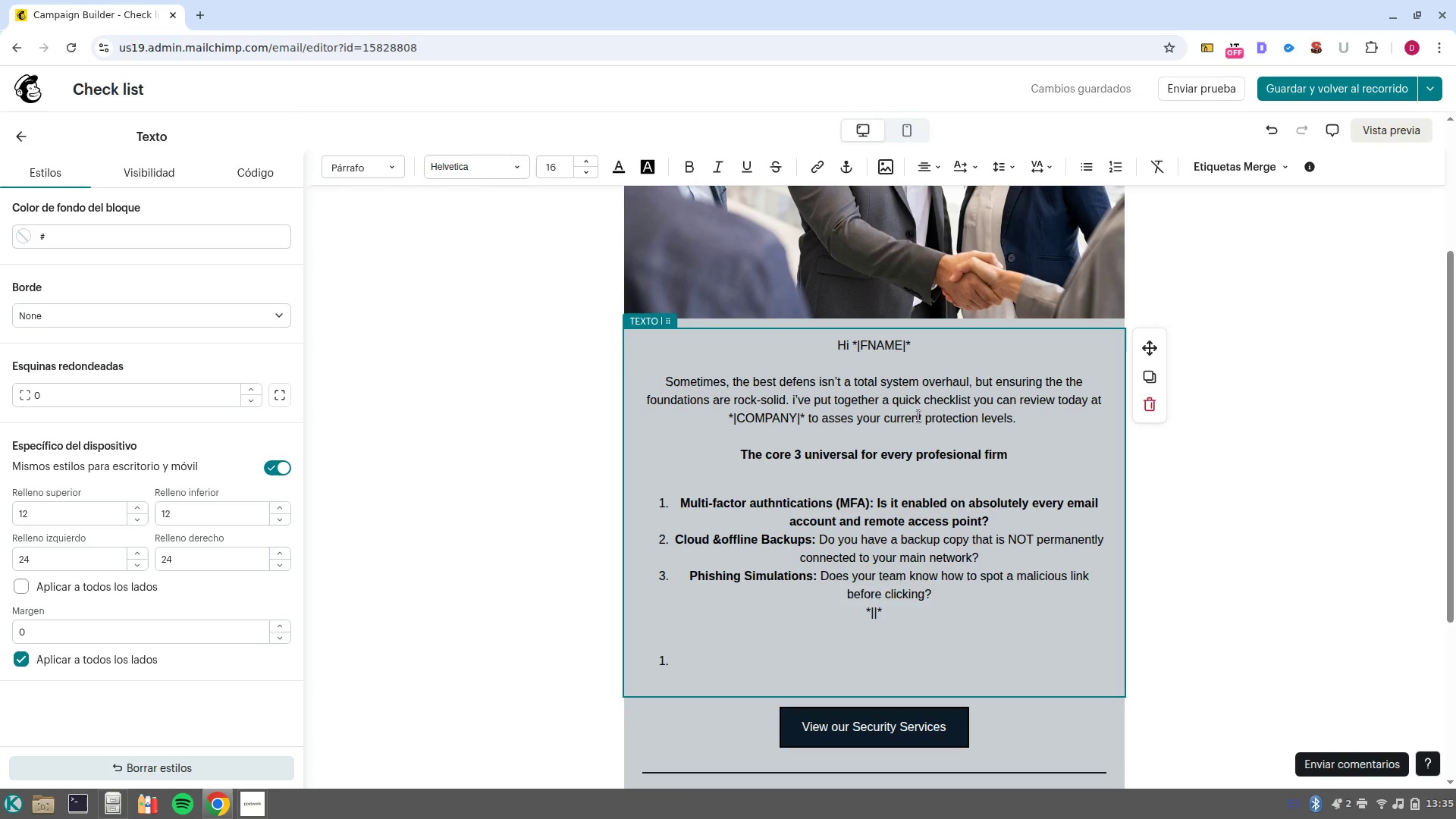 
wait(11.05)
 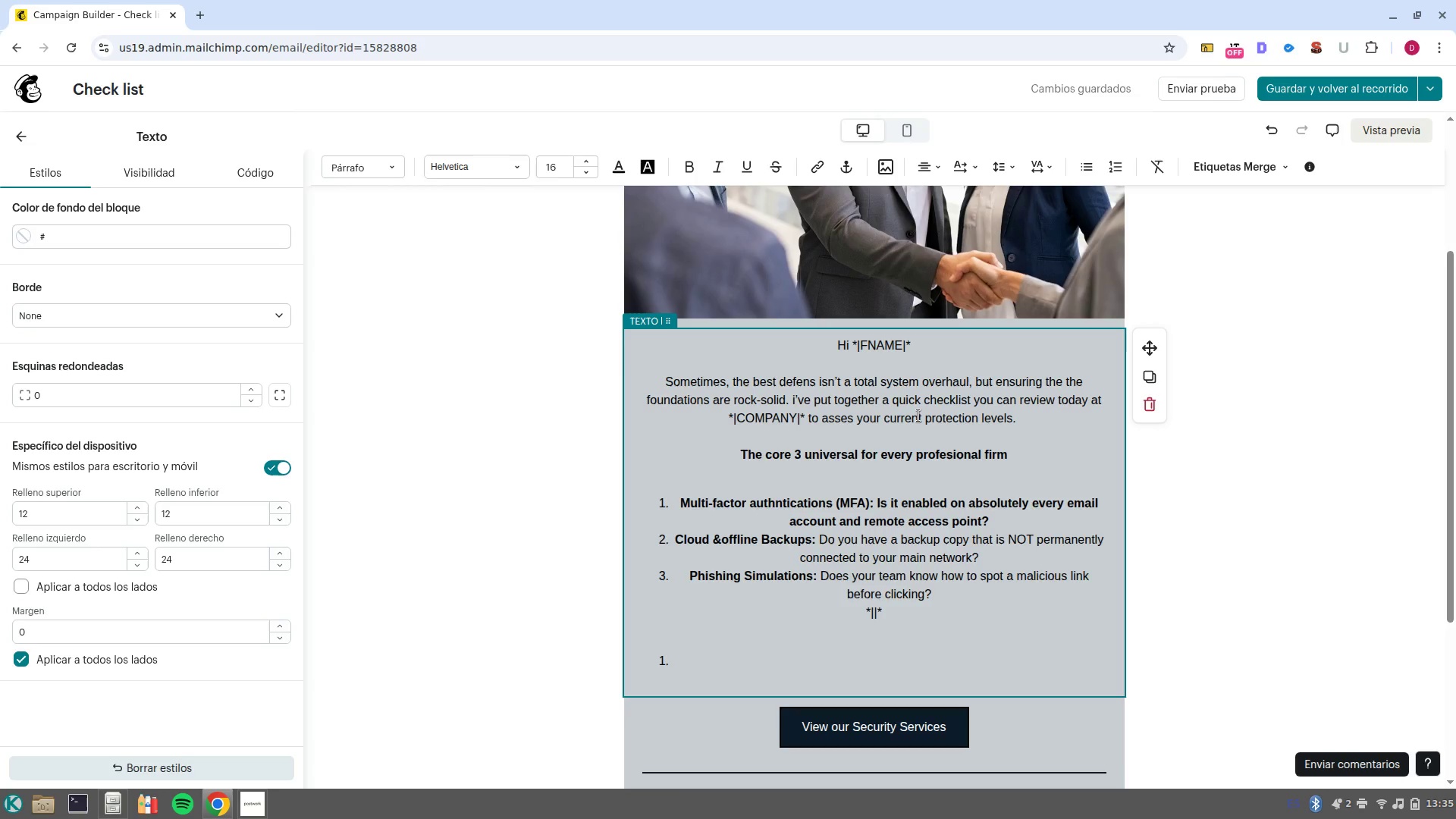 
type(id)
key(Backspace)
type(f>industri)
key(Backspace)
type(y)Medical)
 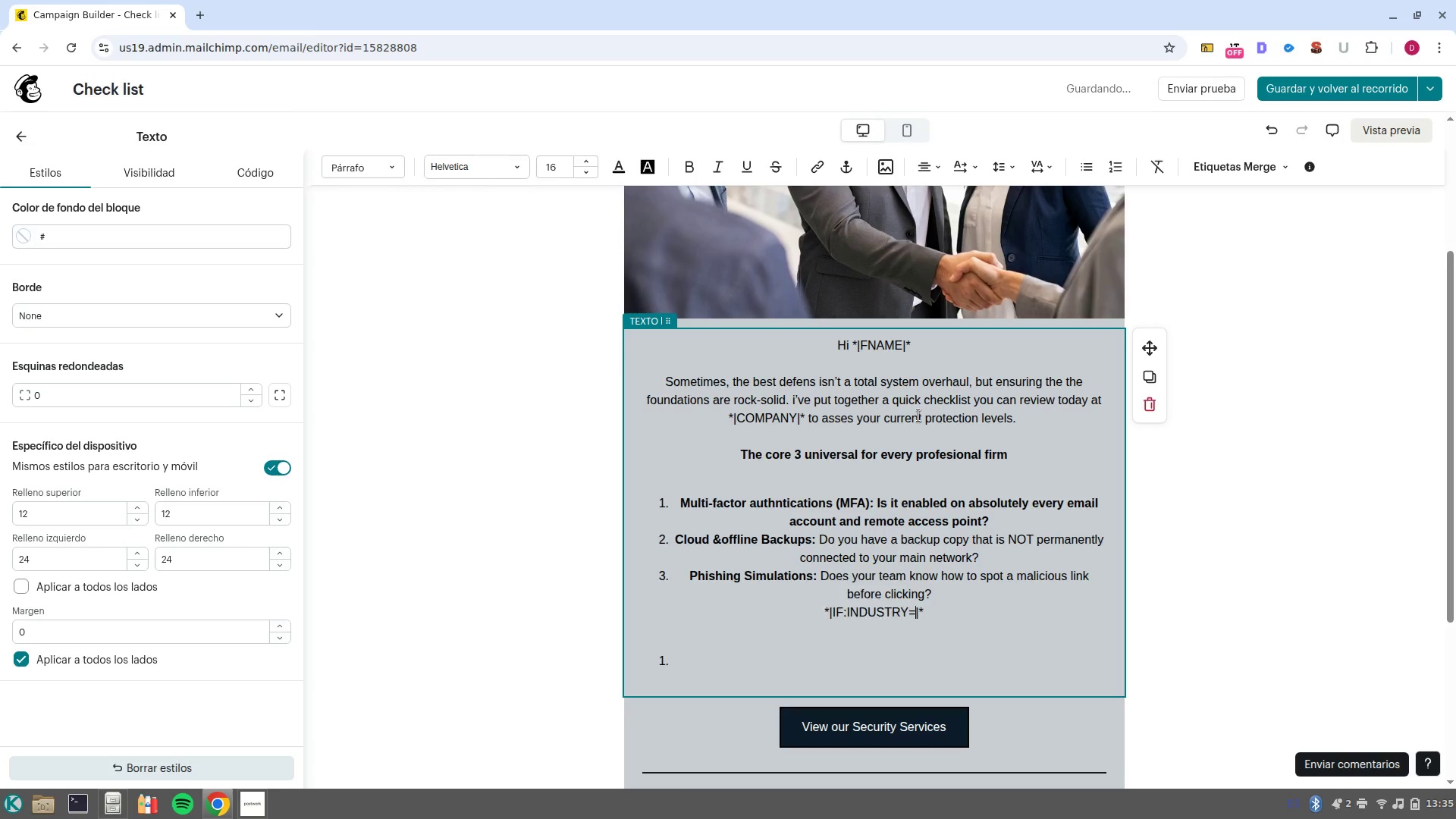 
key(Control+Backspace)
 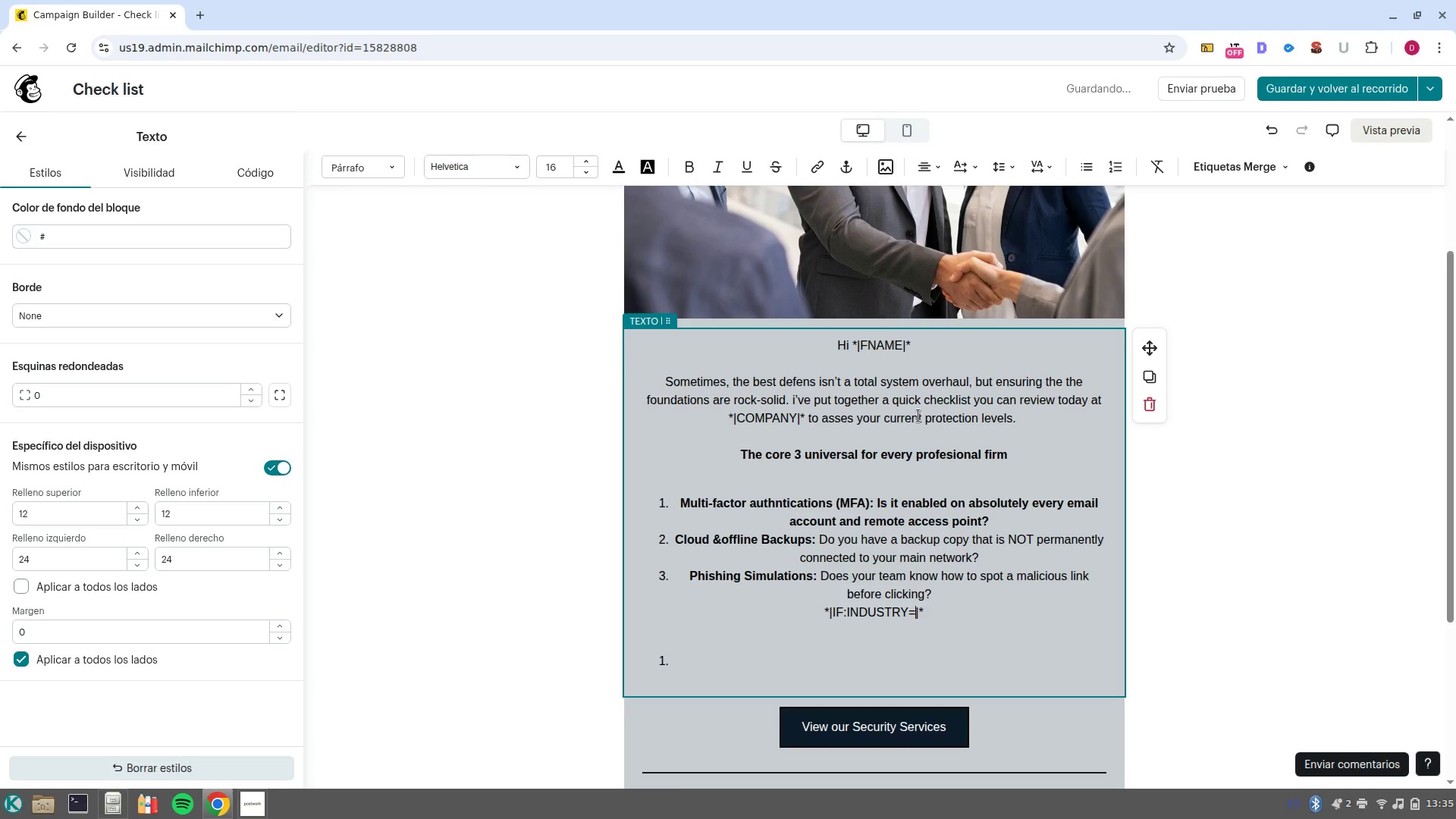 
type(Medical)
 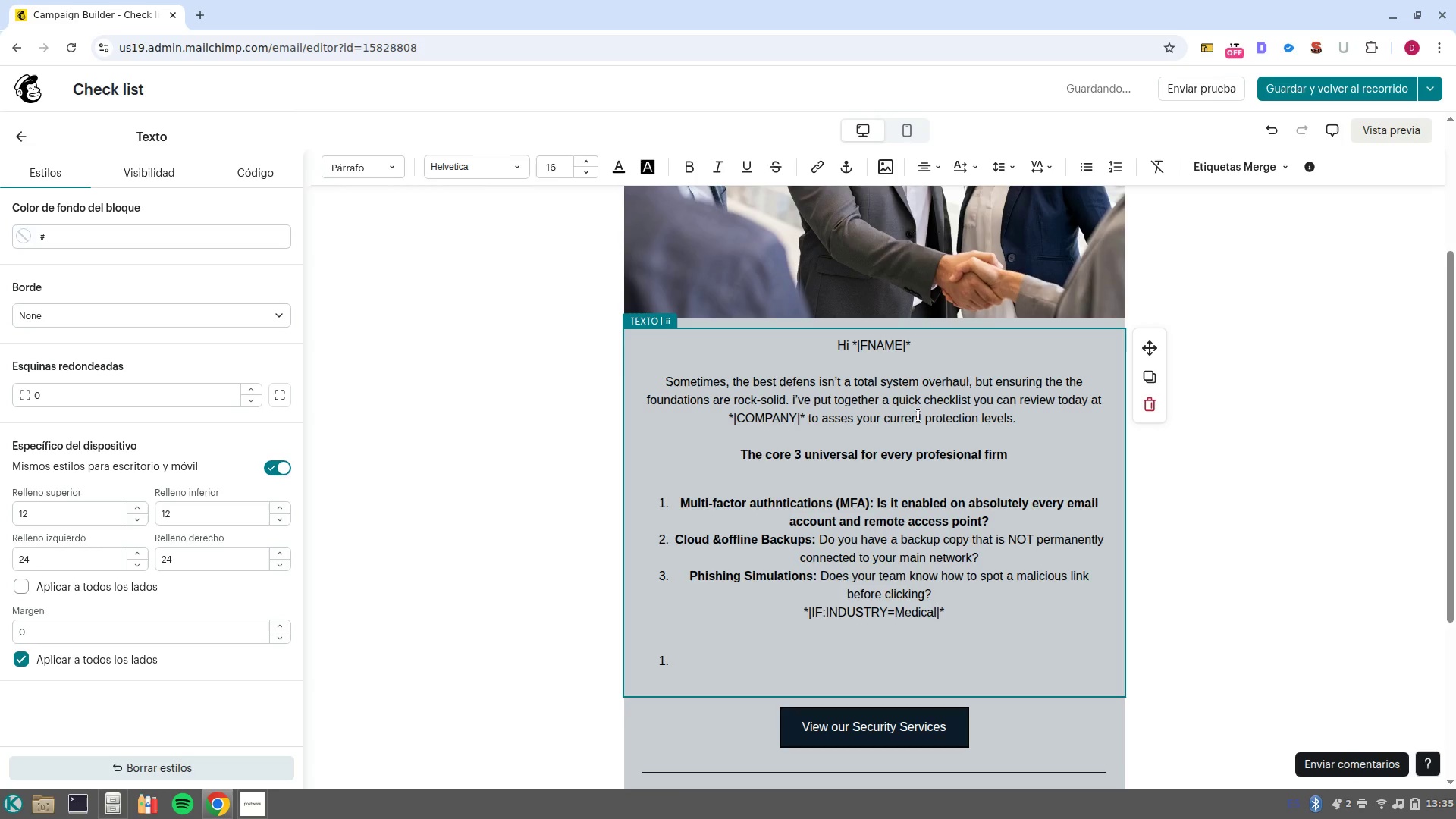 
key(Control+ControlLeft)
 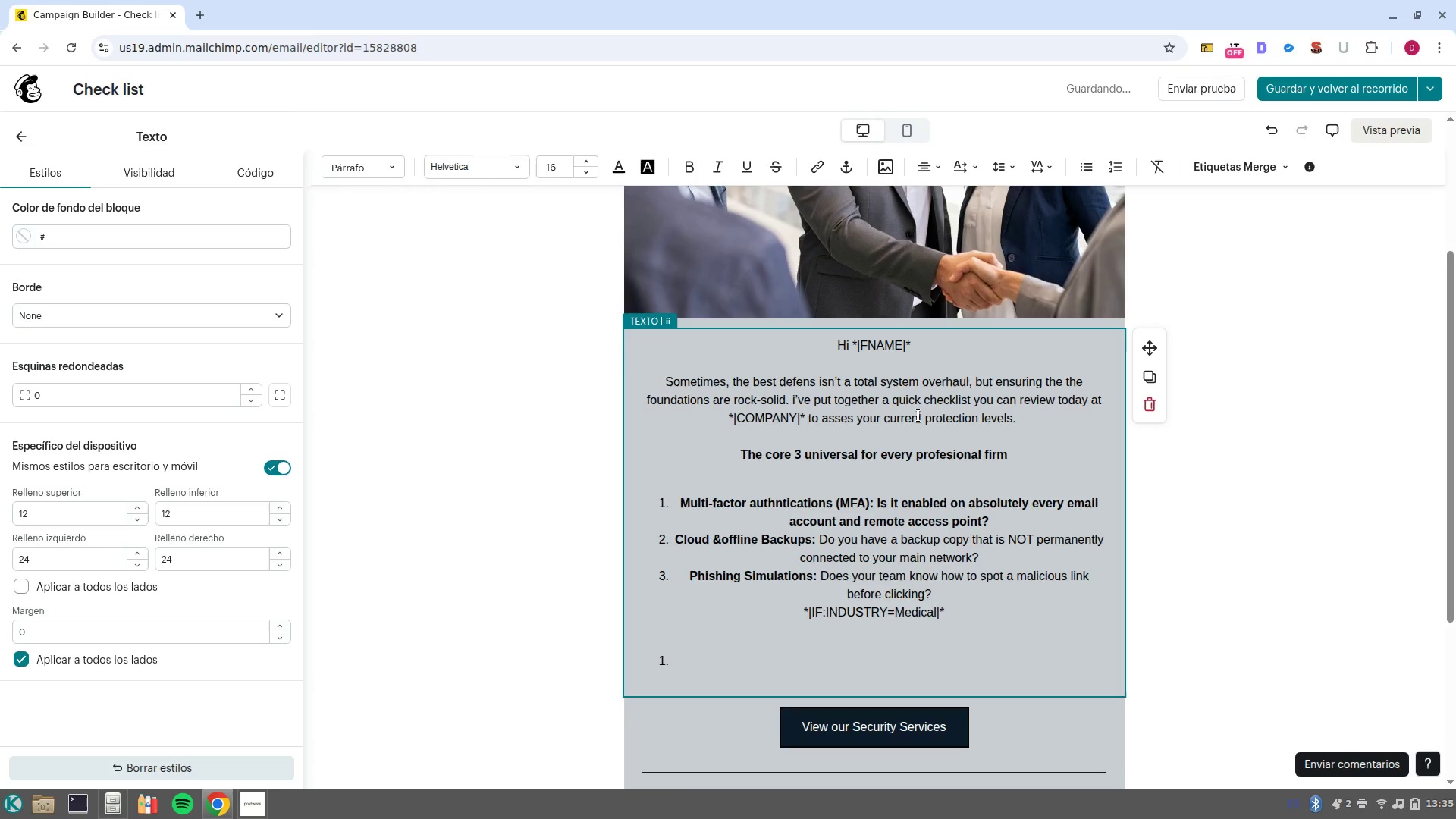 
key(Control+ArrowRight)
 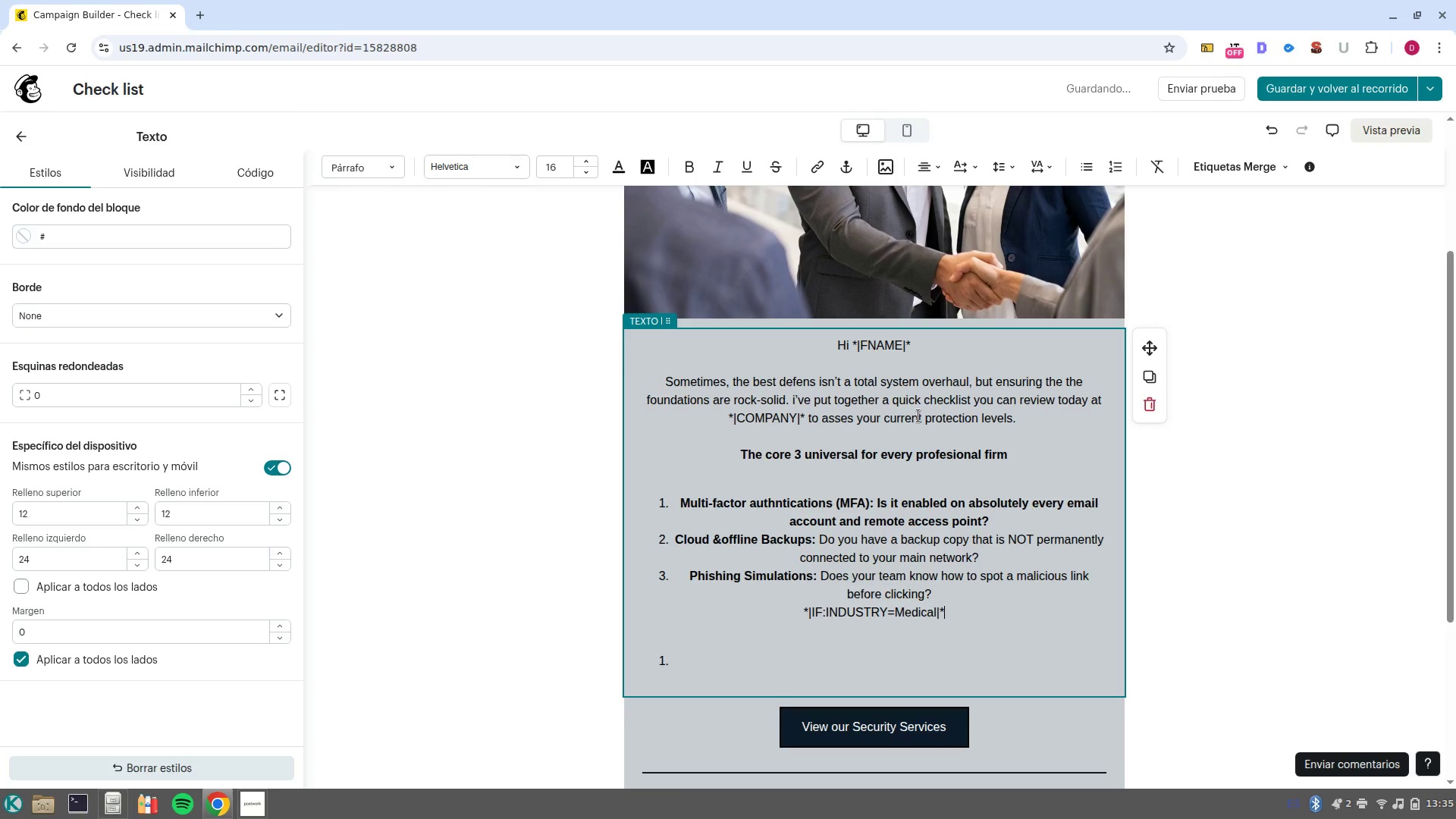 
key(Enter)
 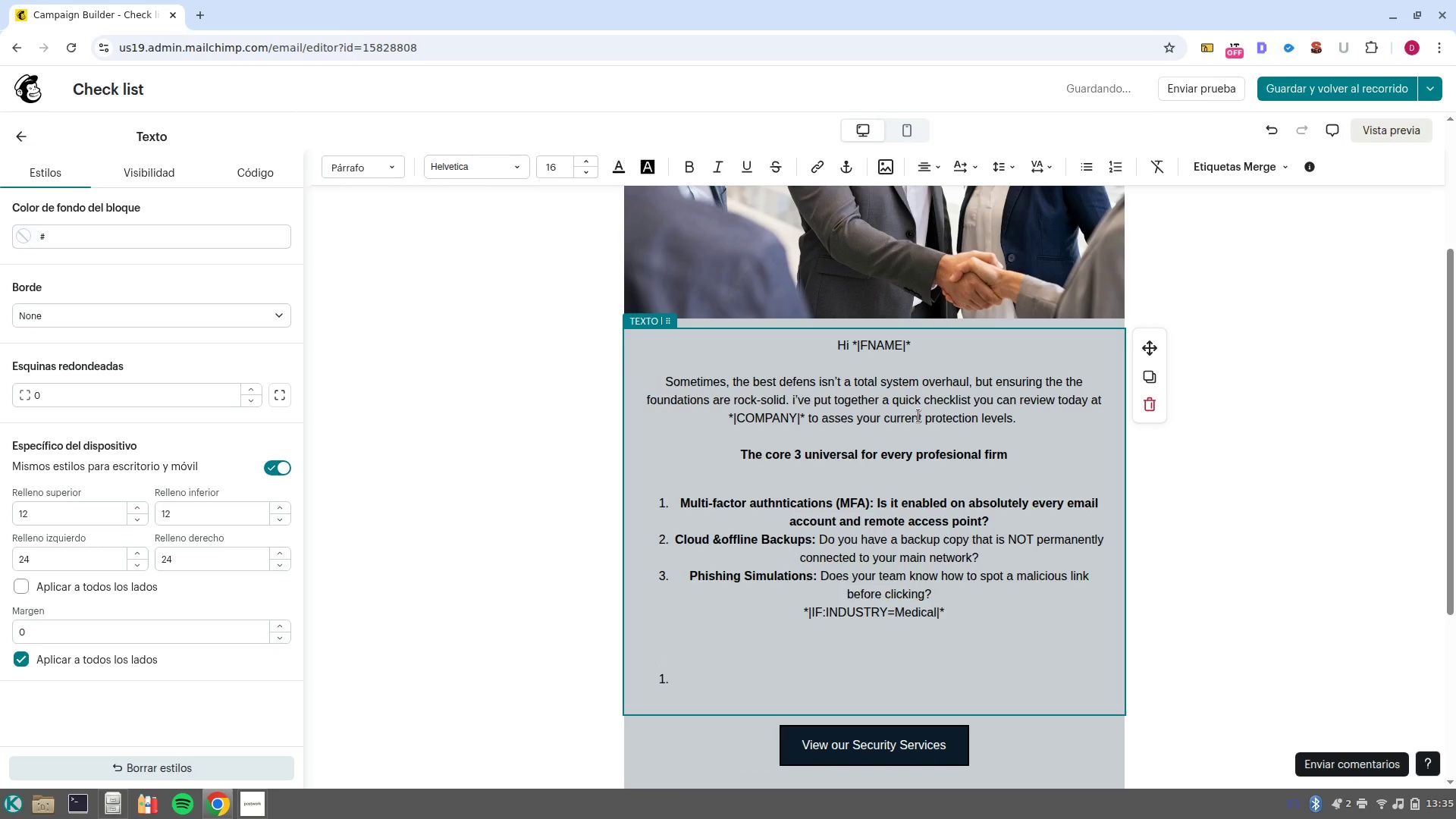 
key(4)
 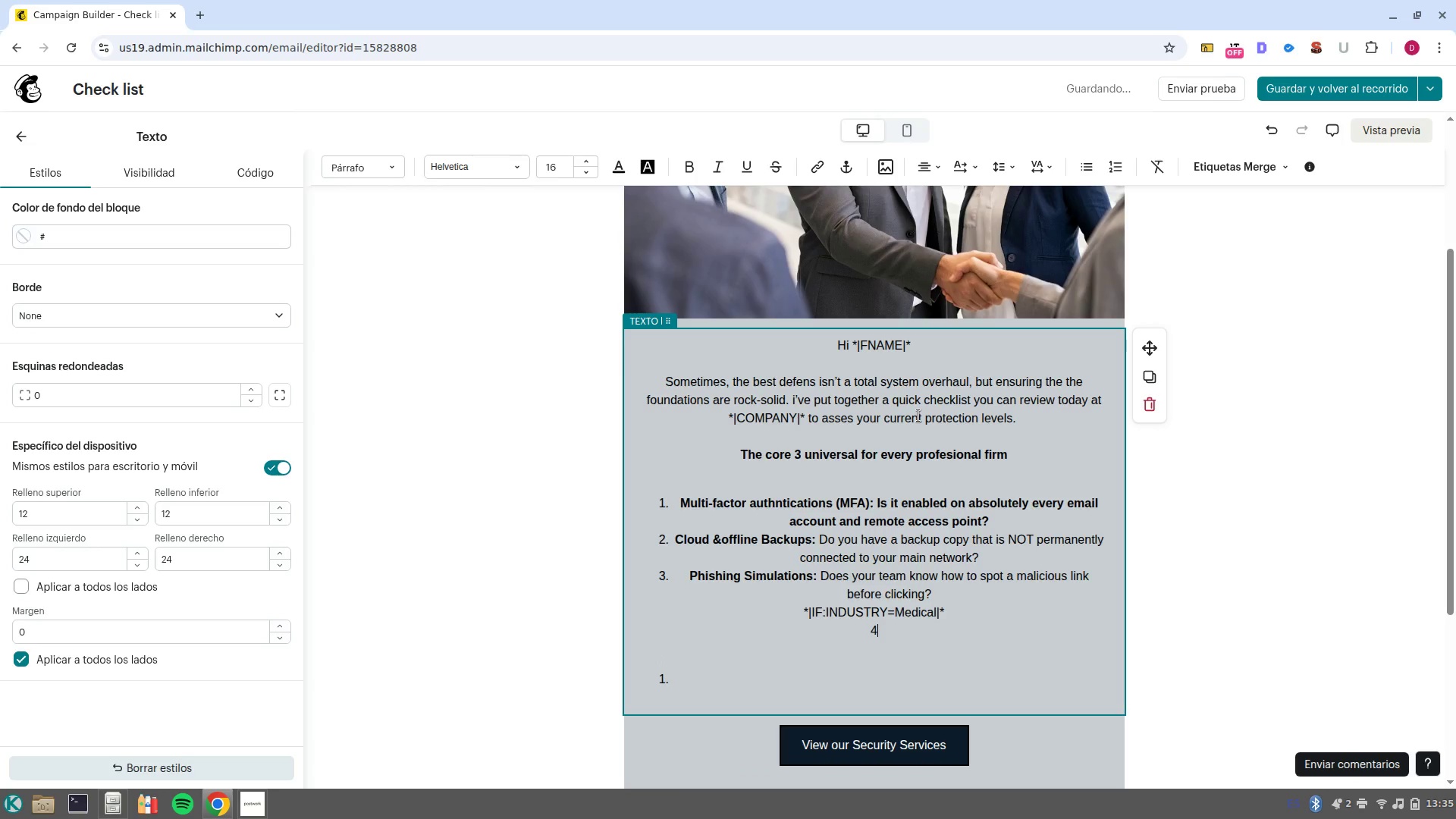 
key(Period)
 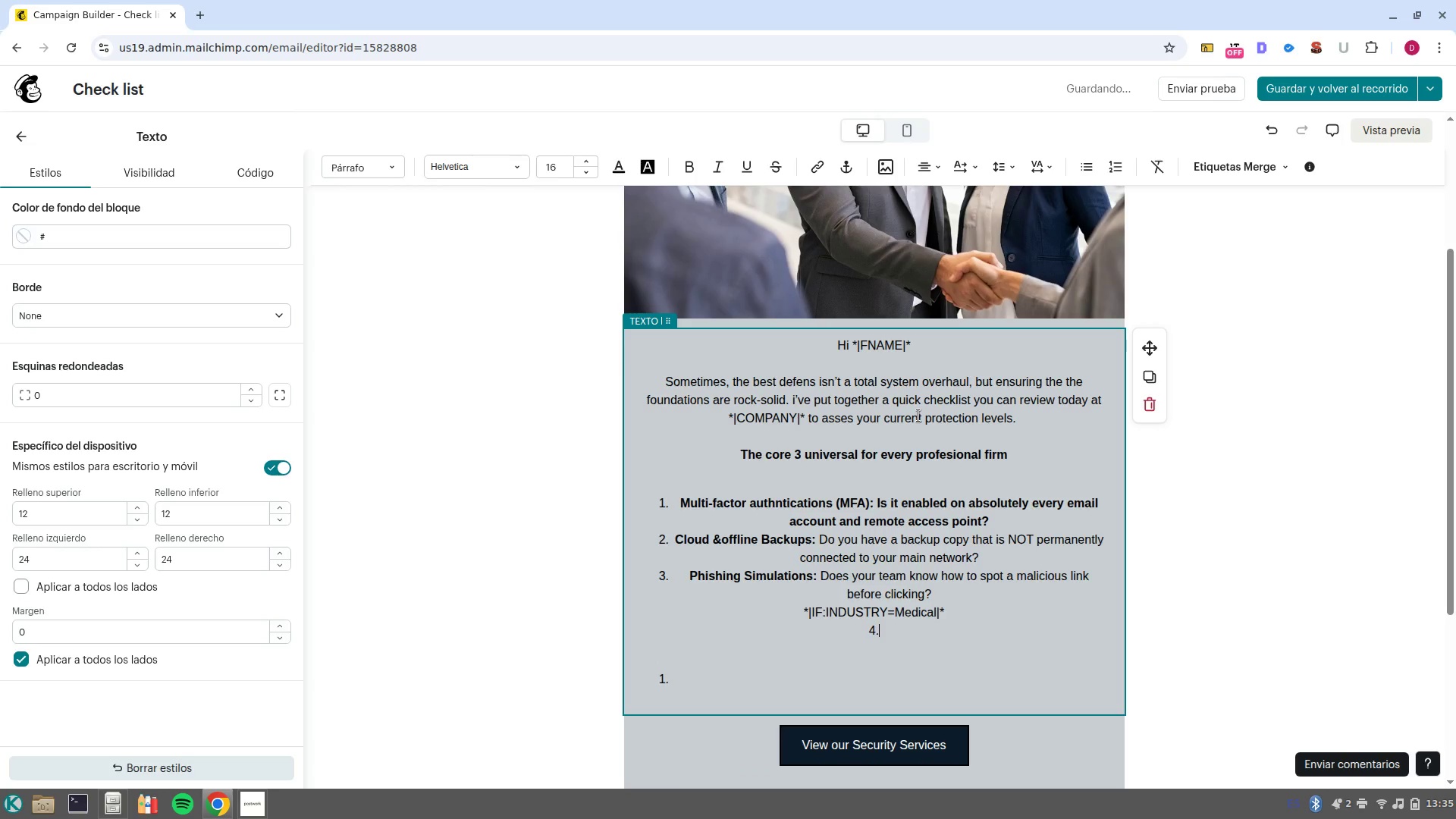 
key(Space)
 